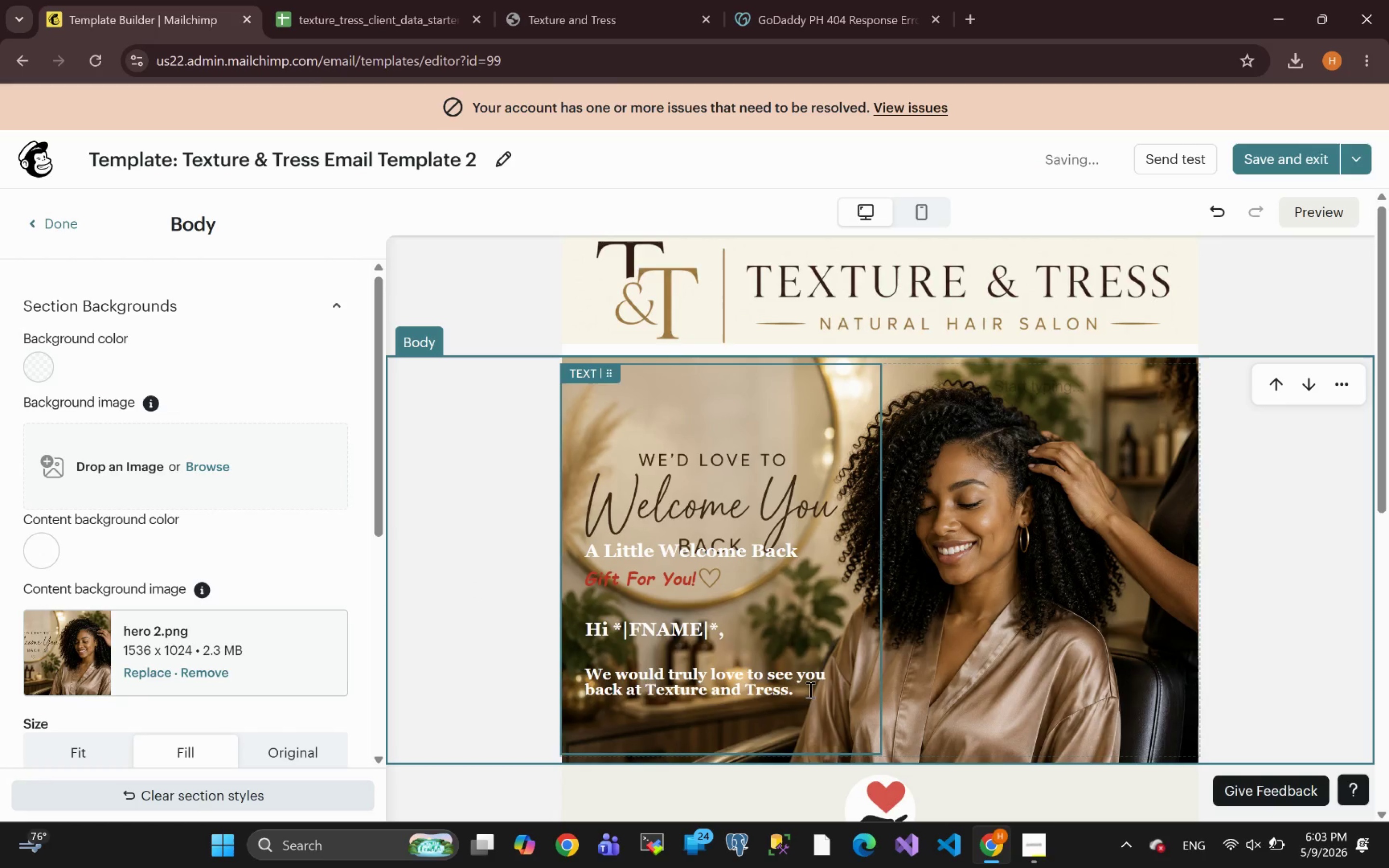 
left_click([806, 707])
 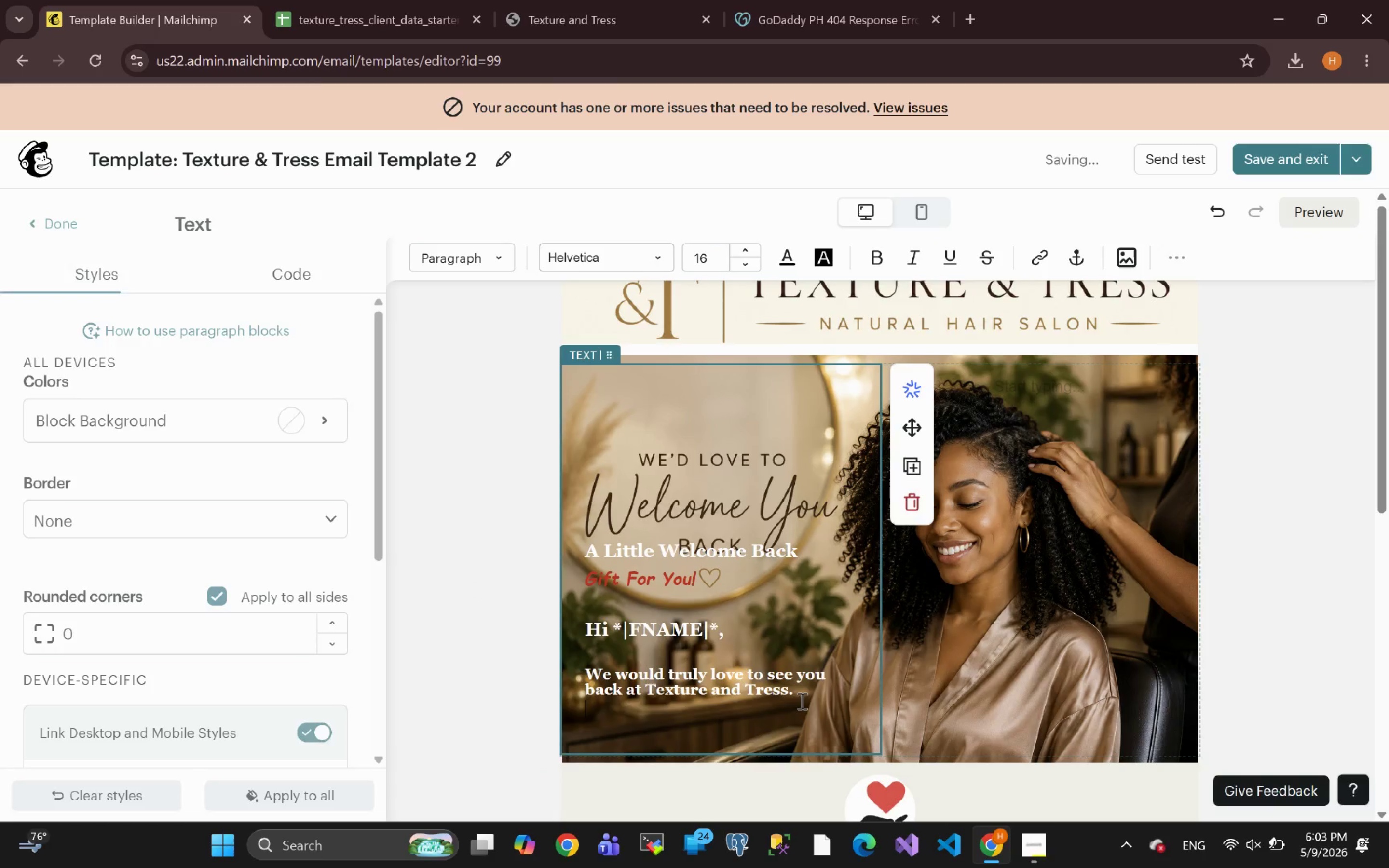 
left_click([799, 692])
 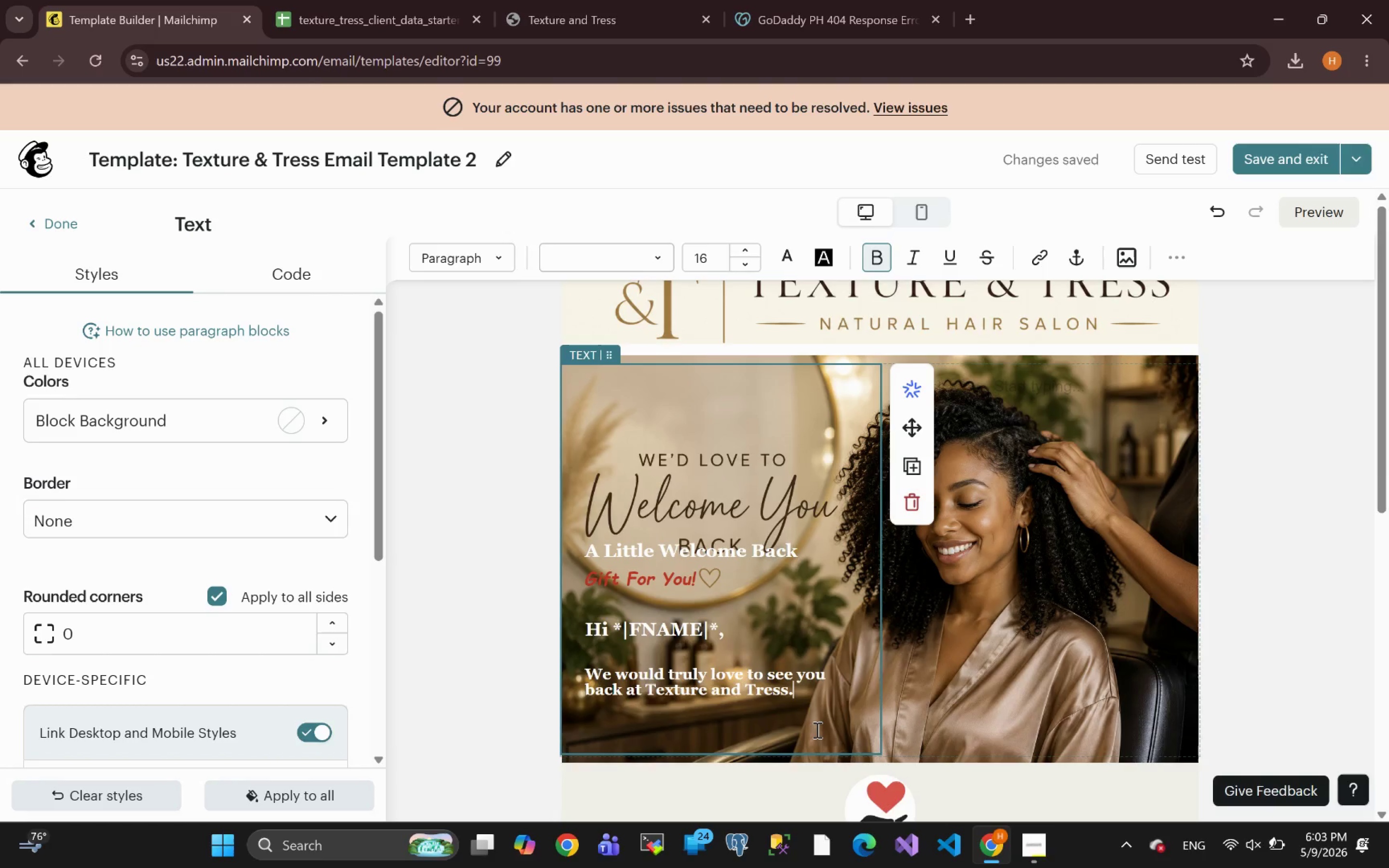 
wait(10.7)
 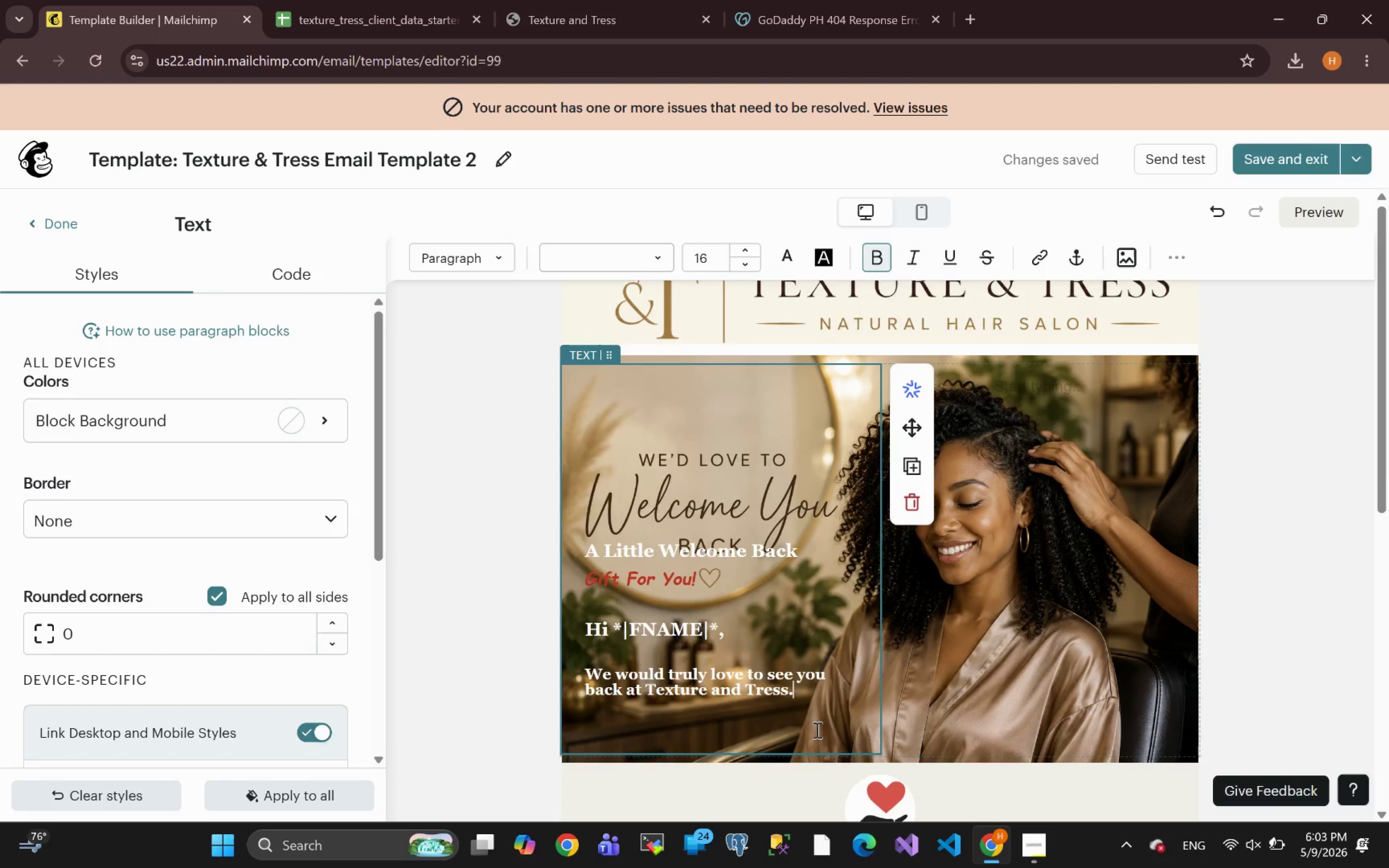 
key(Enter)
 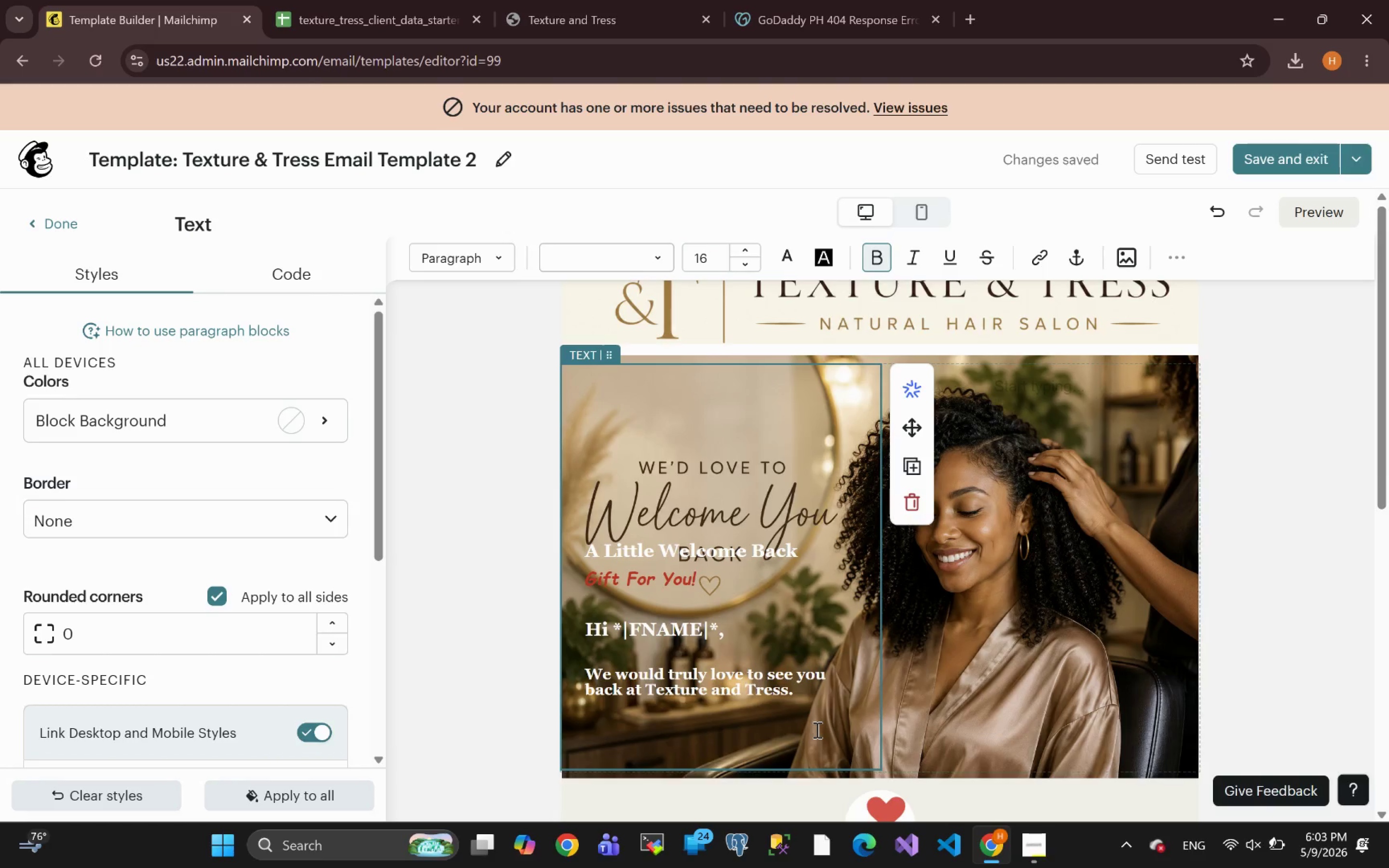 
wait(5.67)
 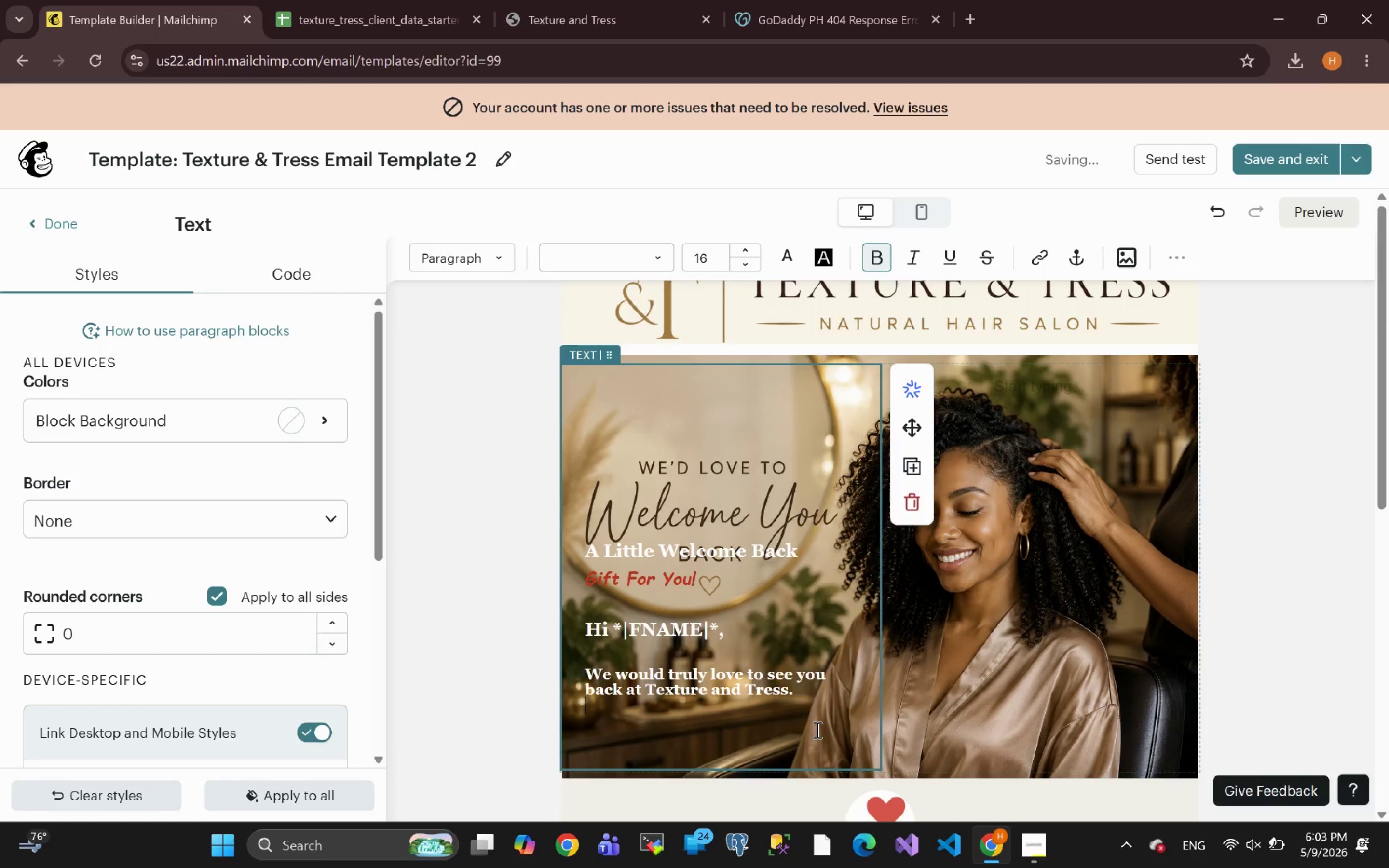 
type(As a small )
 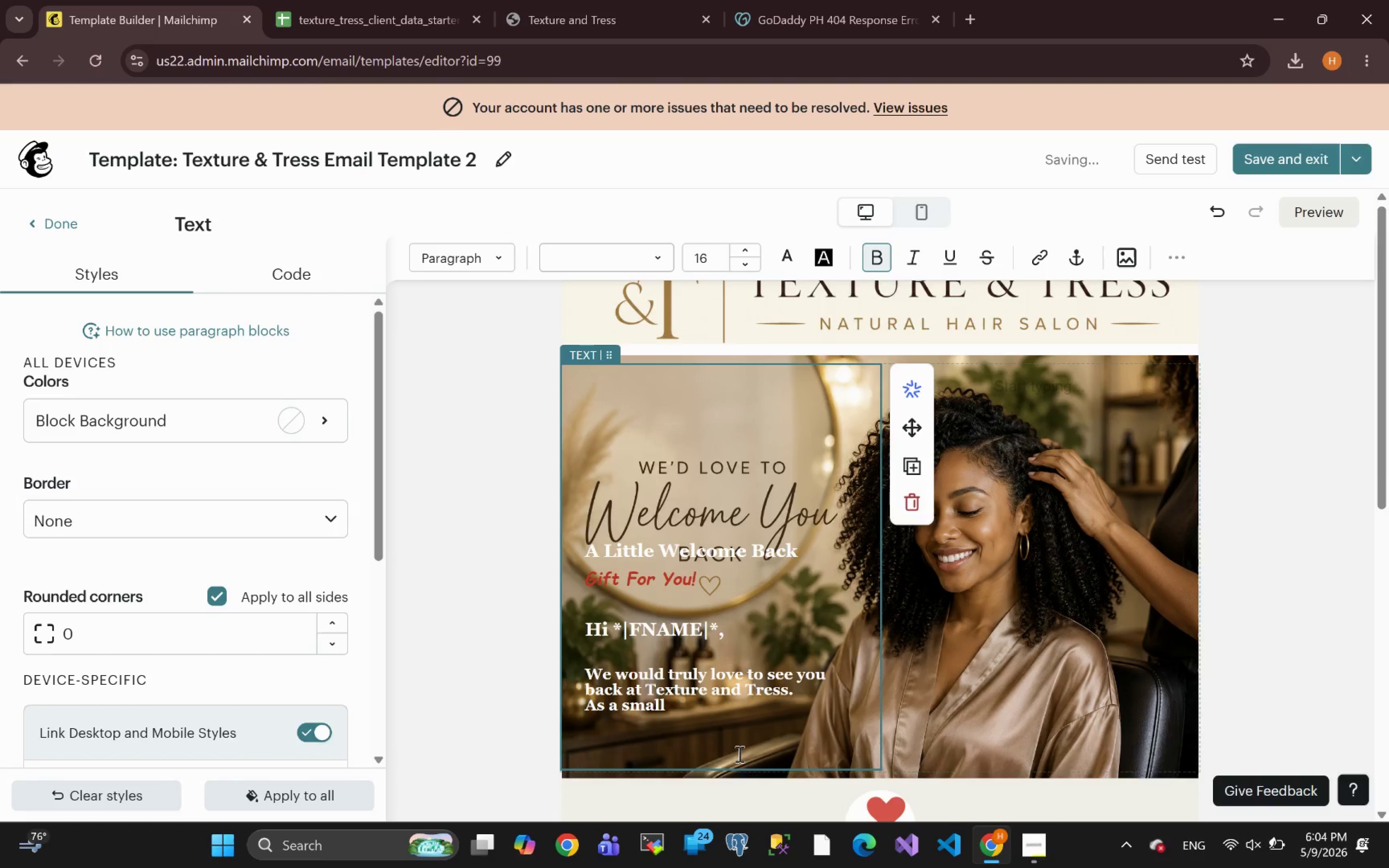 
left_click_drag(start_coordinate=[677, 716], to_coordinate=[584, 674])
 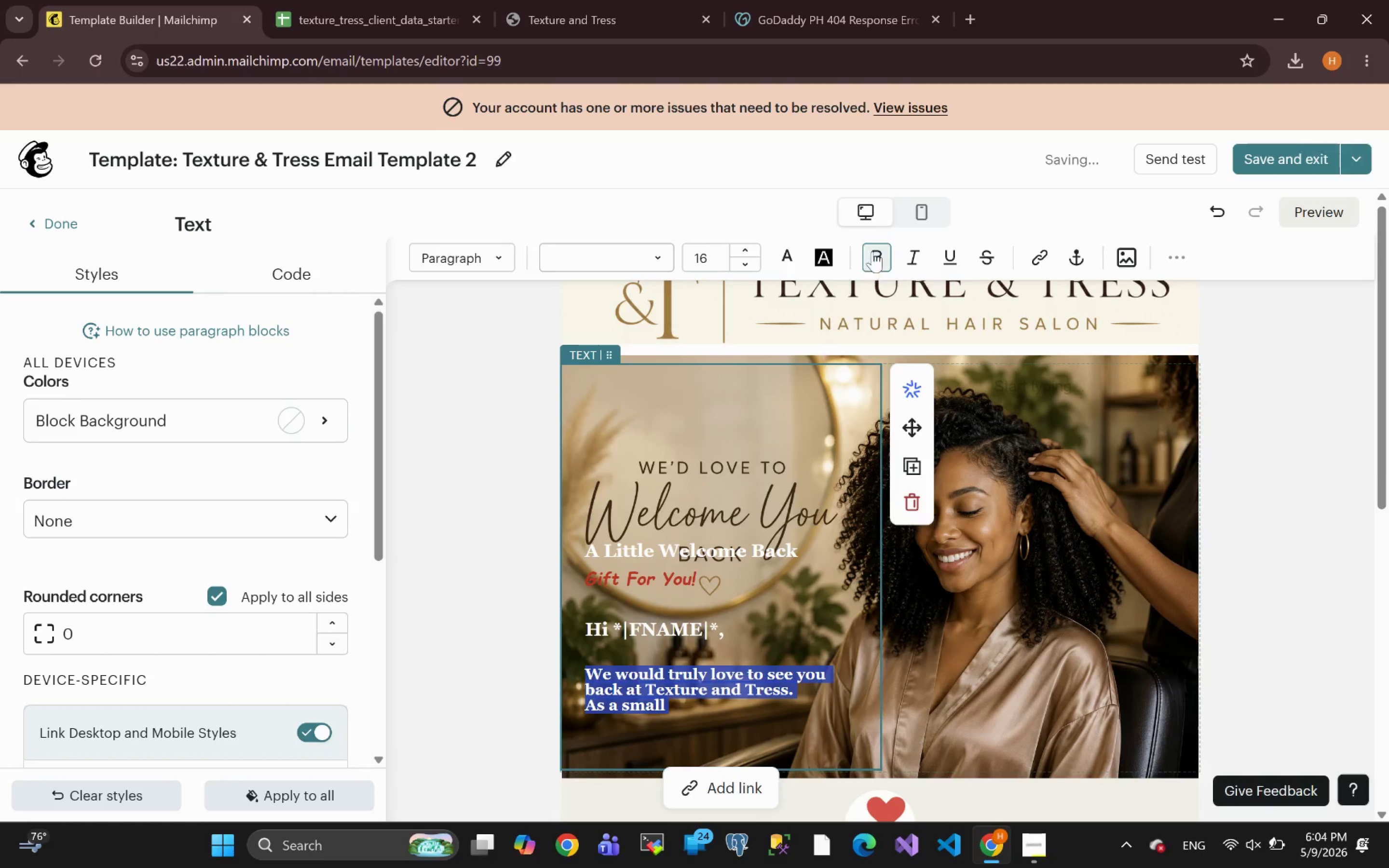 
left_click([873, 253])
 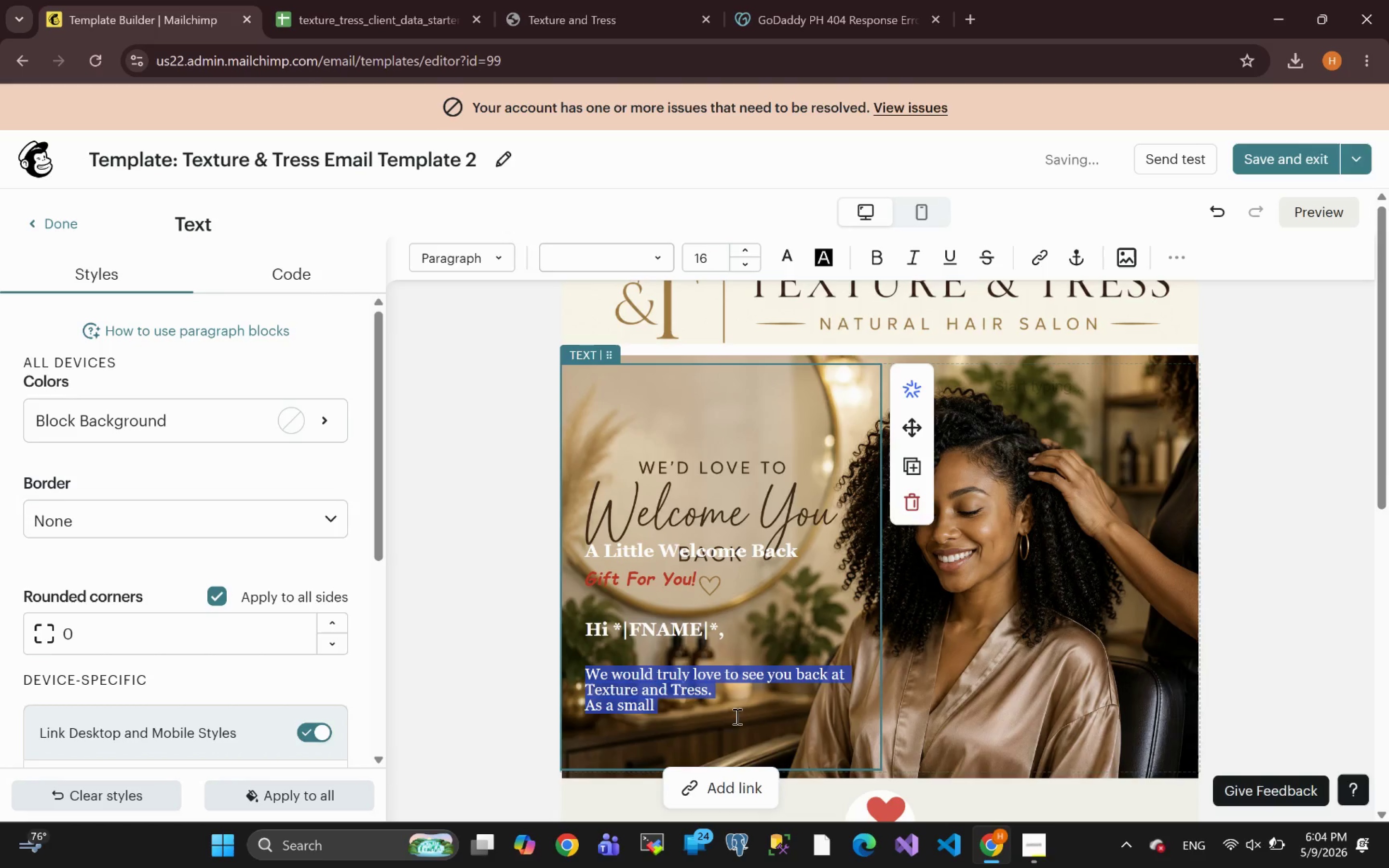 
left_click([706, 710])
 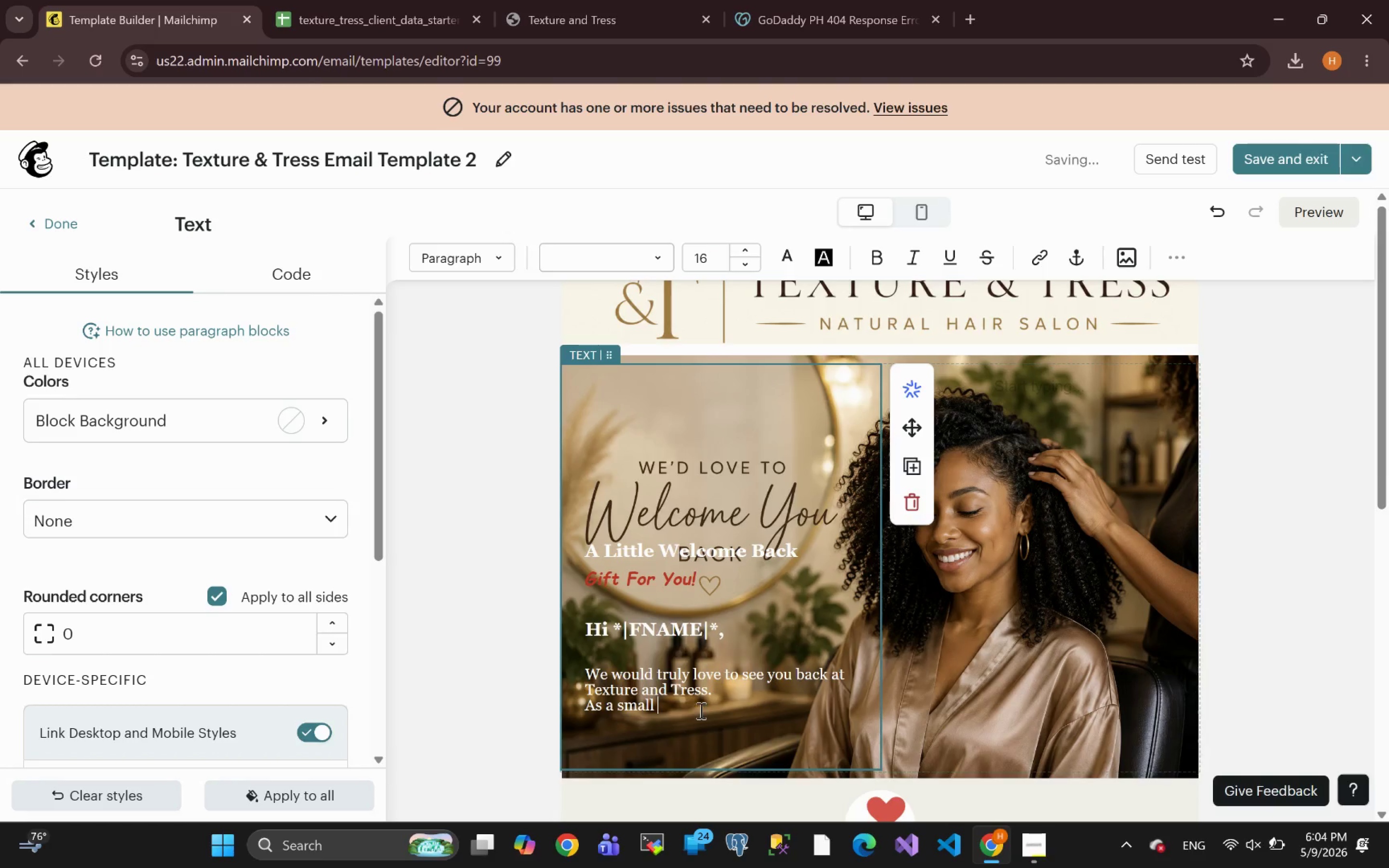 
left_click_drag(start_coordinate=[686, 710], to_coordinate=[583, 676])
 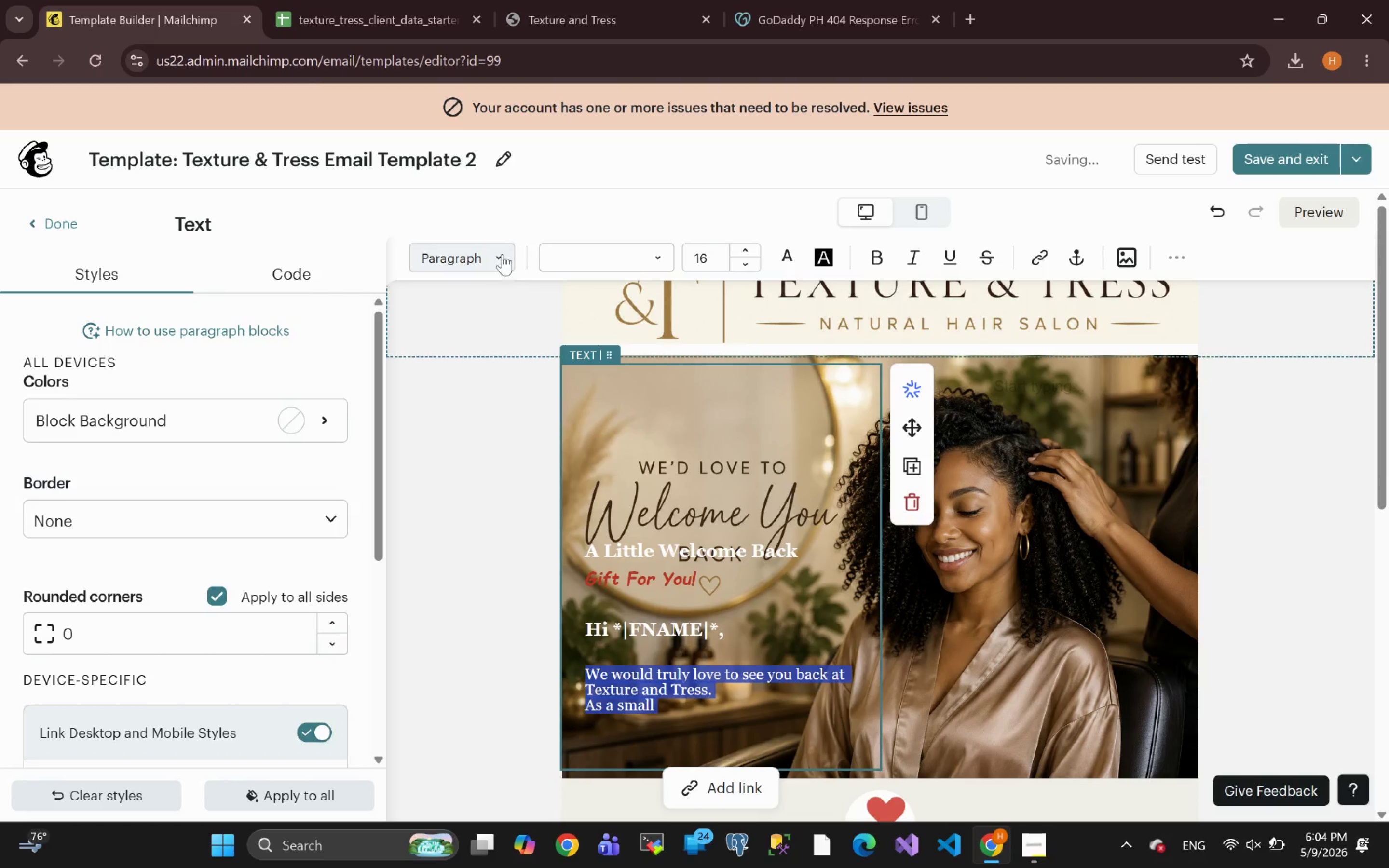 
left_click([609, 248])
 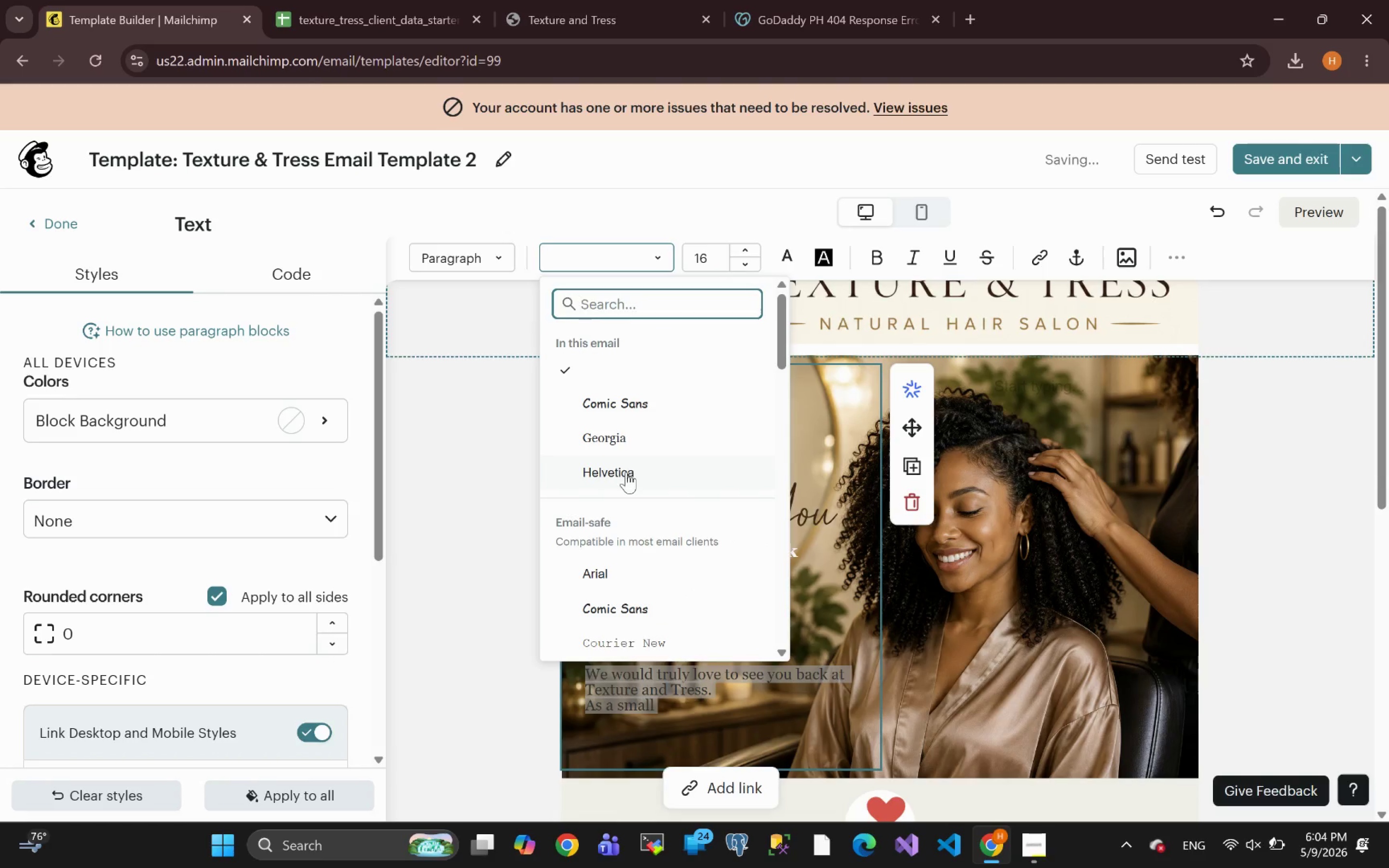 
left_click([626, 472])
 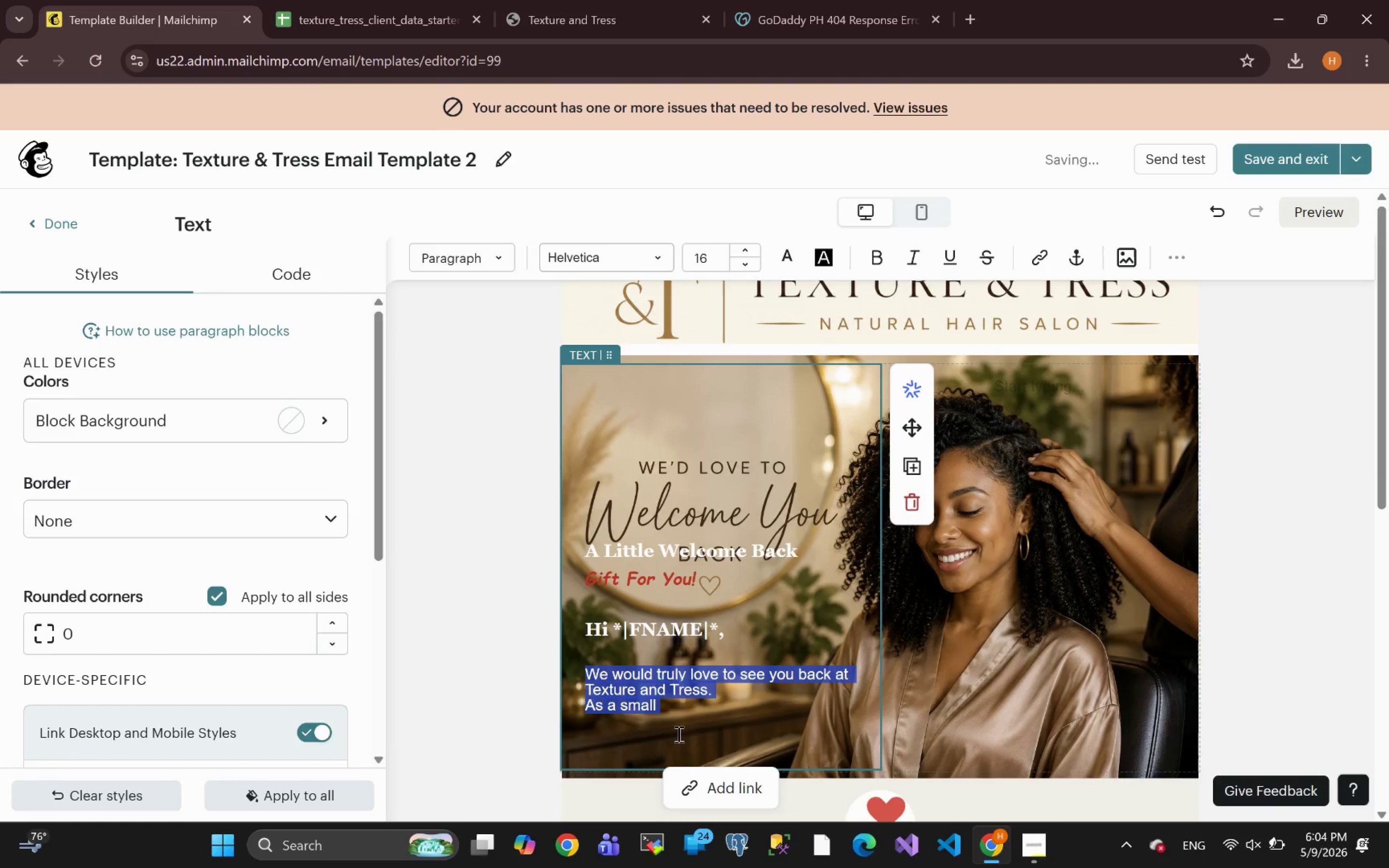 
left_click([676, 717])
 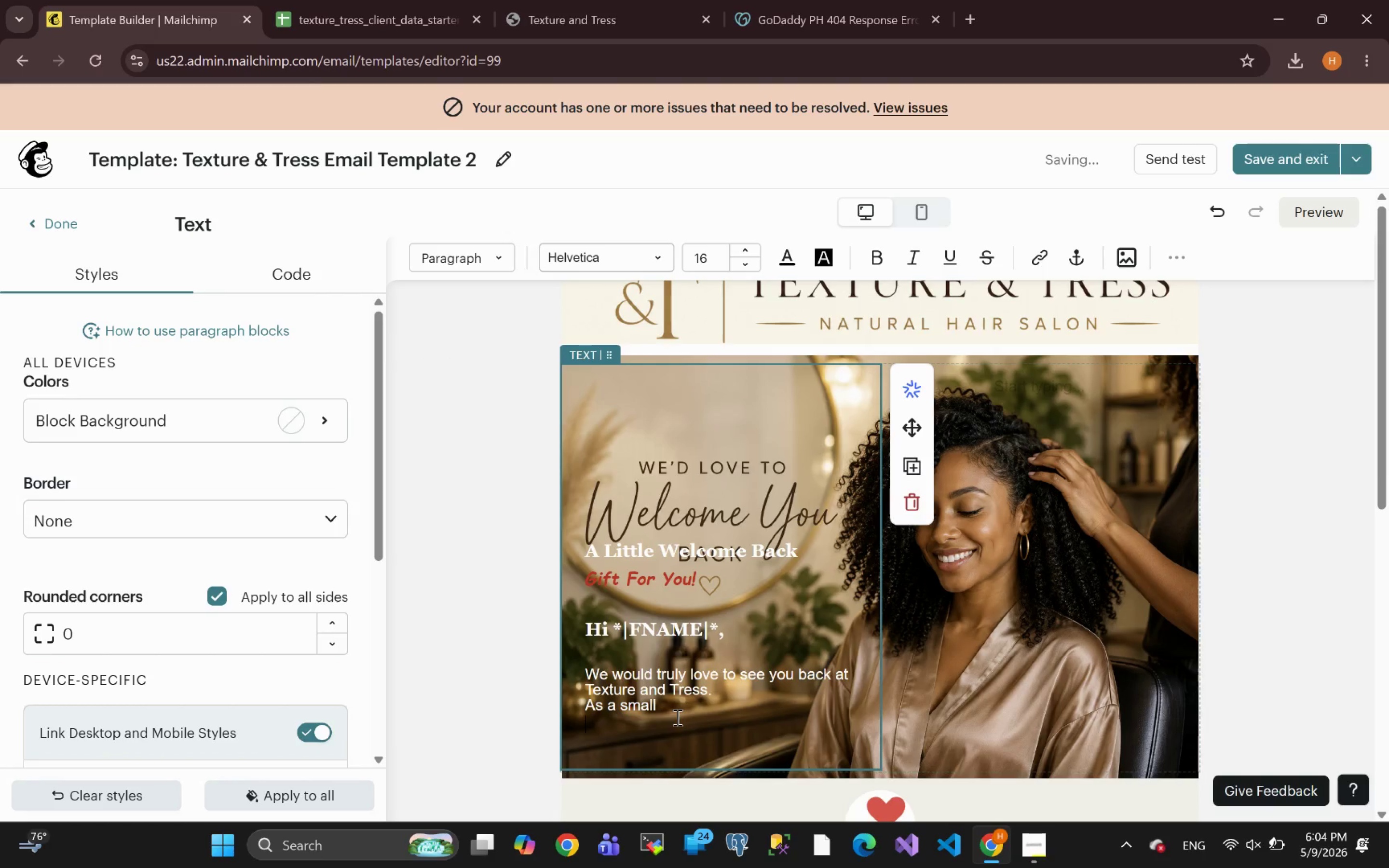 
left_click([674, 709])
 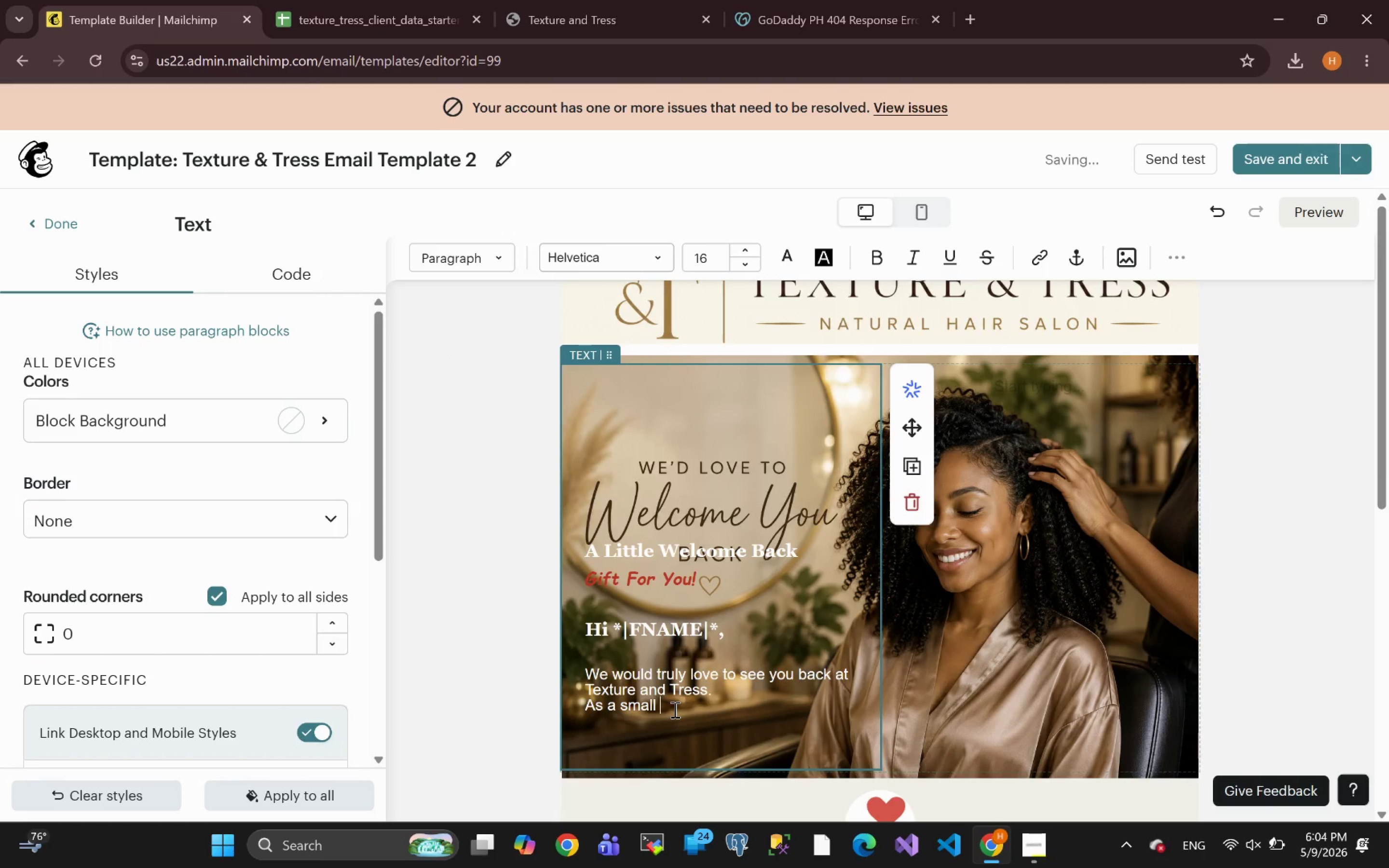 
left_click([674, 709])
 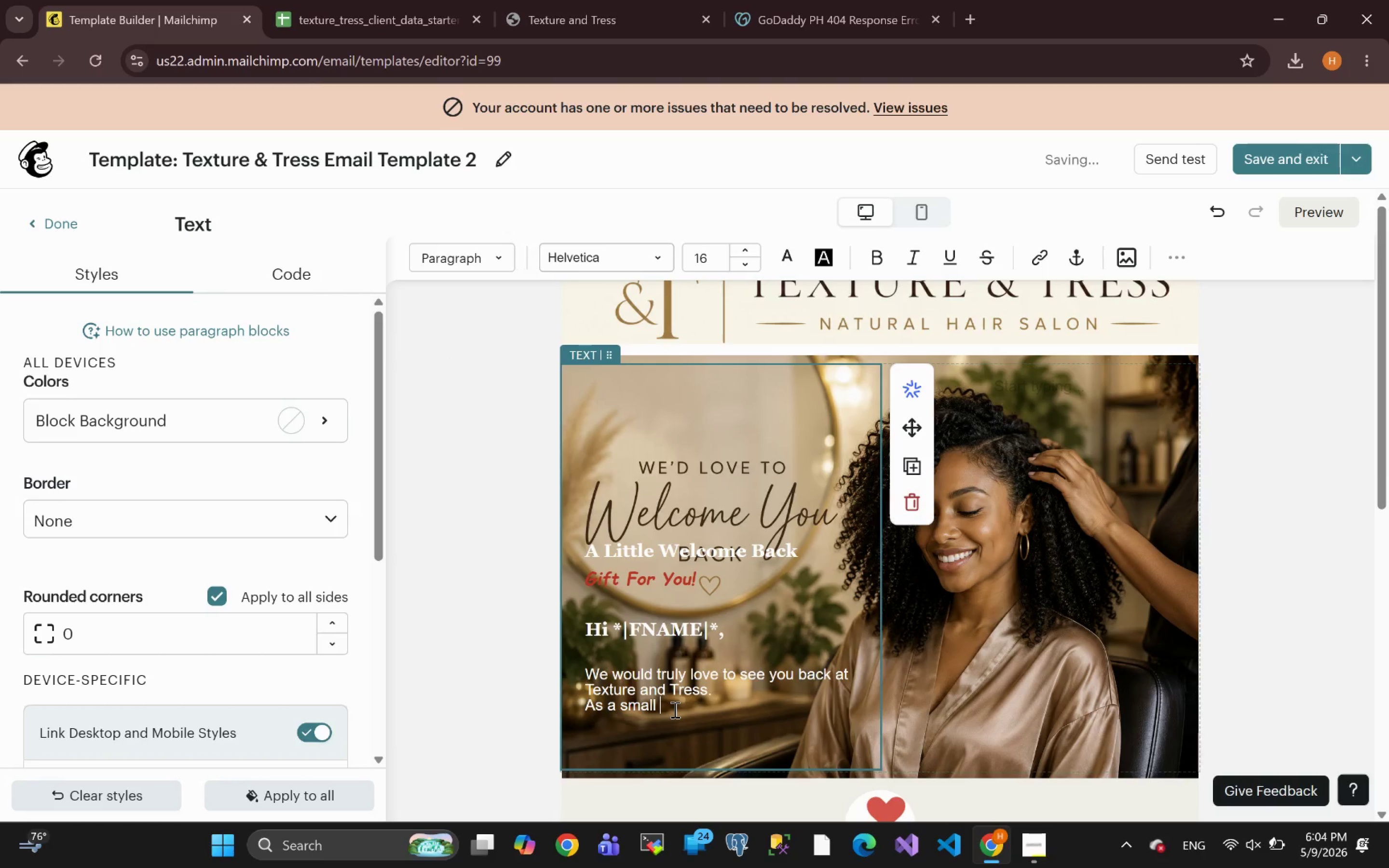 
type(thank-you )
 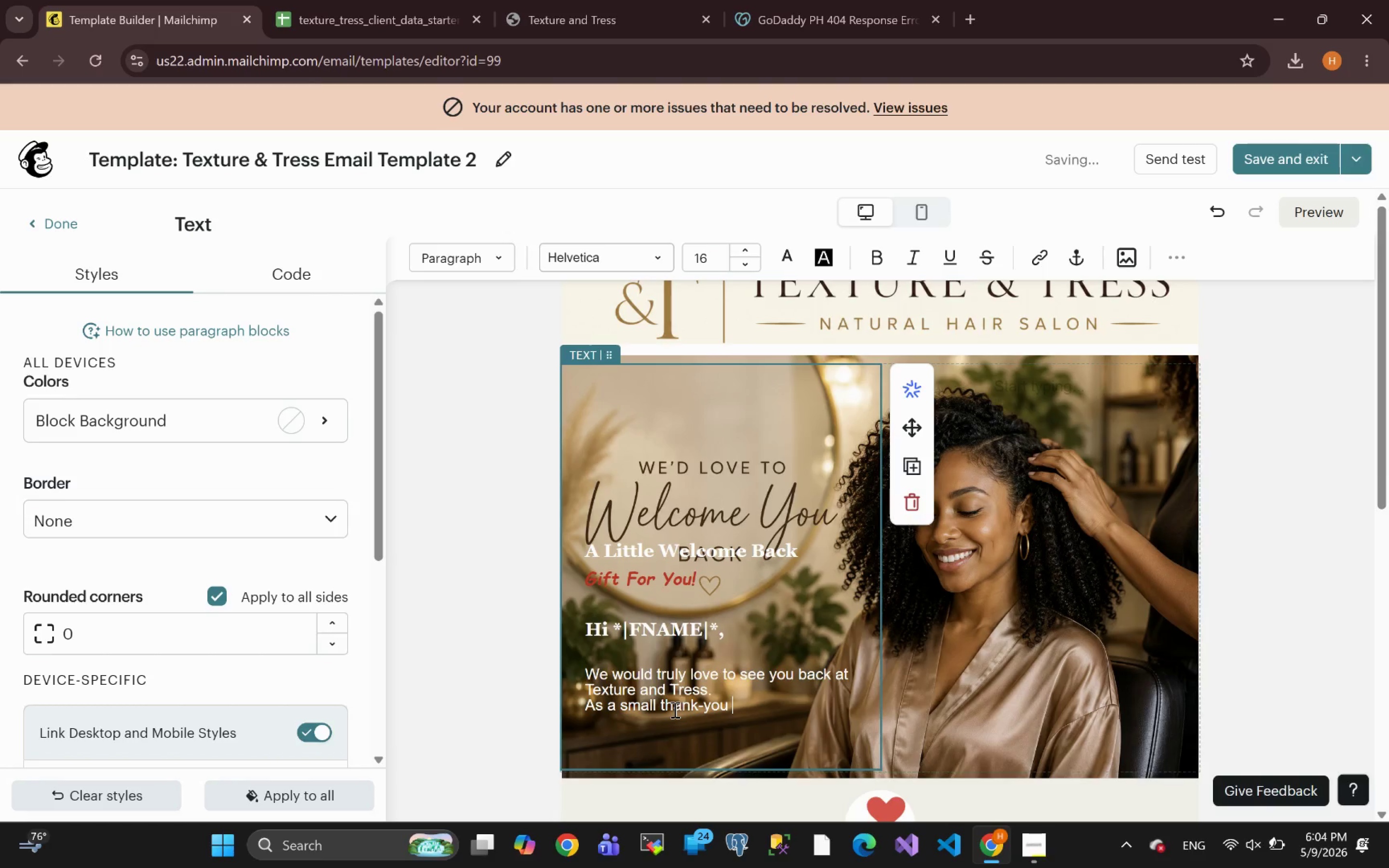 
type(FOR BEING Part)
key(Backspace)
key(Backspace)
key(Backspace)
key(Backspace)
type(PART )
 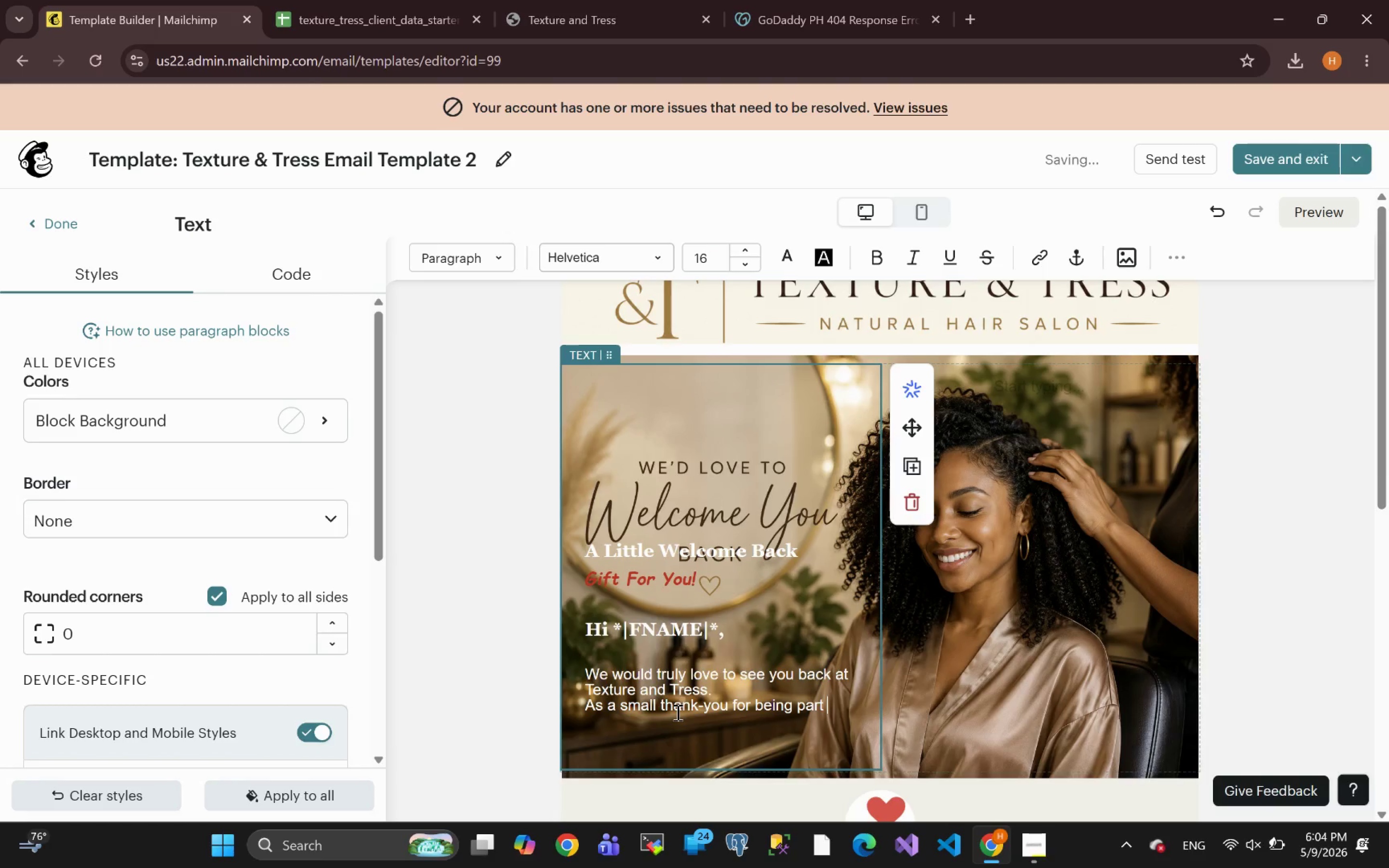 
type(OF OUT)
key(Backspace)
type(R SALON COMMUL)
key(Backspace)
type(M)
key(Backspace)
type(NITY )
key(Backspace)
type(, WE)
 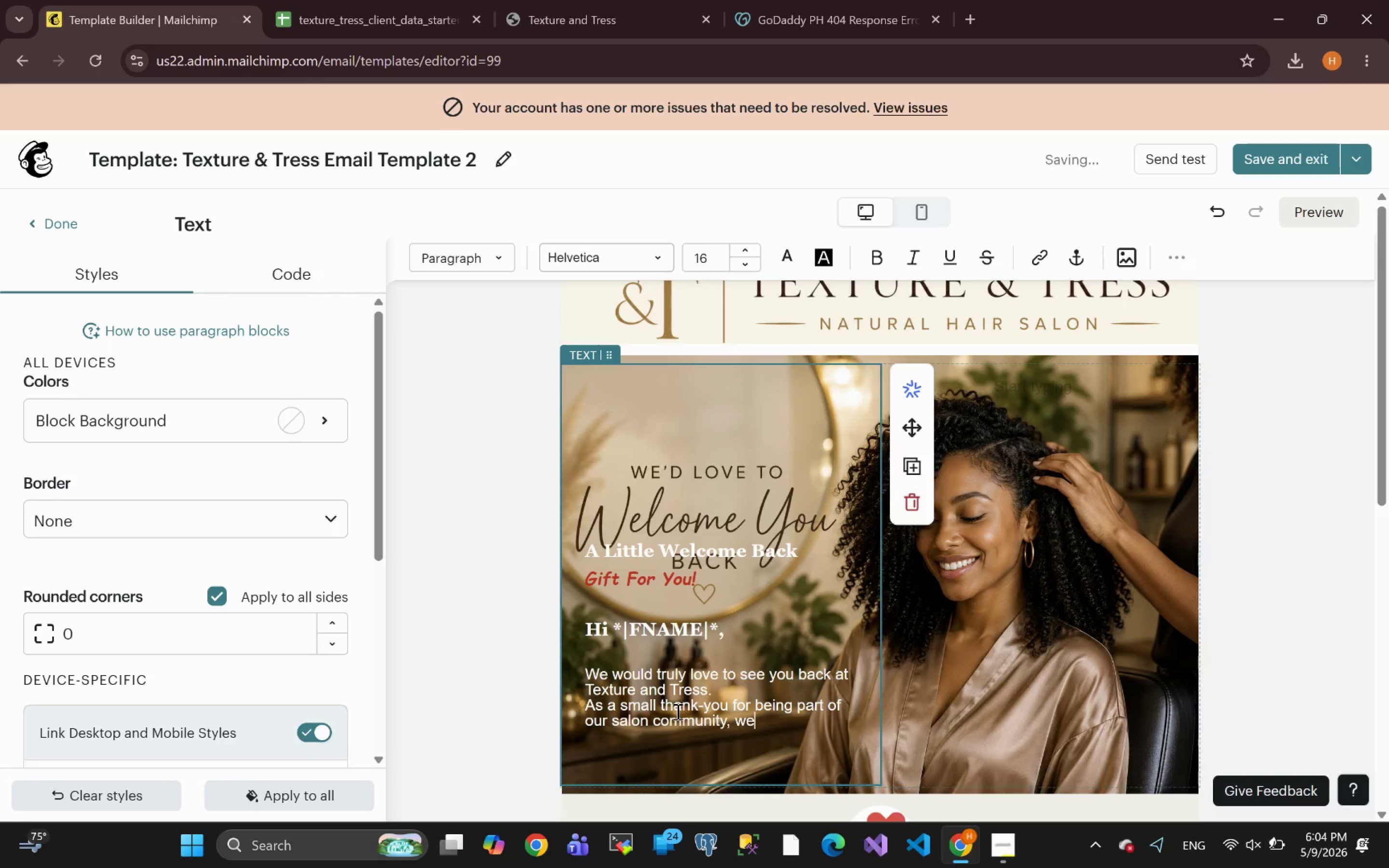 
type('D LIKE TO OFFER )
 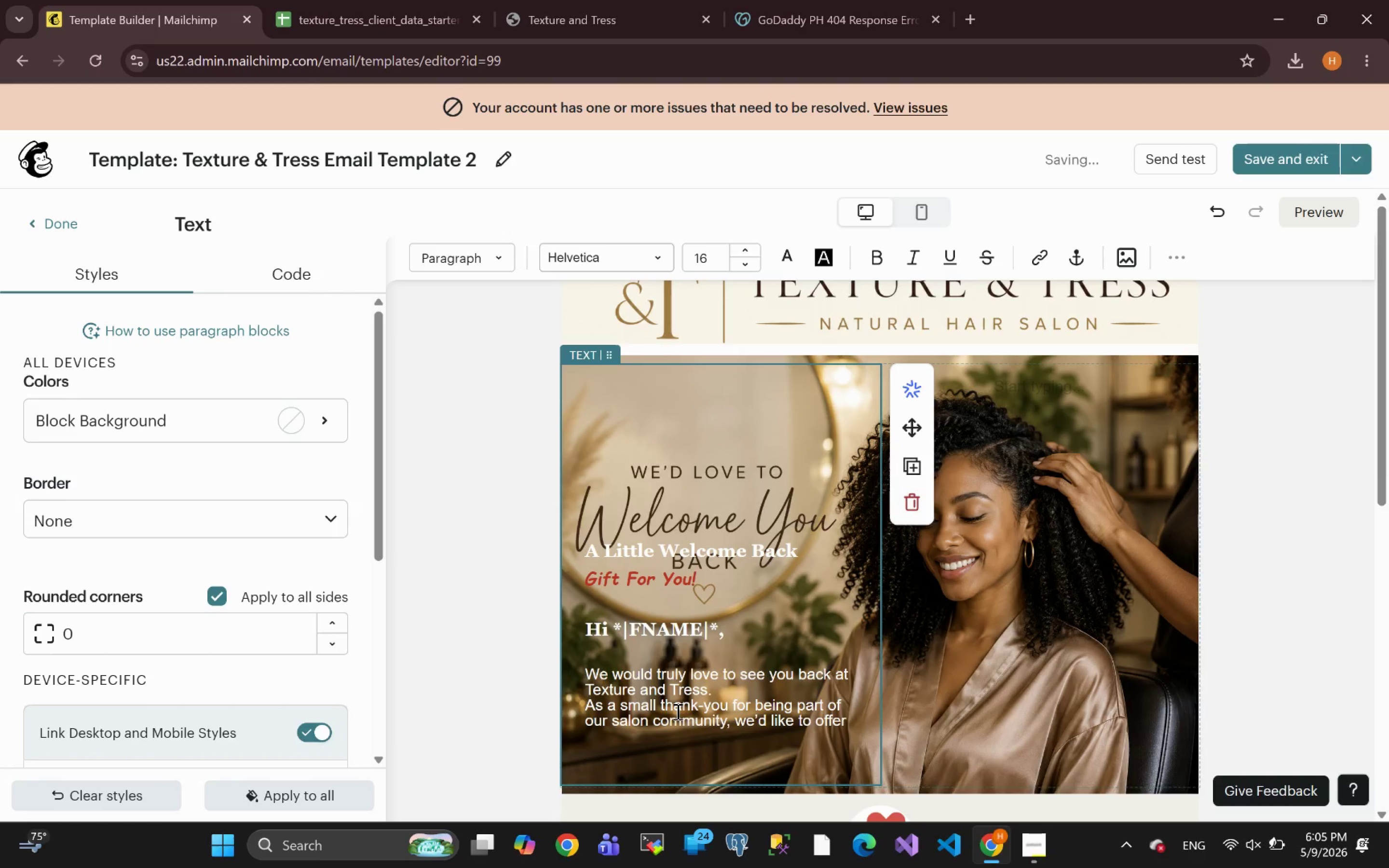 
type(YOU A SPECIAL WELCOME BA)
 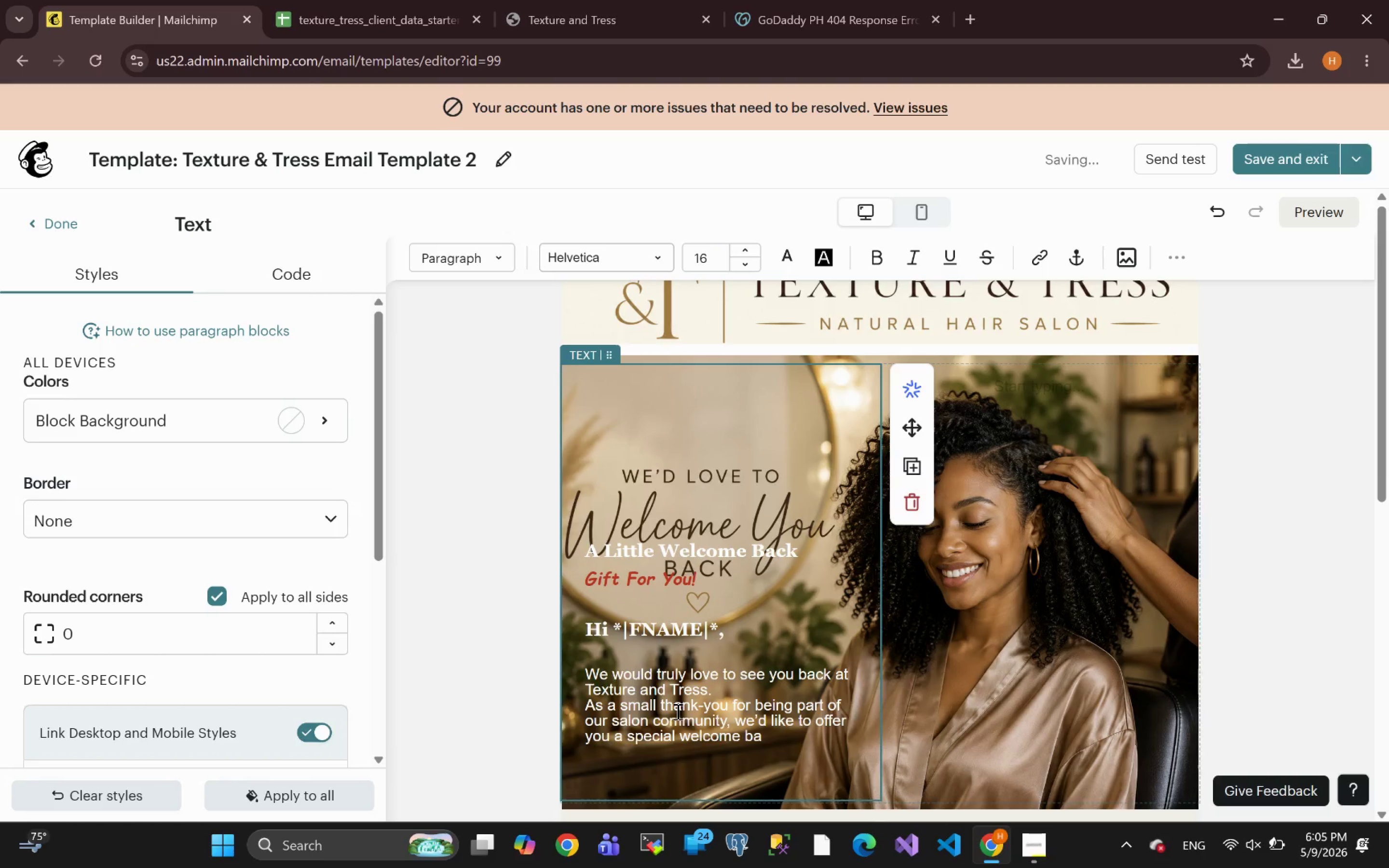 
type(CK REFRESH  FOR YOUR NEXT )
 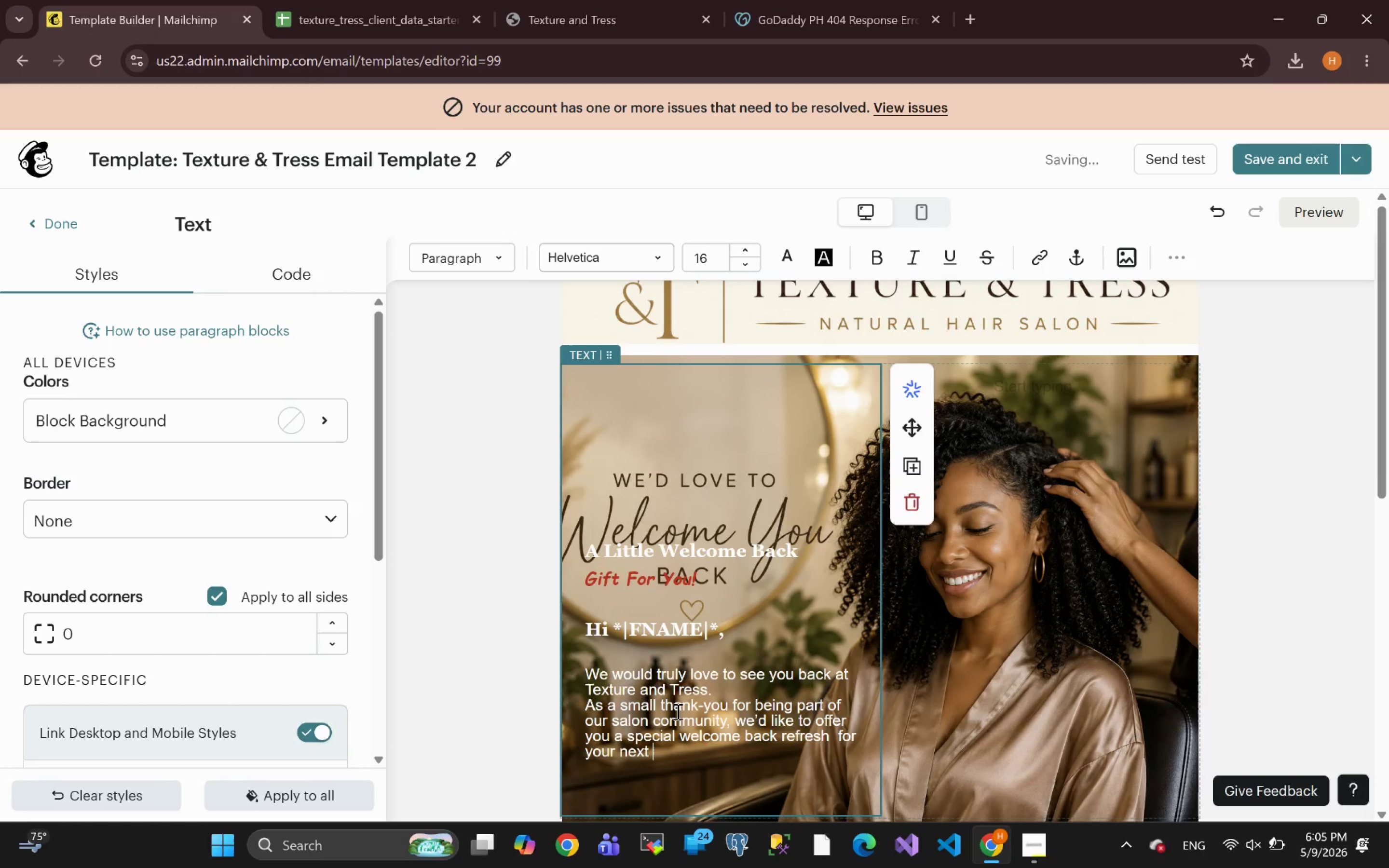 
type(*|SERV_TYPE)
 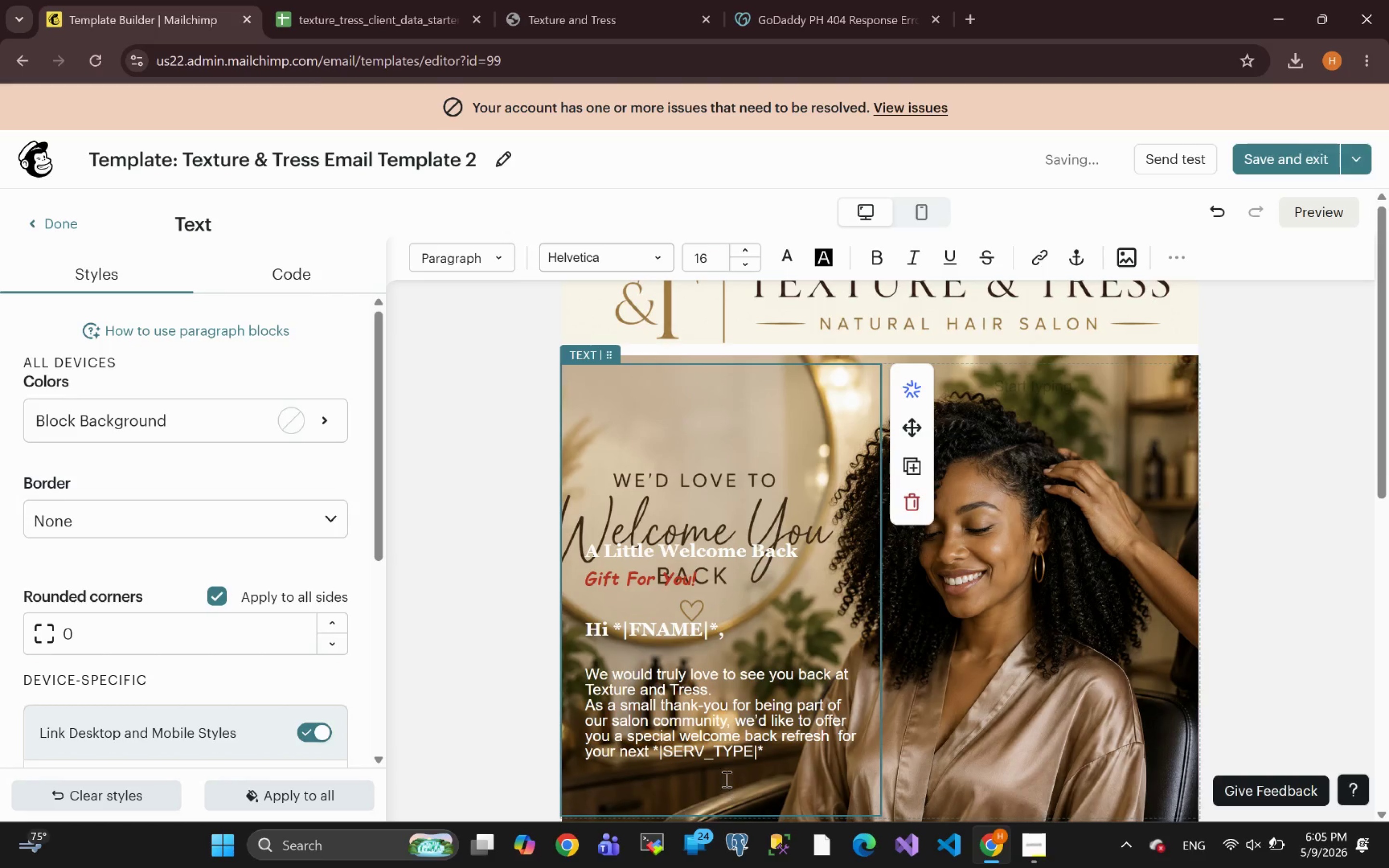 
left_click_drag(start_coordinate=[768, 751], to_coordinate=[652, 753])
 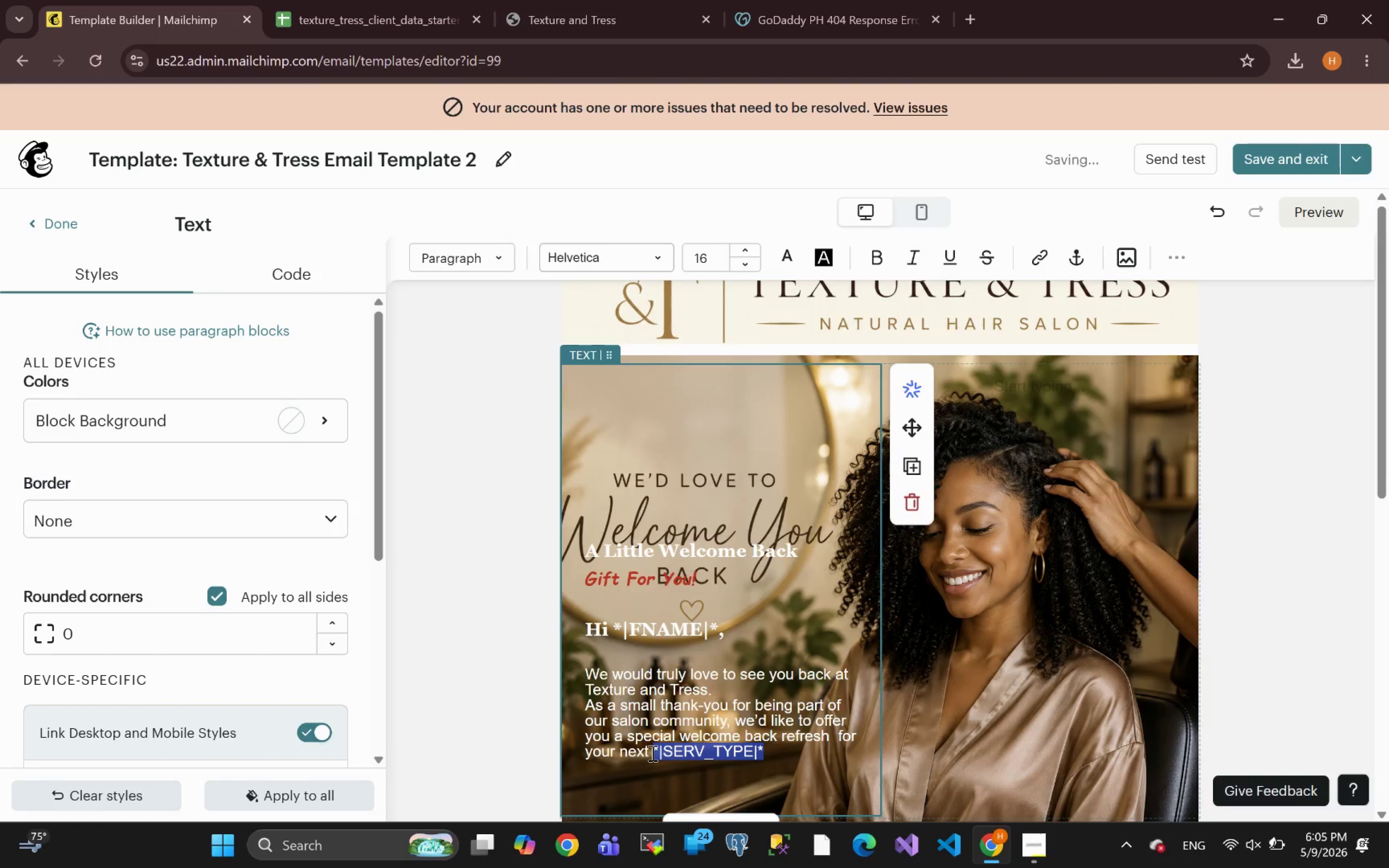 
key(Control+ControlLeft)
 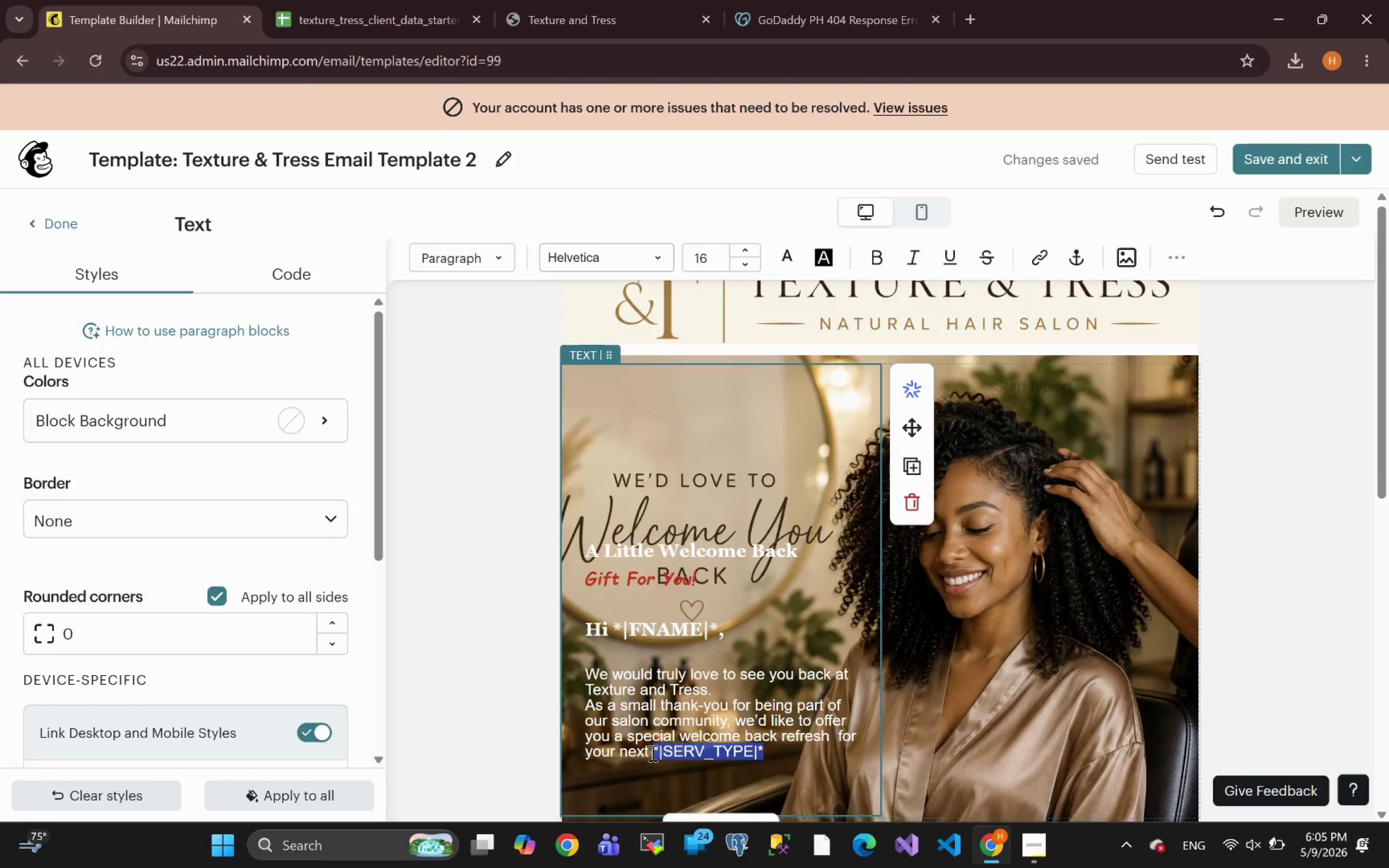 
key(Control+B)
 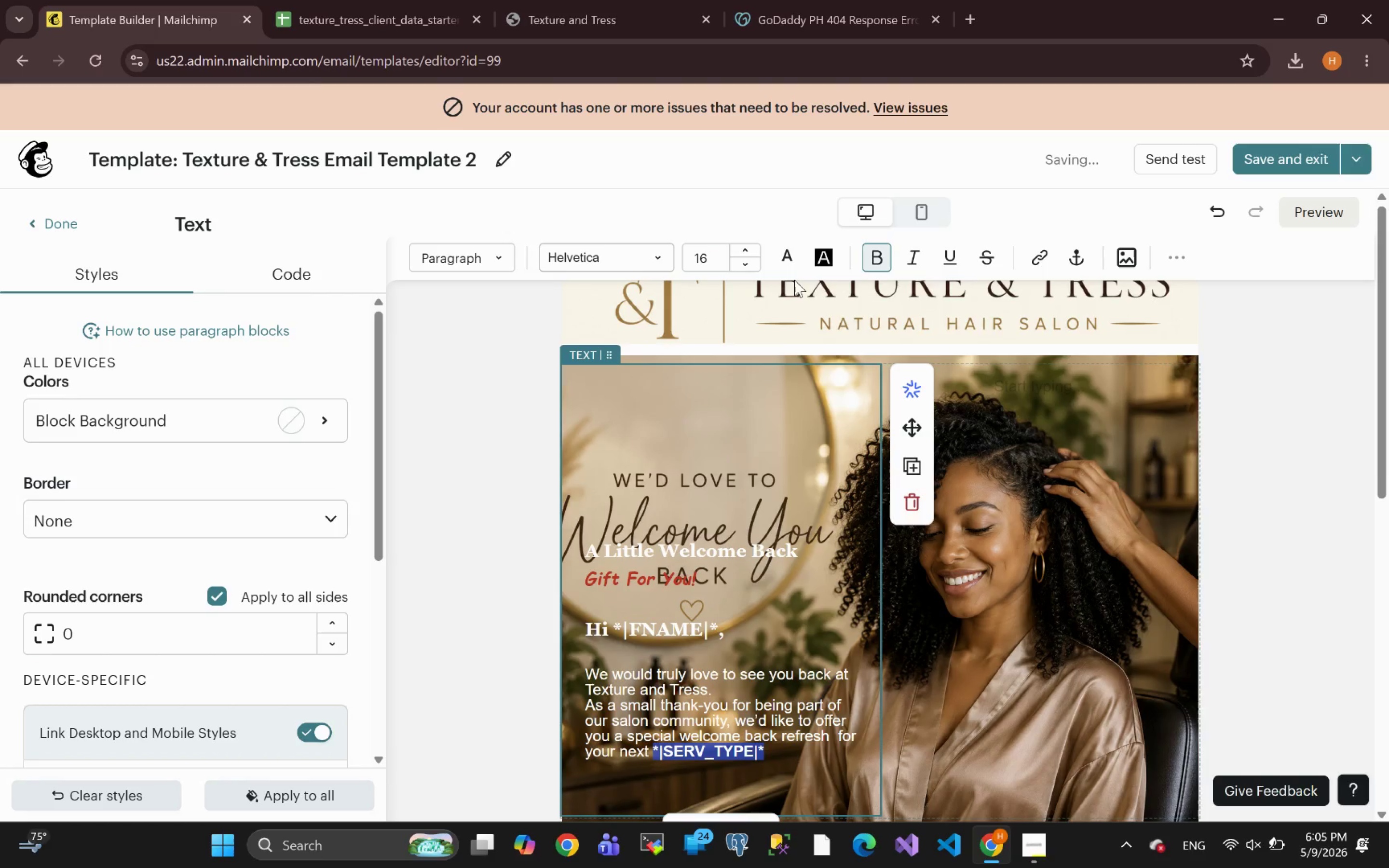 
left_click([784, 256])
 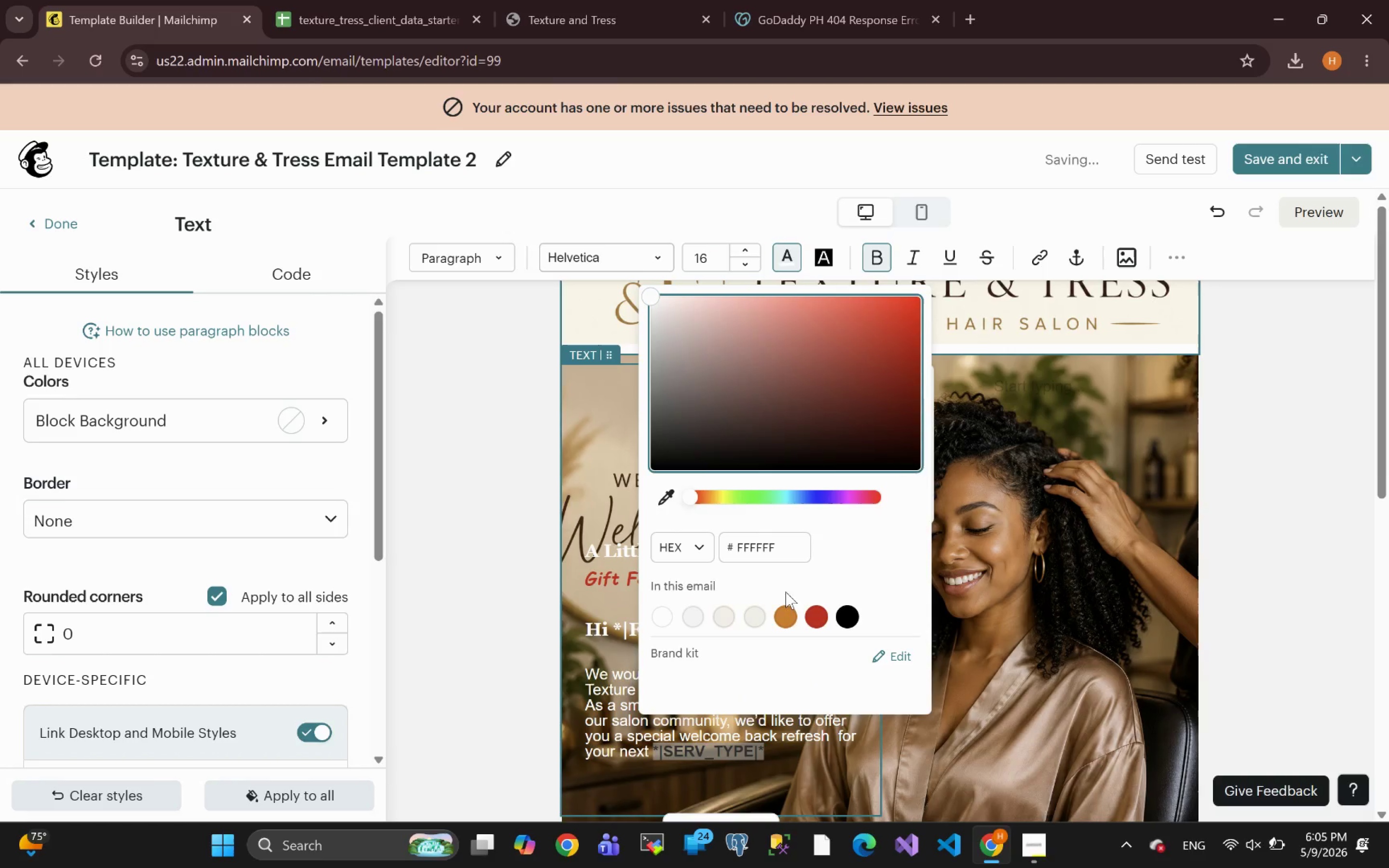 
left_click([786, 620])
 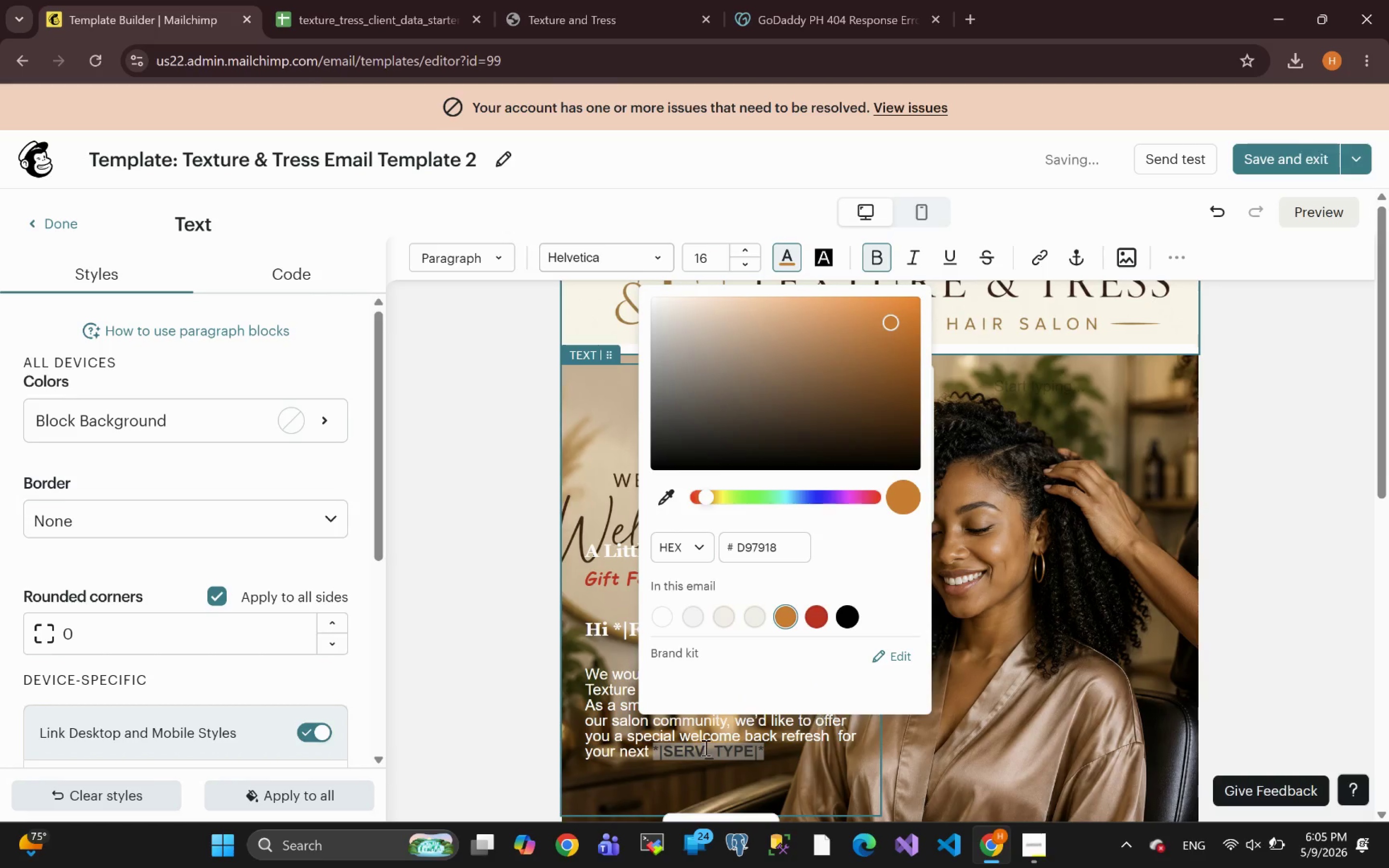 
left_click([540, 725])
 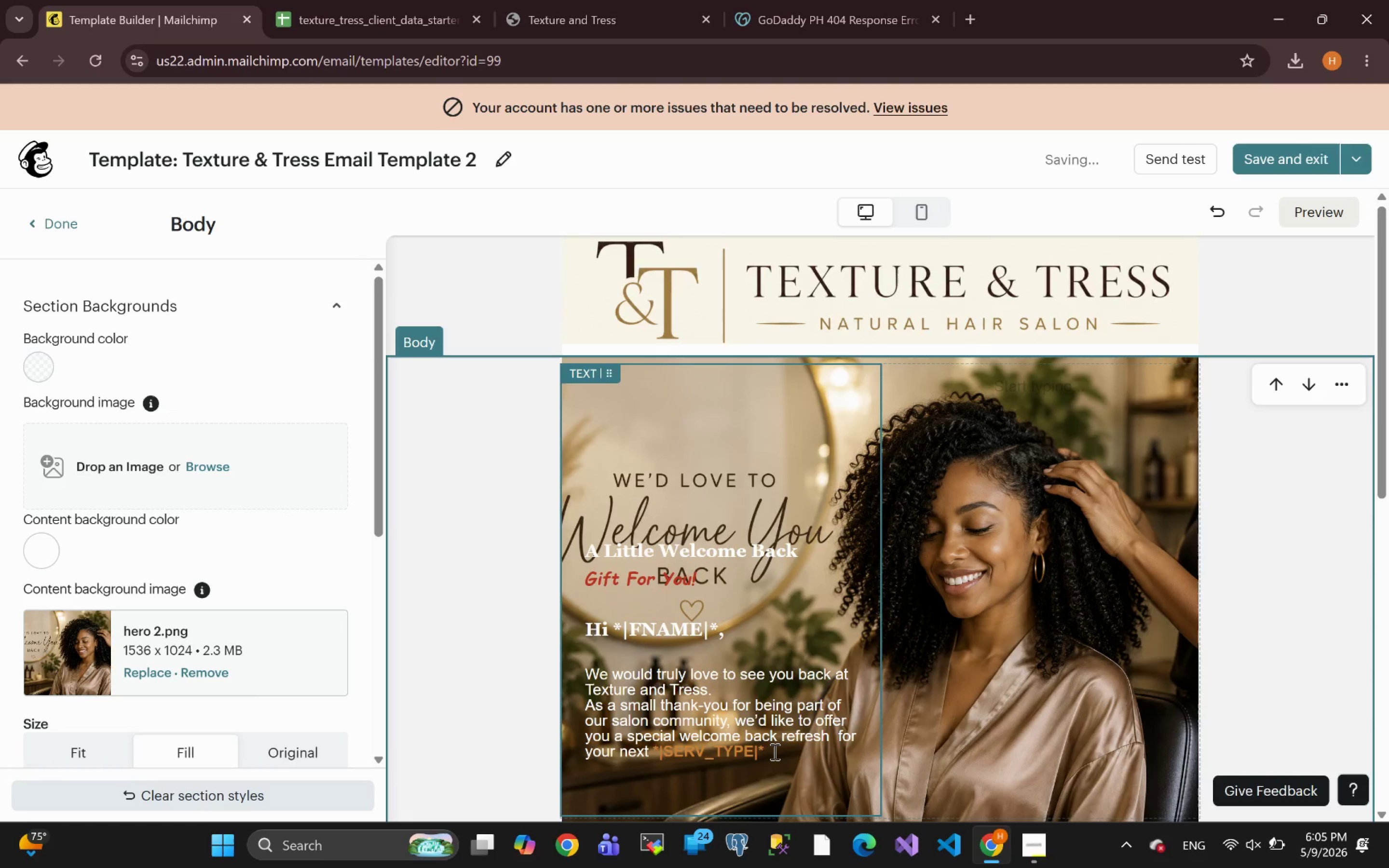 
left_click_drag(start_coordinate=[774, 751], to_coordinate=[654, 749])
 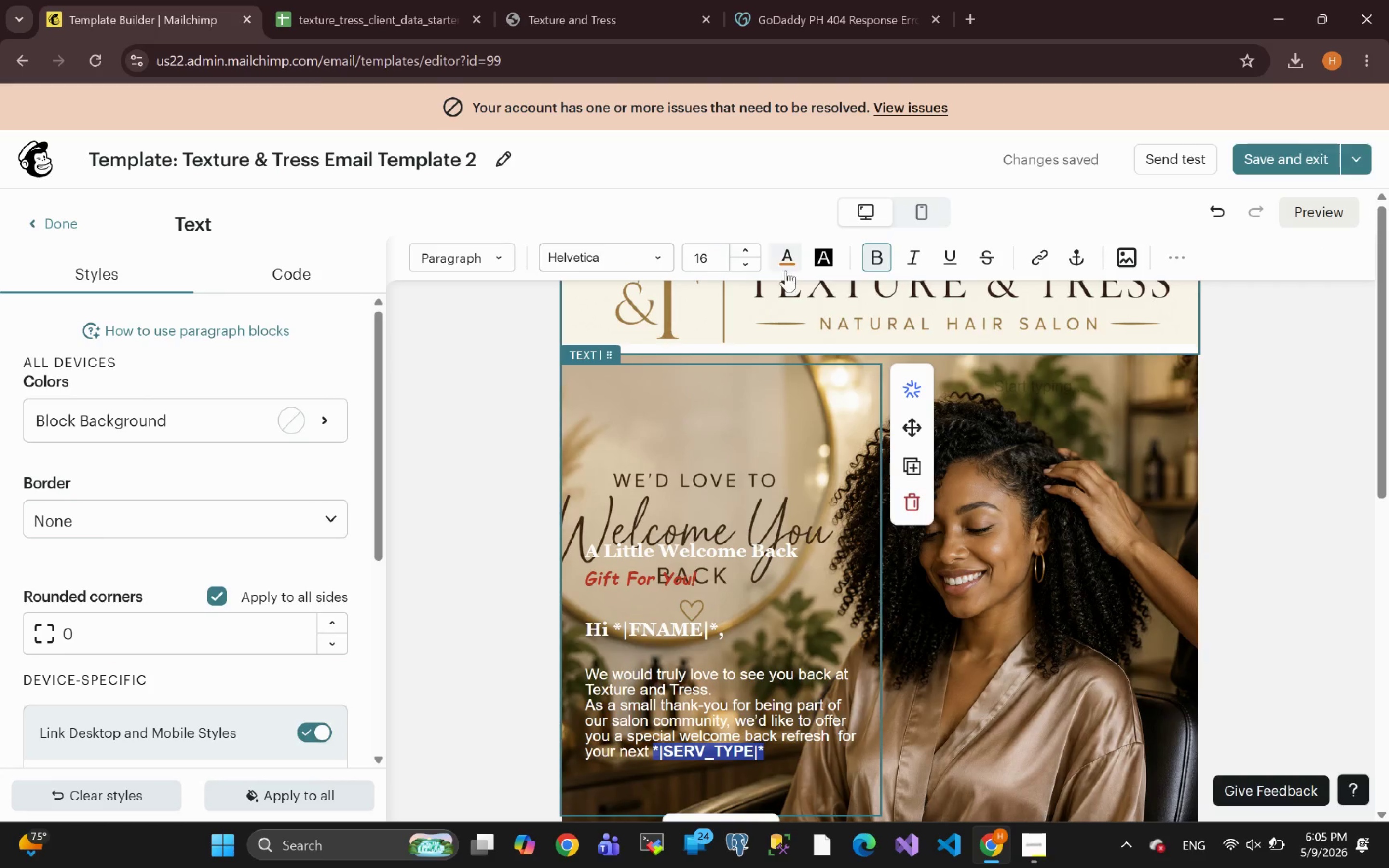 
left_click([784, 259])
 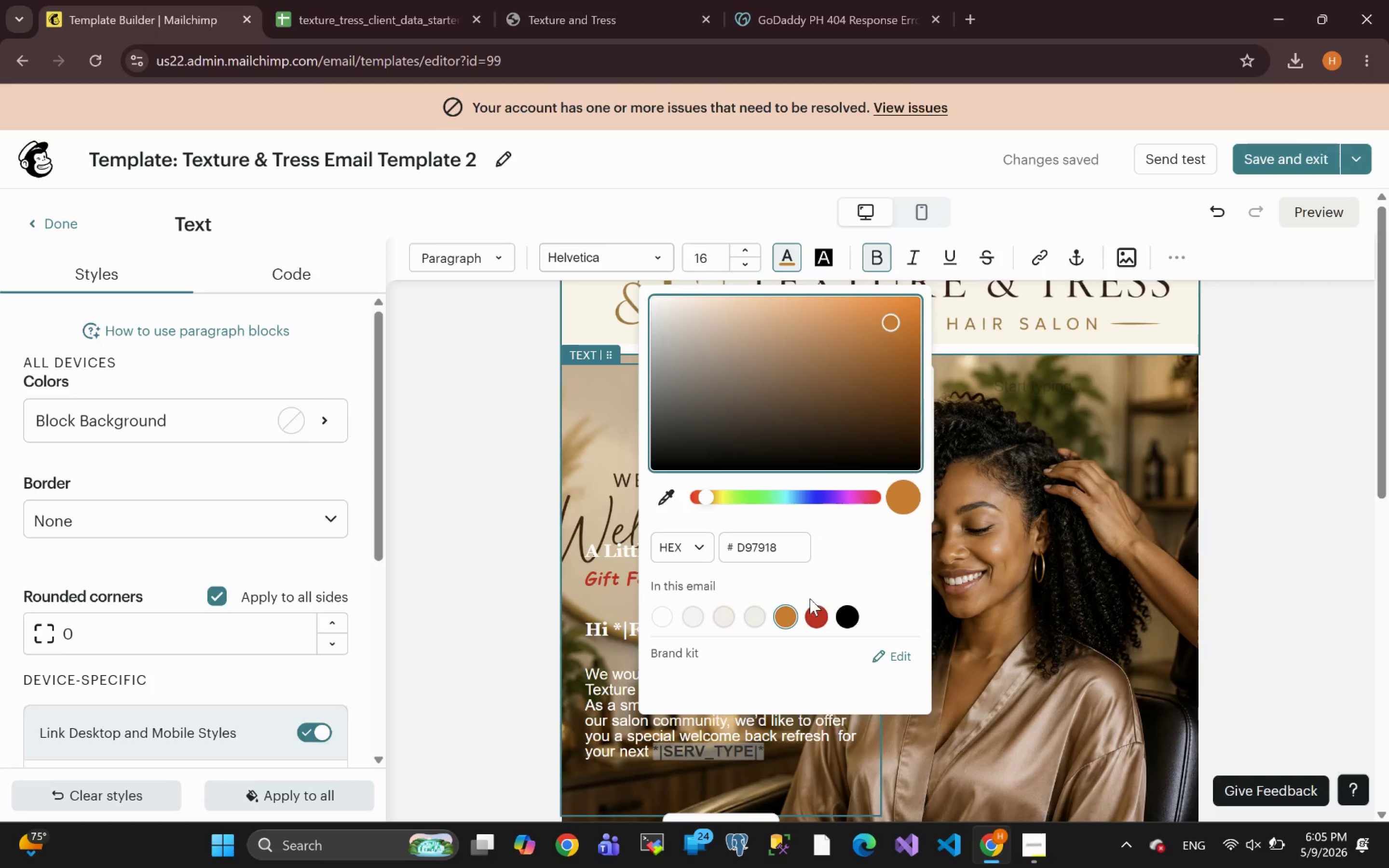 
left_click([813, 611])
 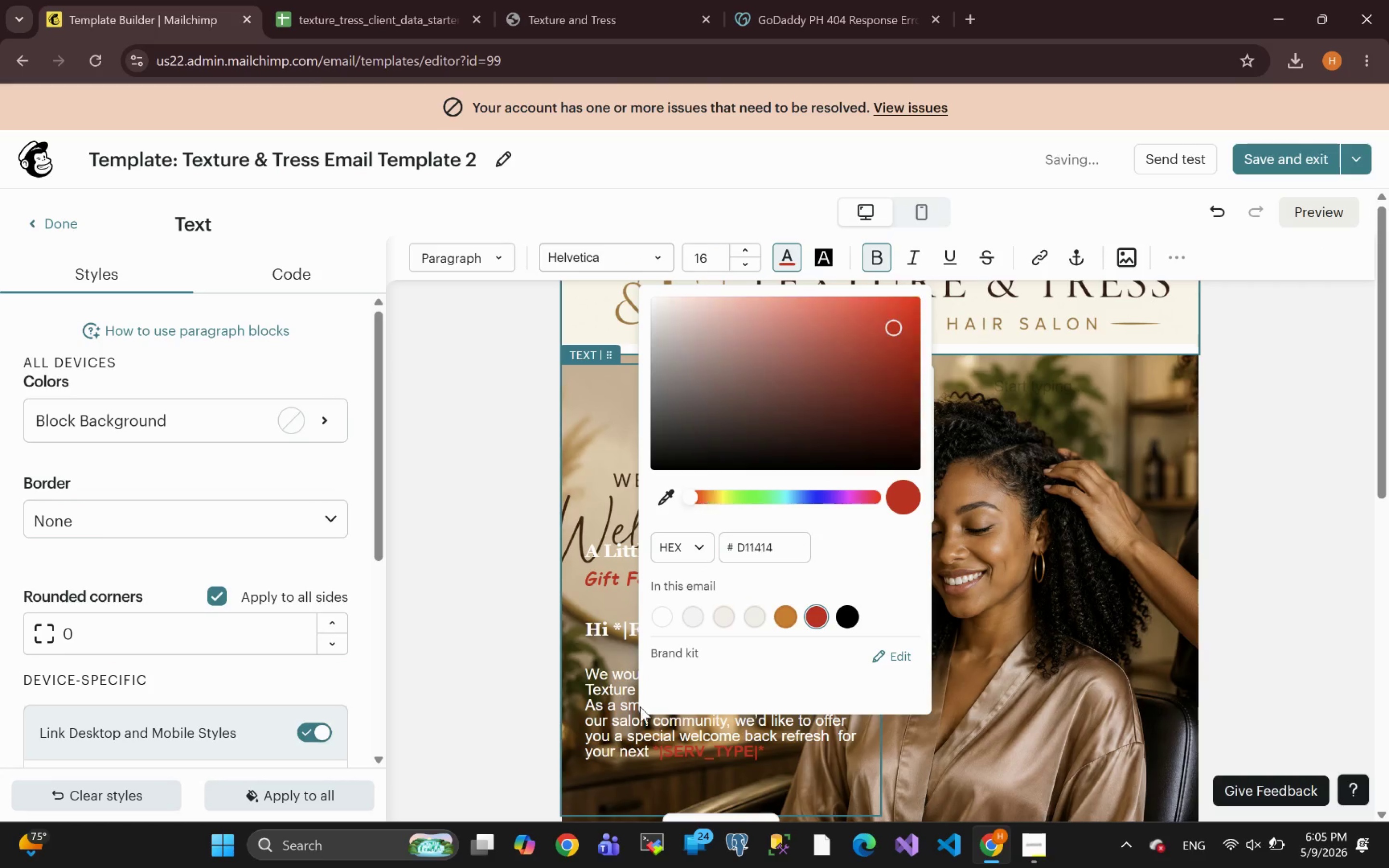 
left_click([476, 710])
 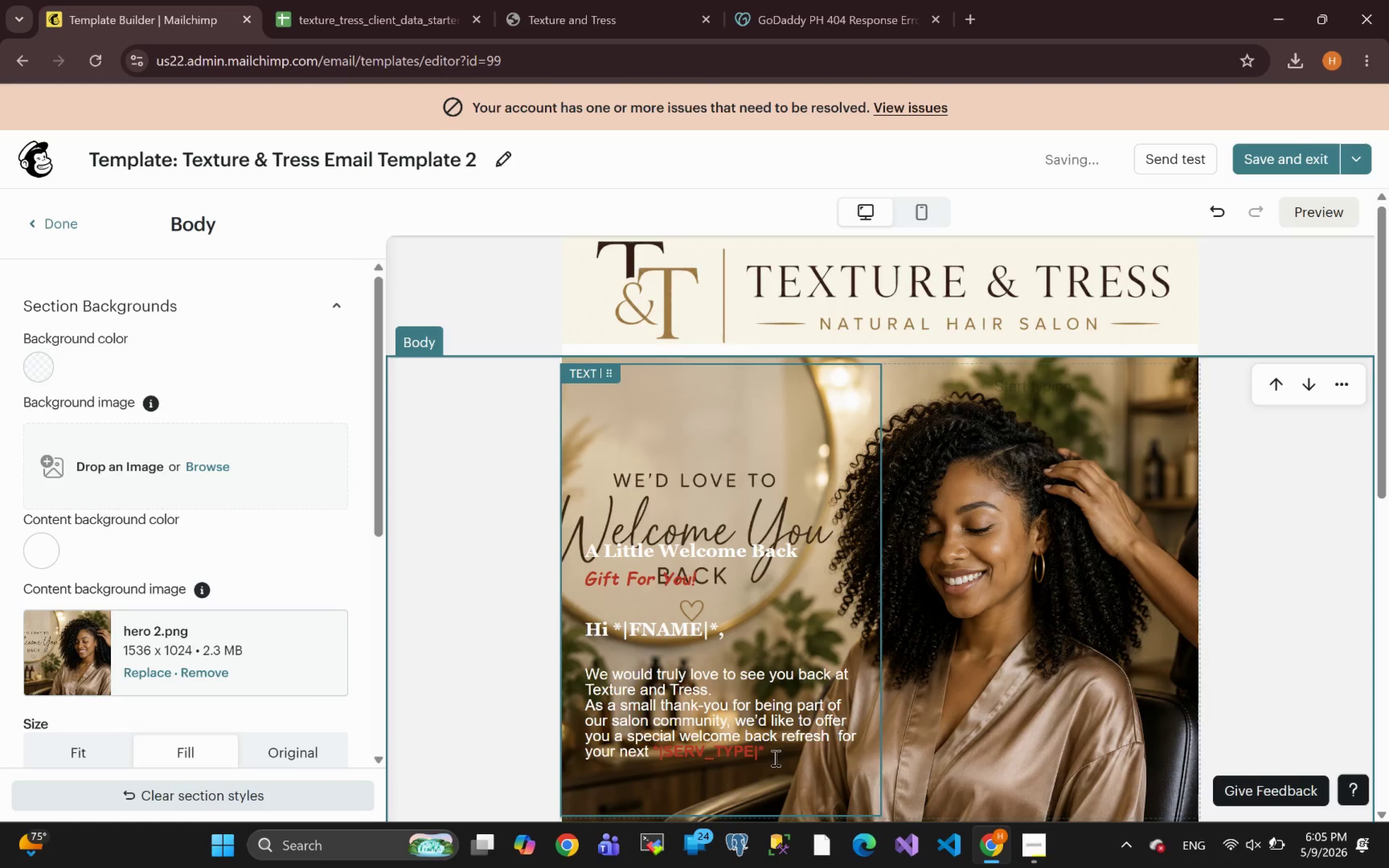 
left_click([775, 756])
 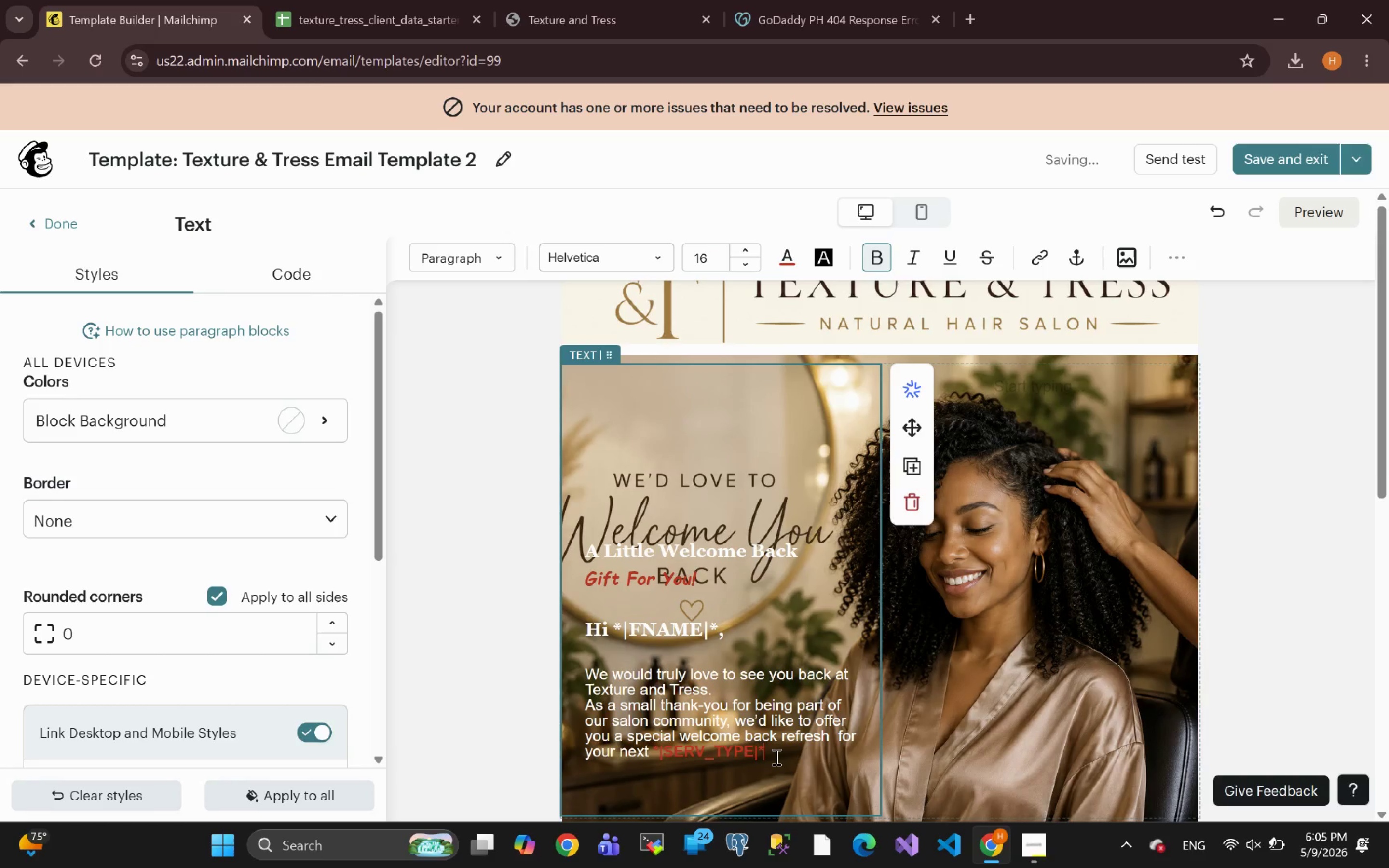 
type( appoi)
key(Backspace)
key(Backspace)
key(Backspace)
type(pointment)
 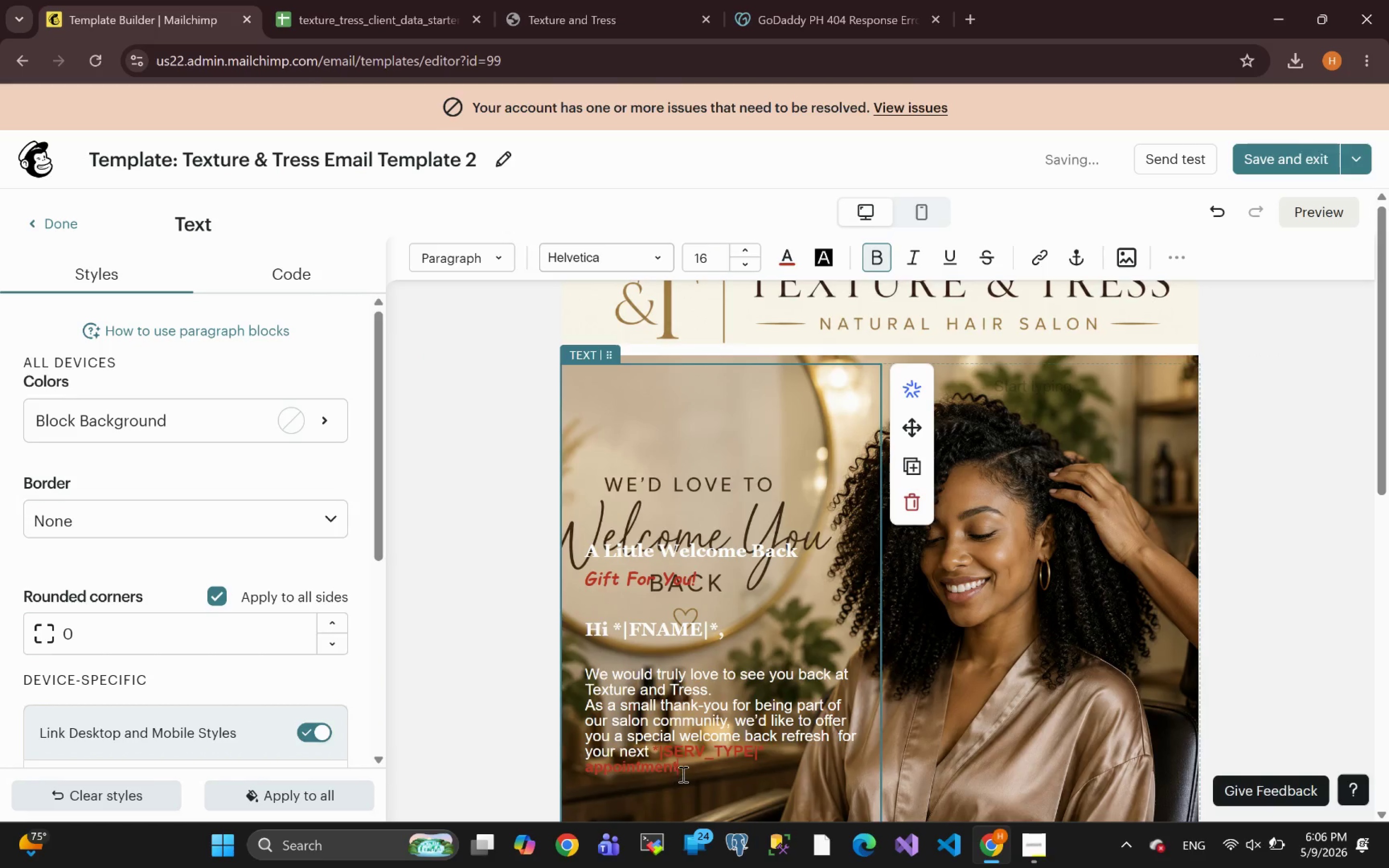 
left_click_drag(start_coordinate=[690, 773], to_coordinate=[586, 773])
 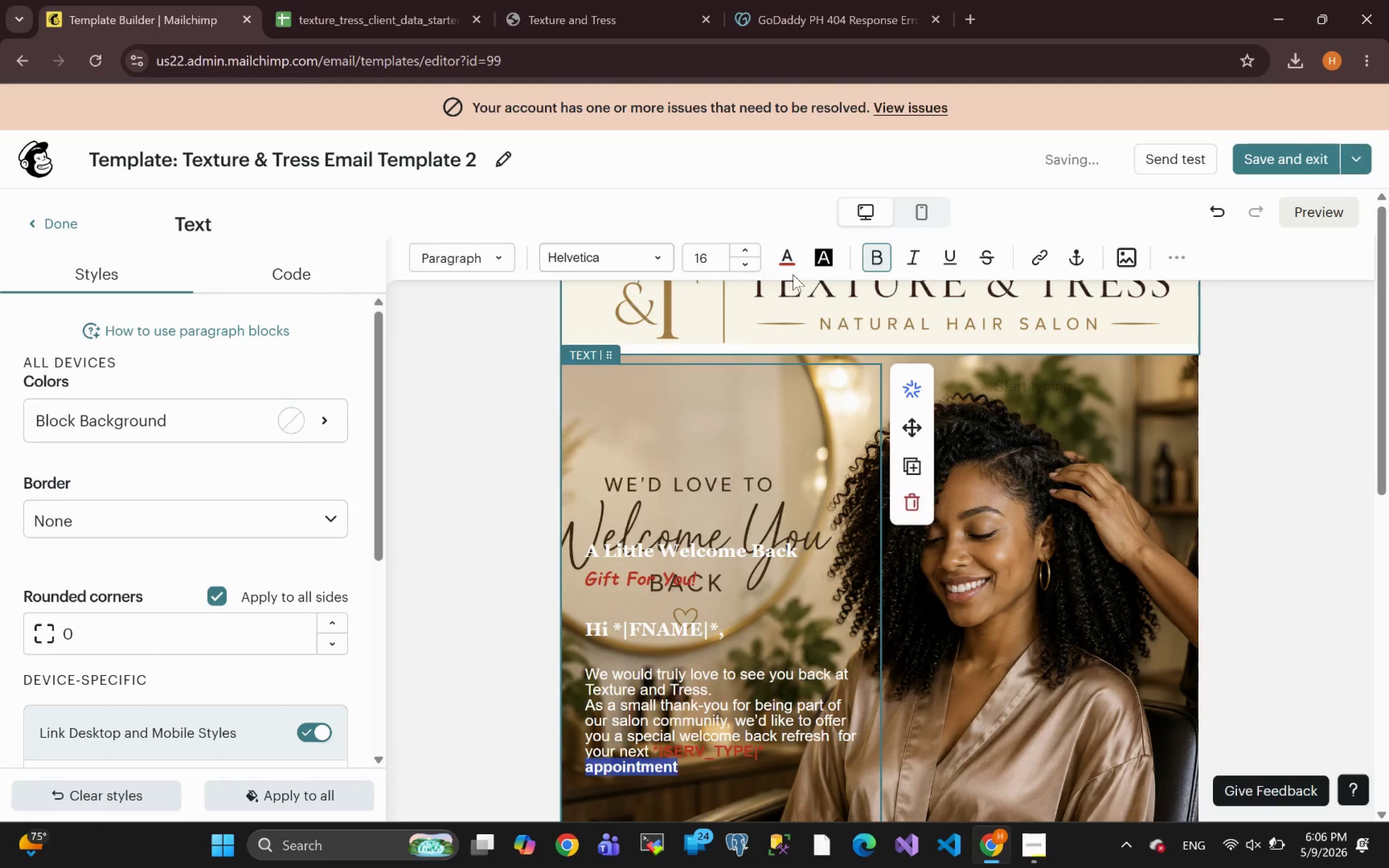 
left_click([789, 251])
 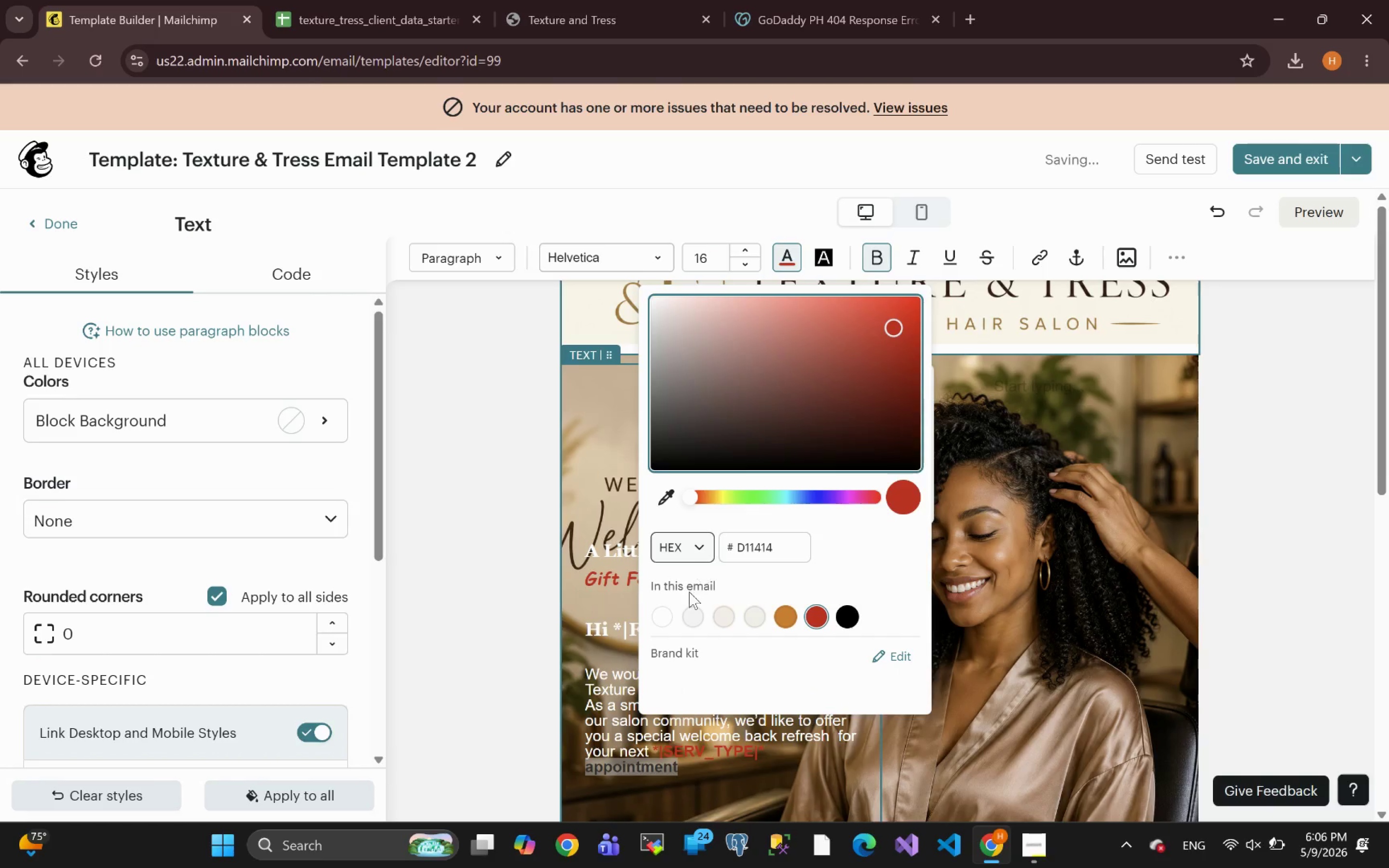 
left_click([661, 619])
 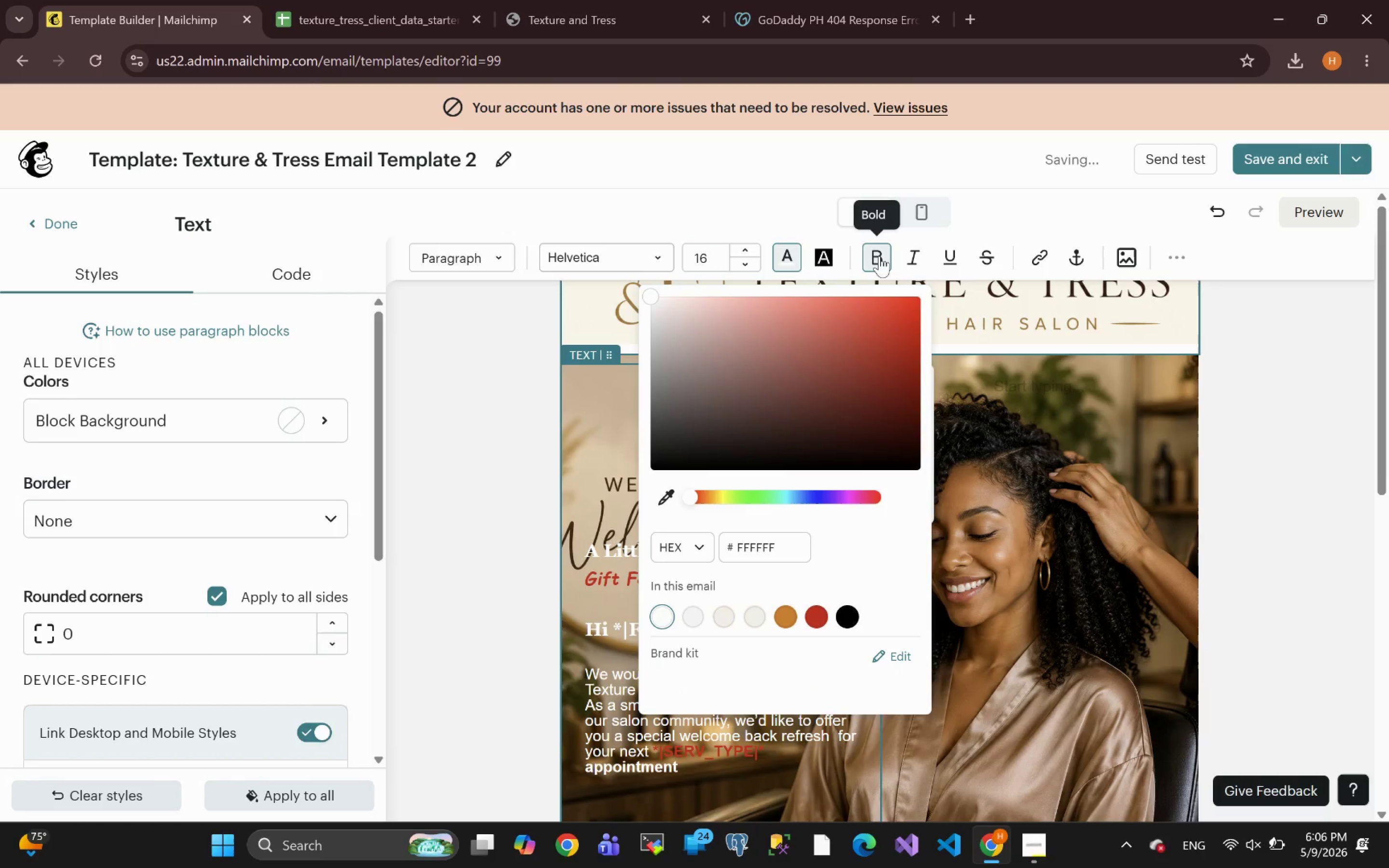 
left_click([879, 256])
 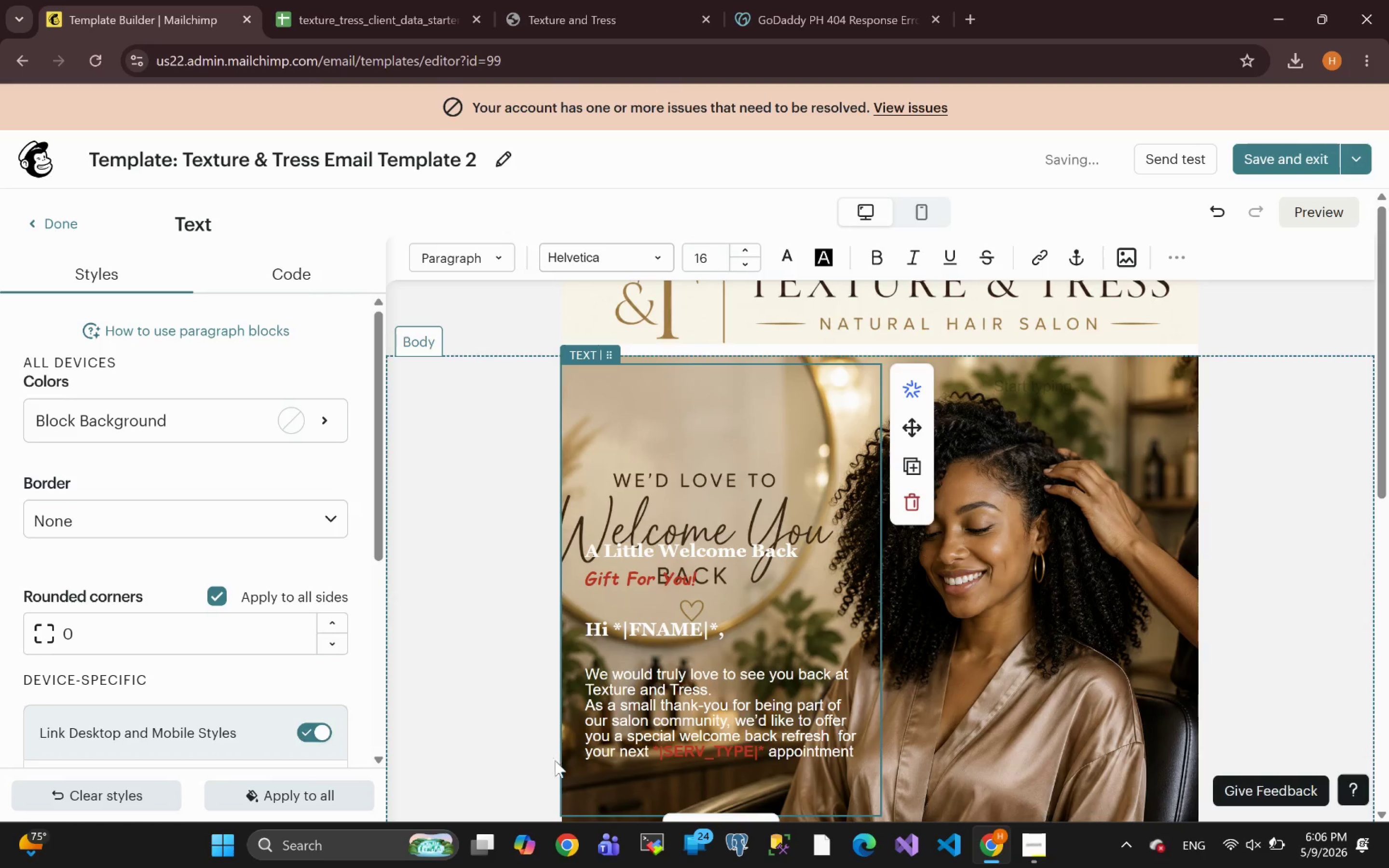 
left_click([506, 711])
 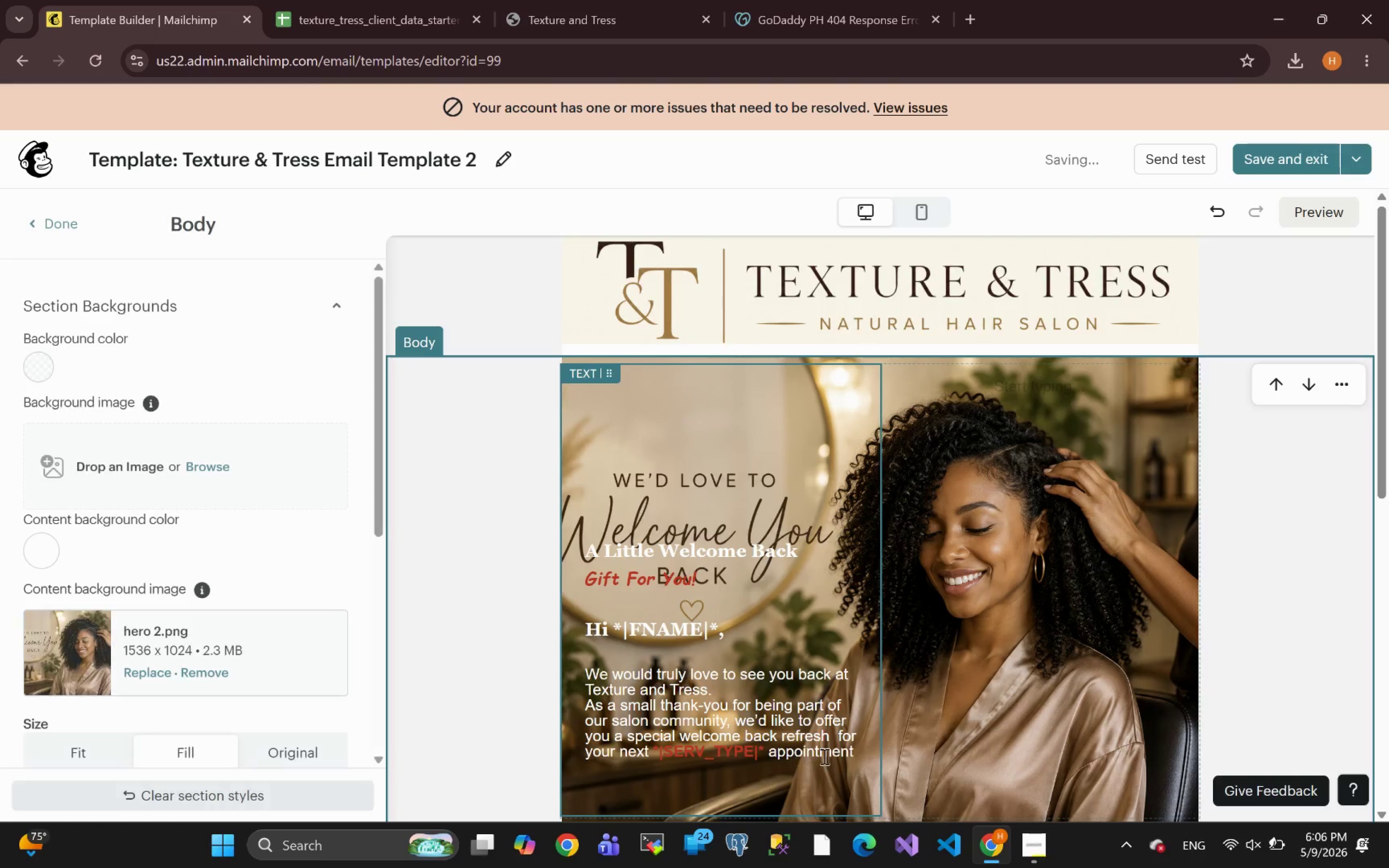 
left_click([860, 756])
 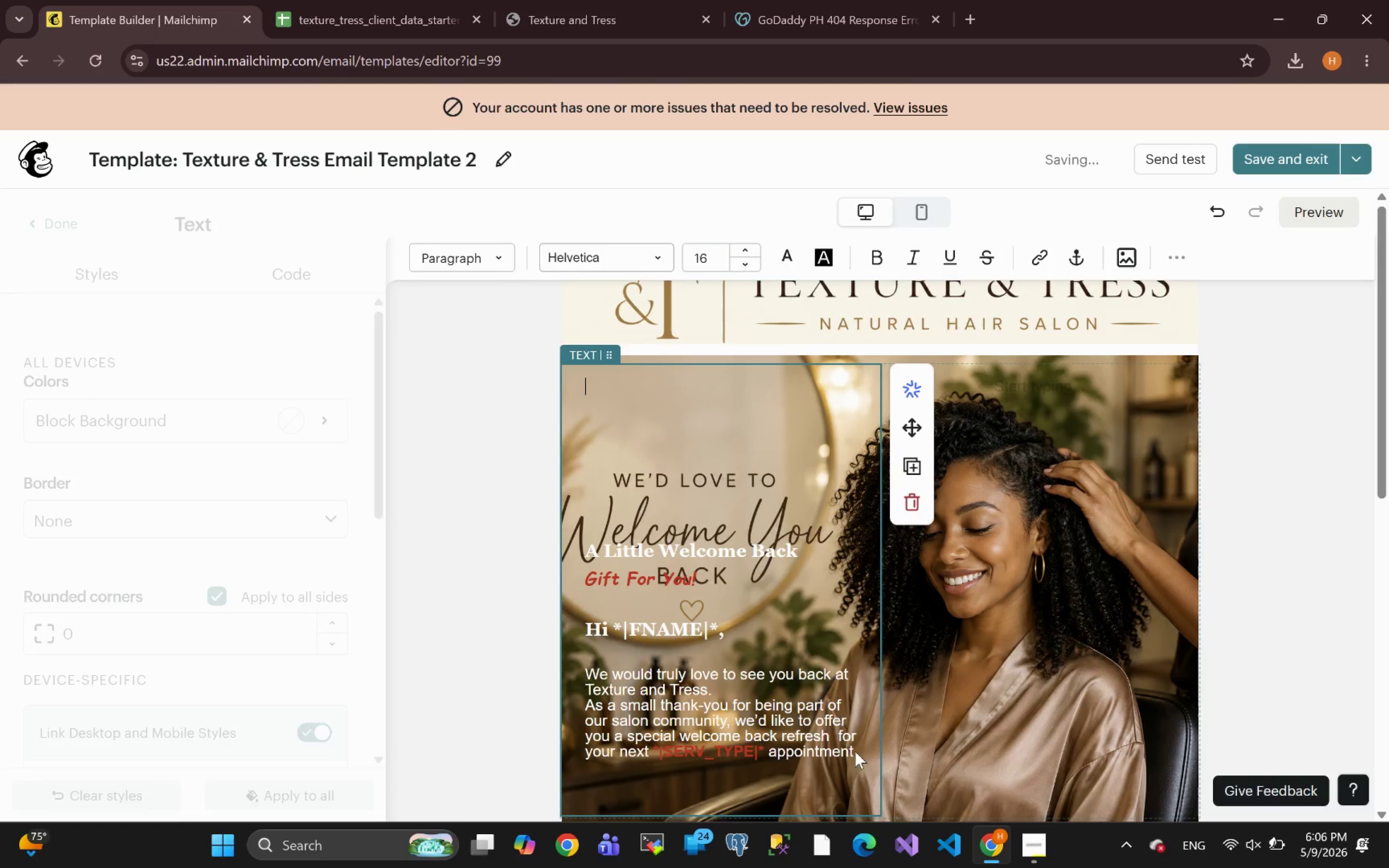 
left_click([853, 749])
 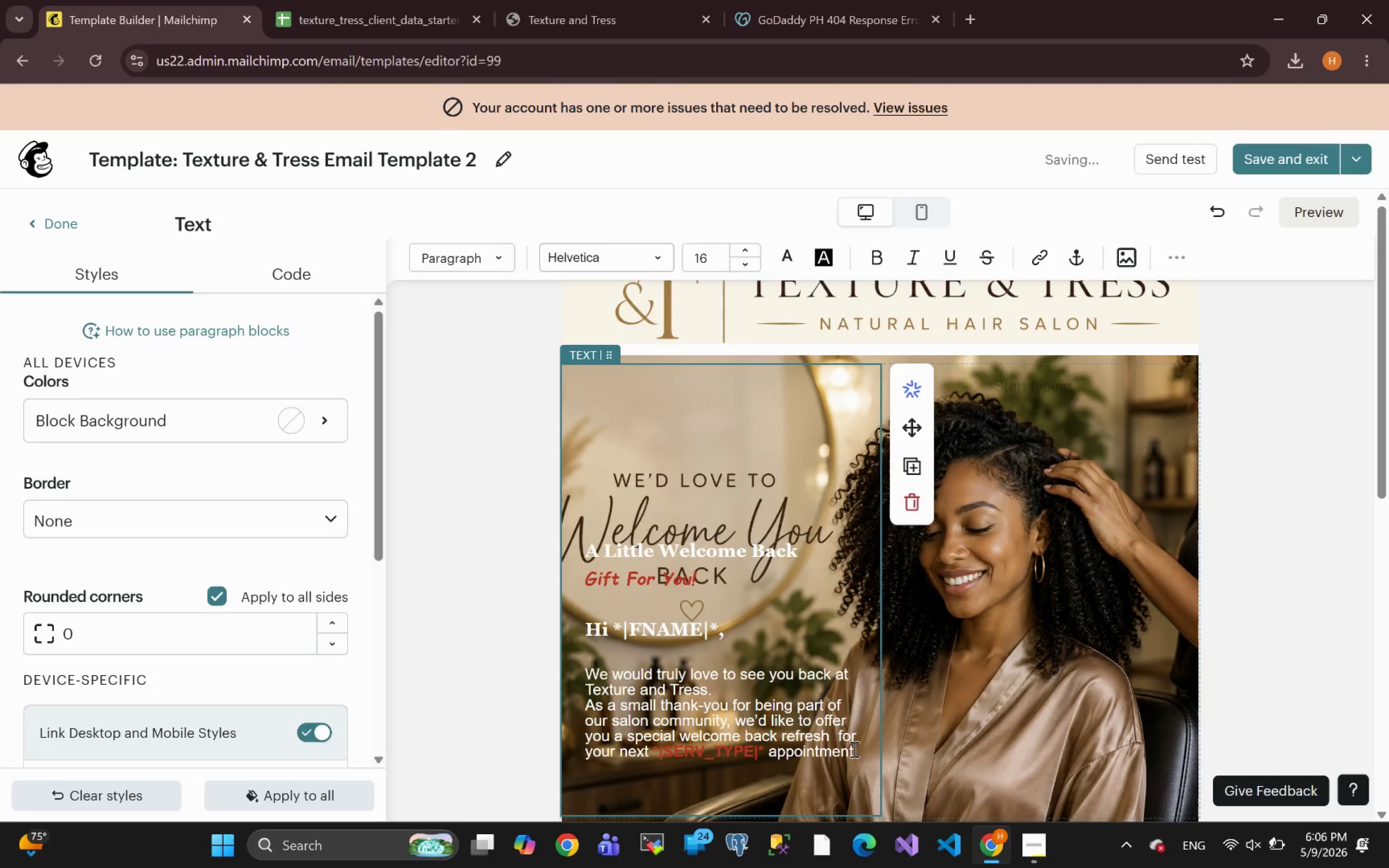 
key(Period)
 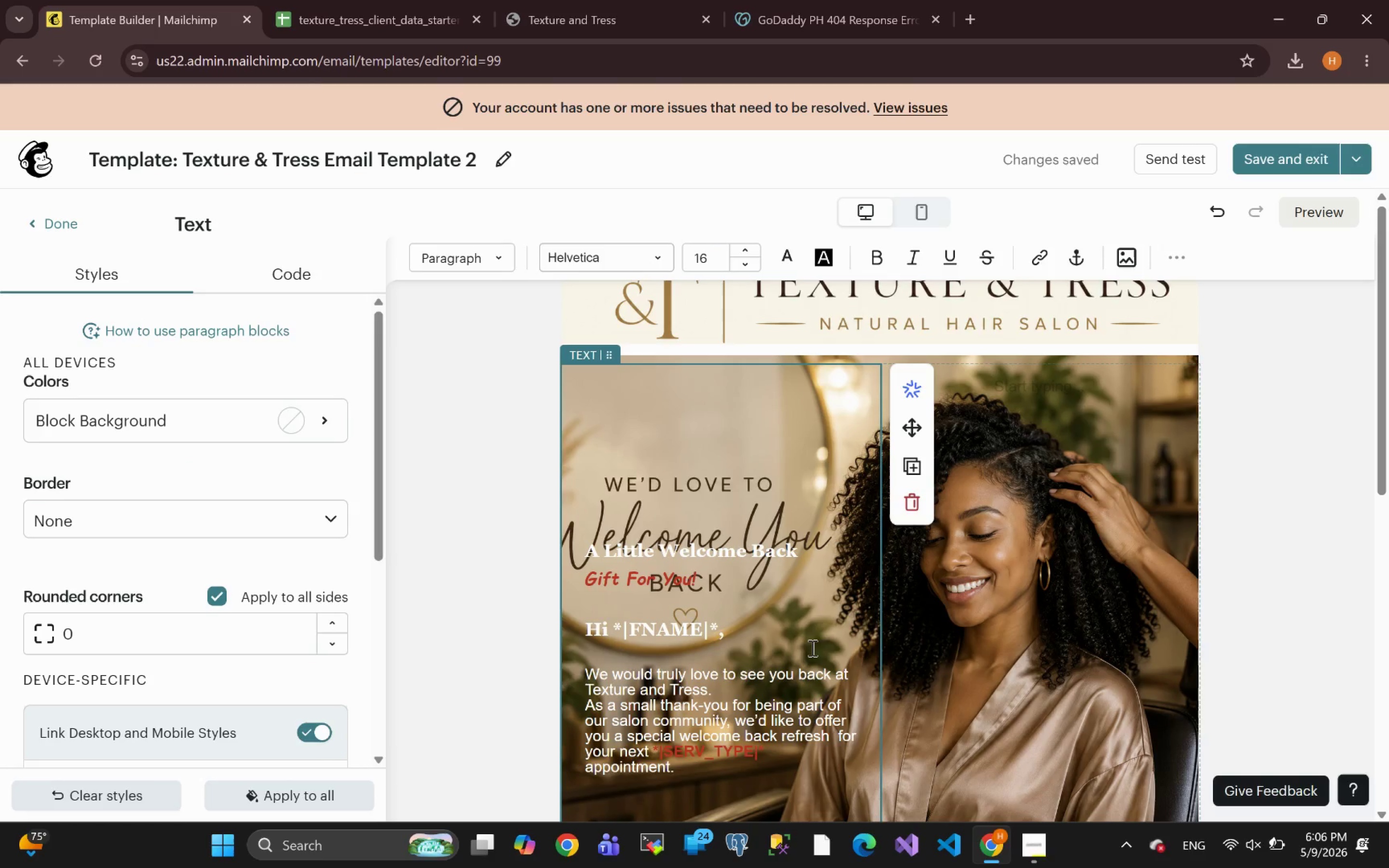 
wait(5.09)
 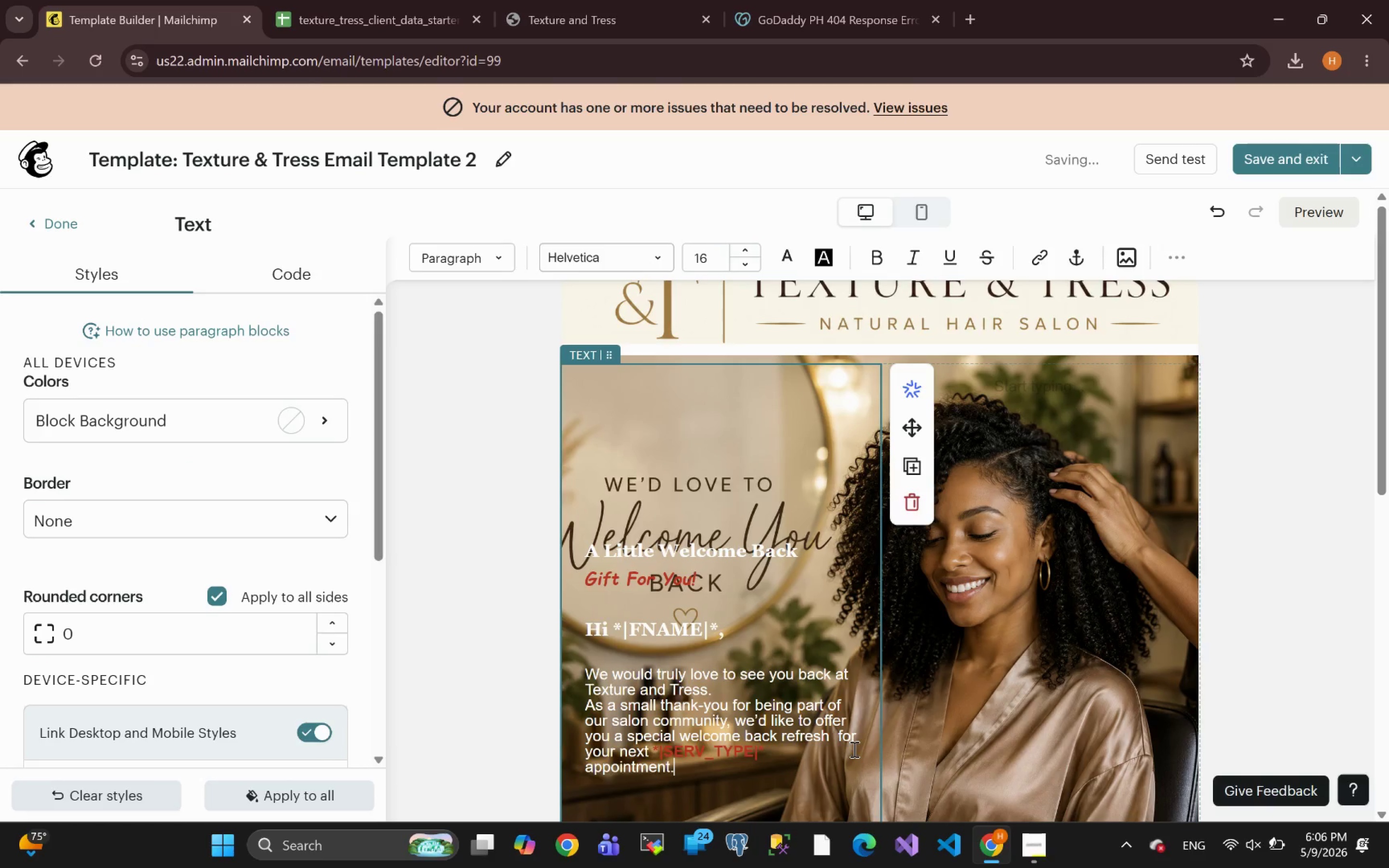 
left_click([605, 610])
 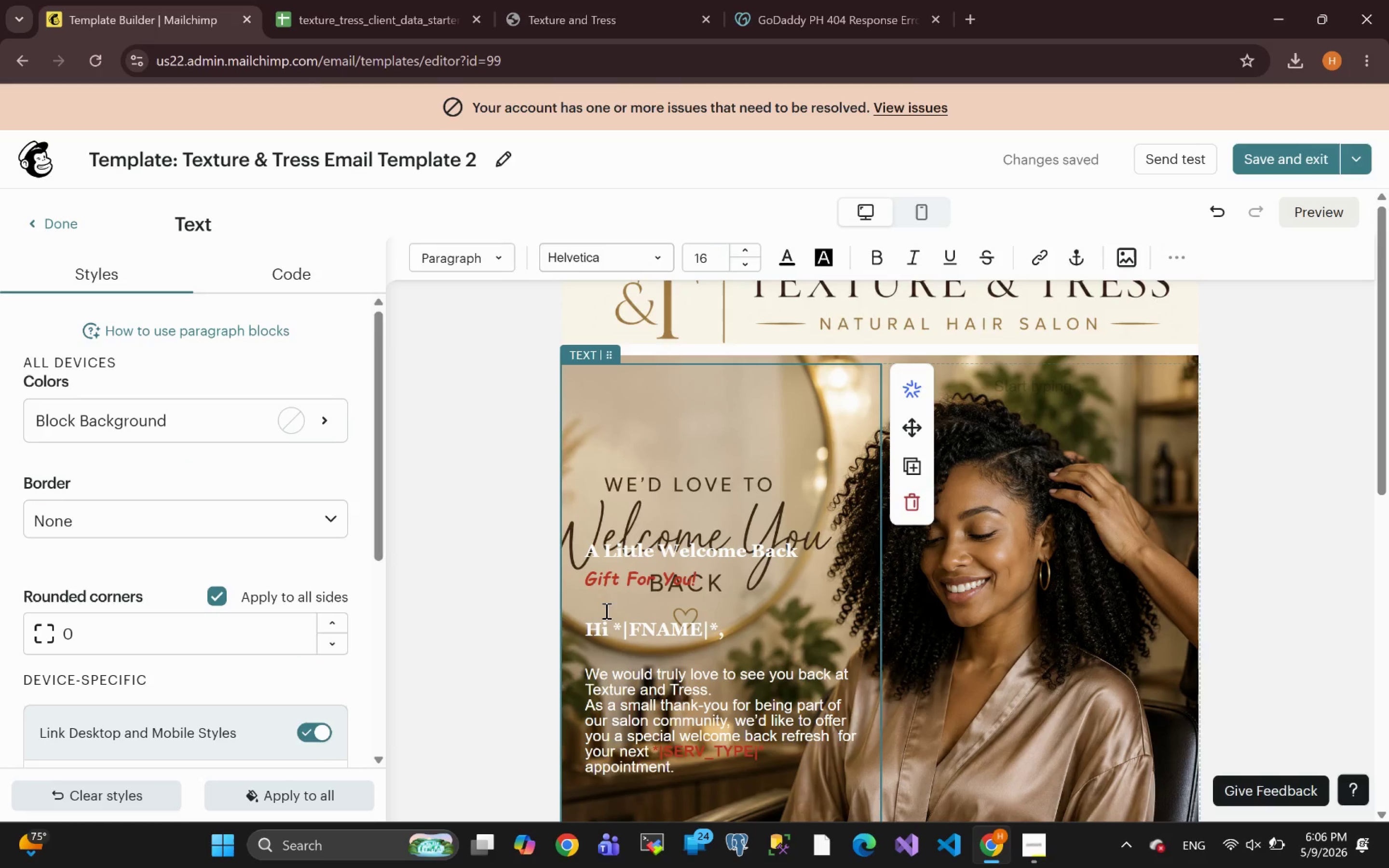 
key(Backspace)
 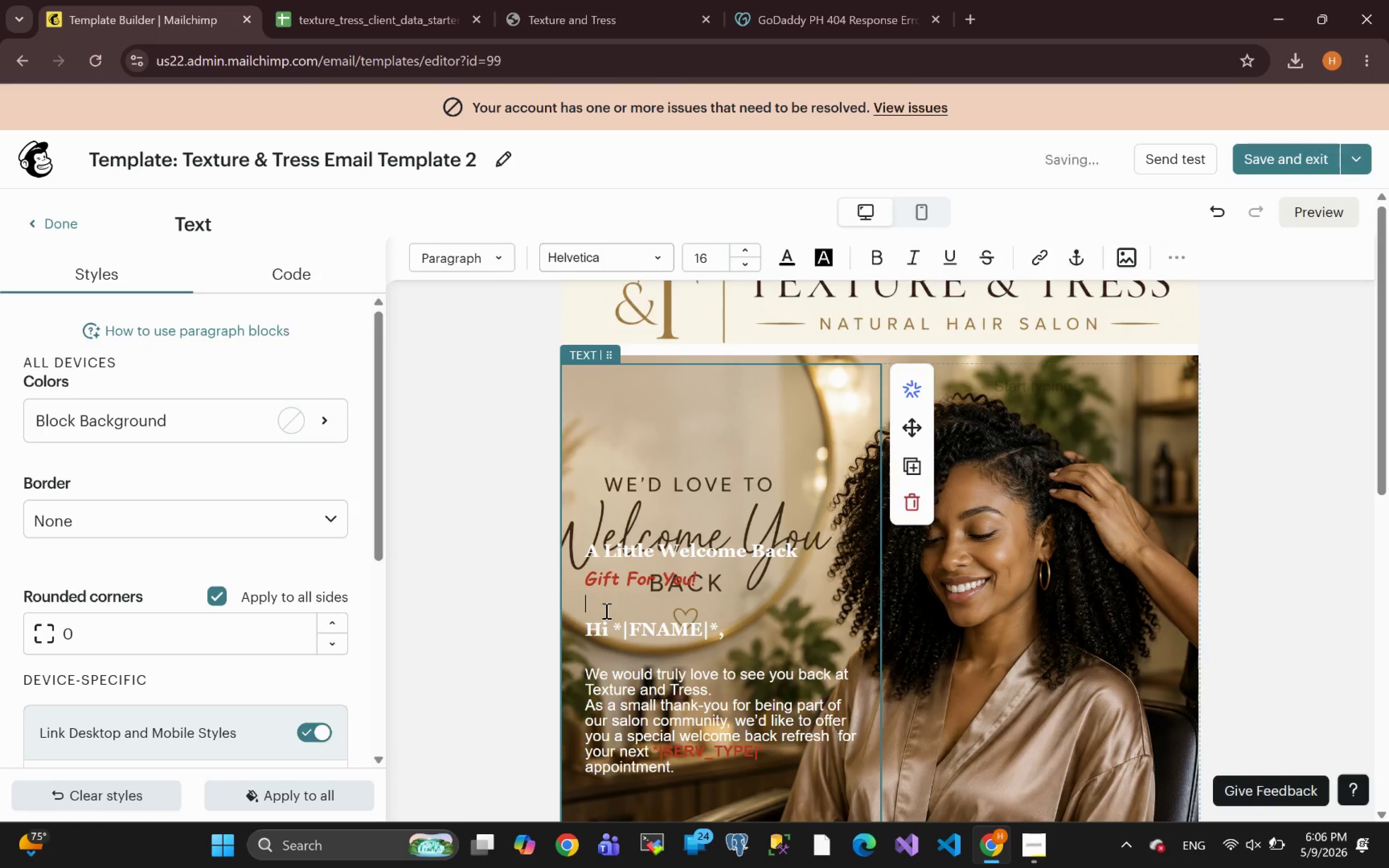 
key(Backspace)
 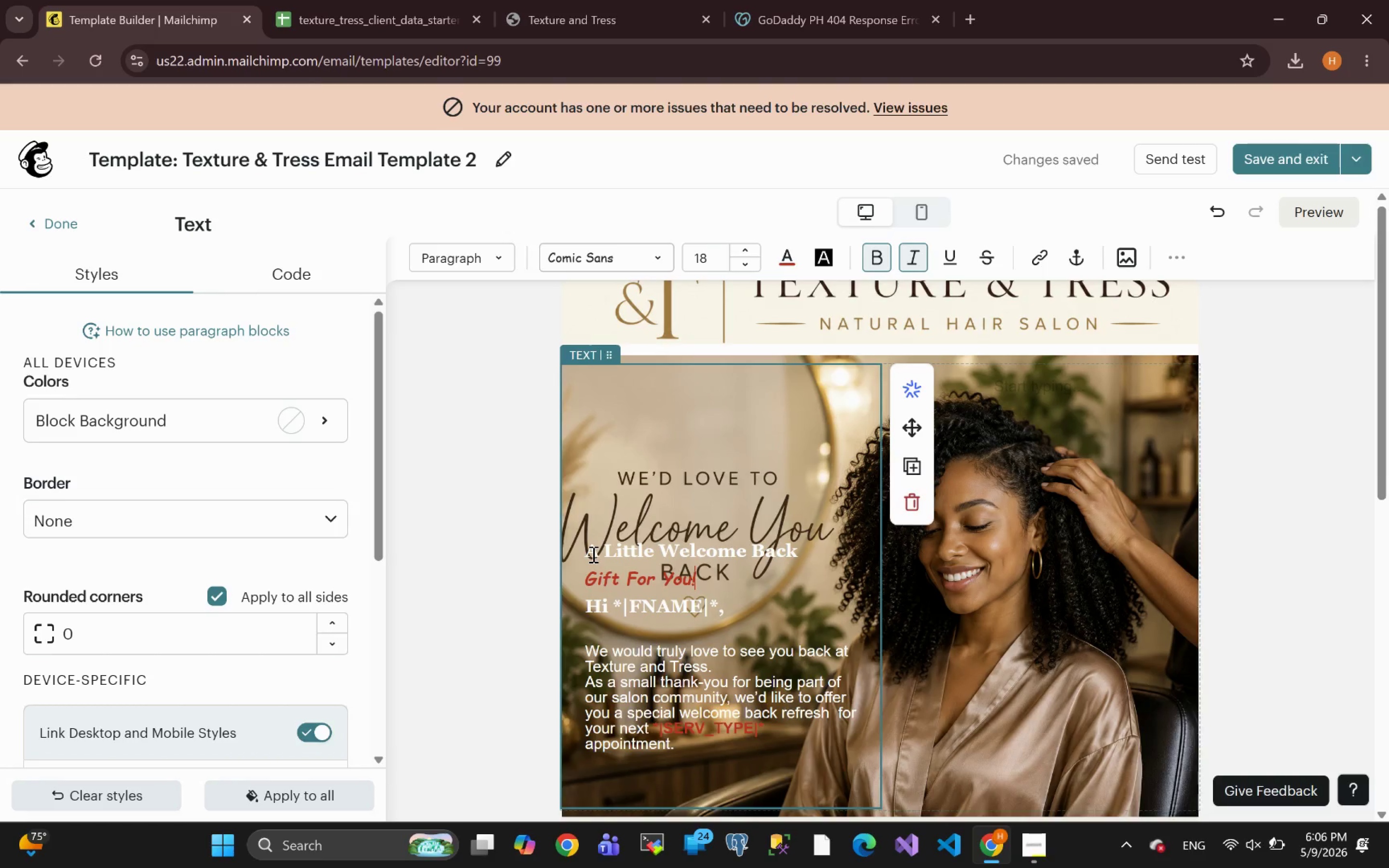 
wait(6.14)
 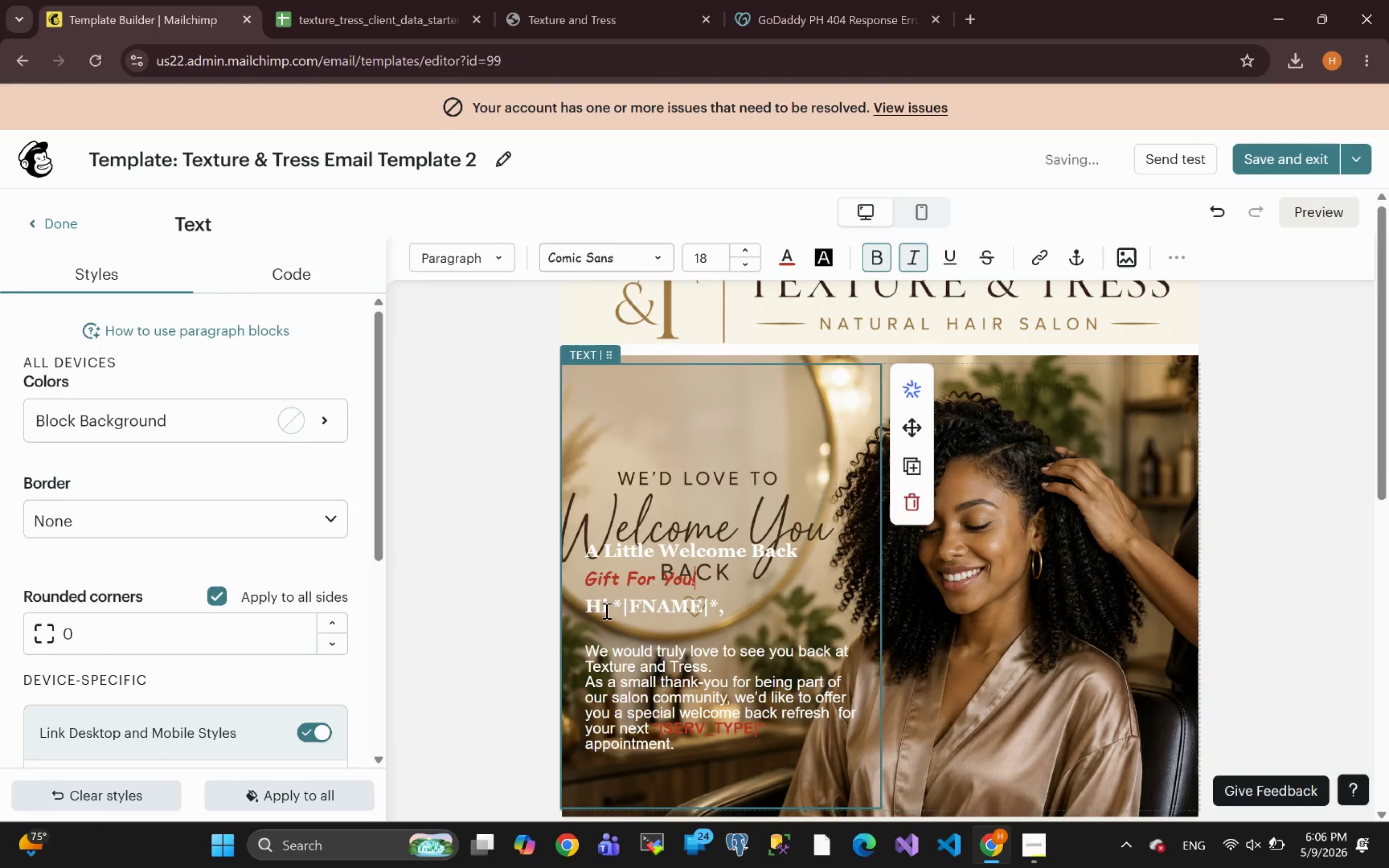 
left_click([586, 552])
 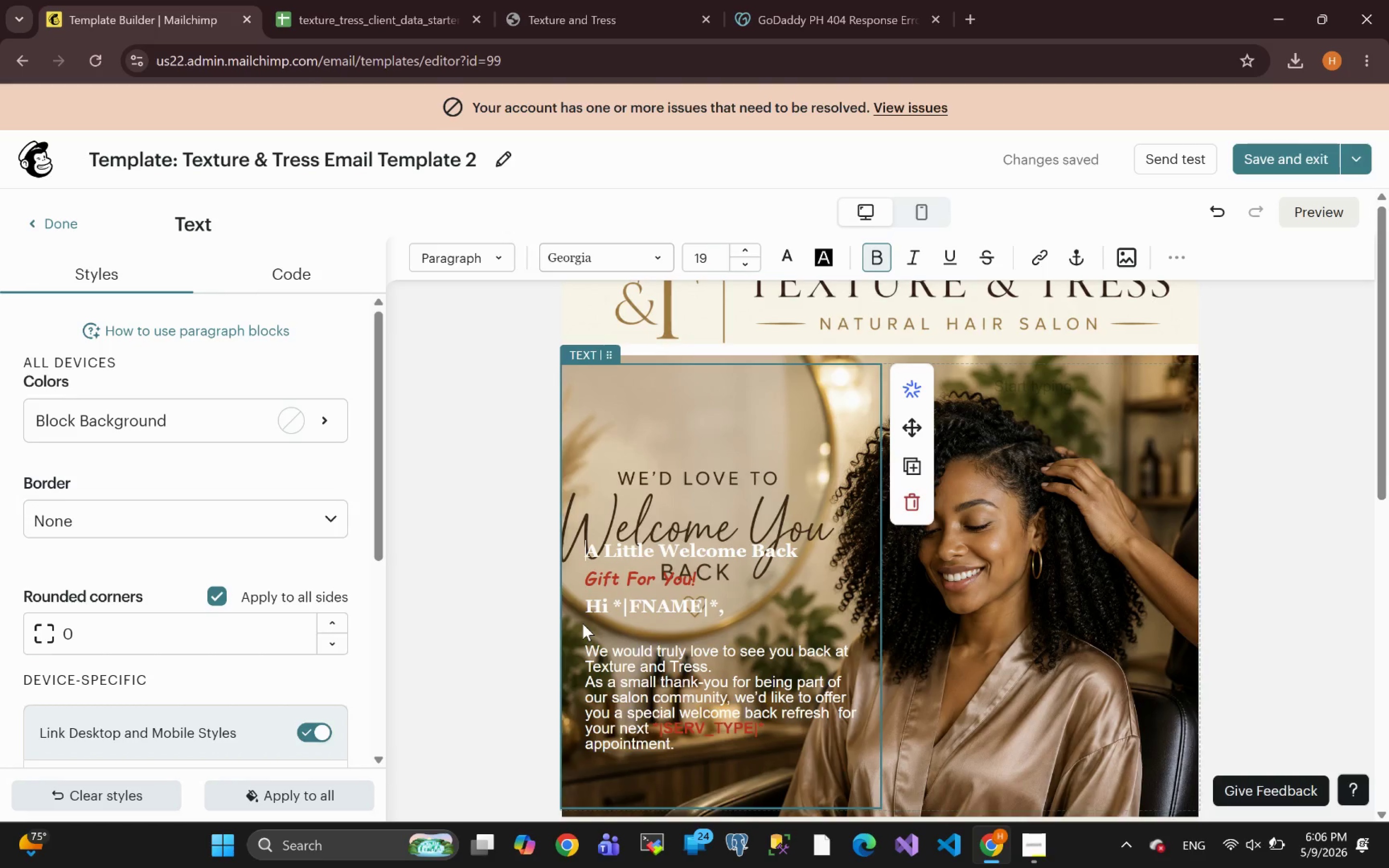 
key(Enter)
 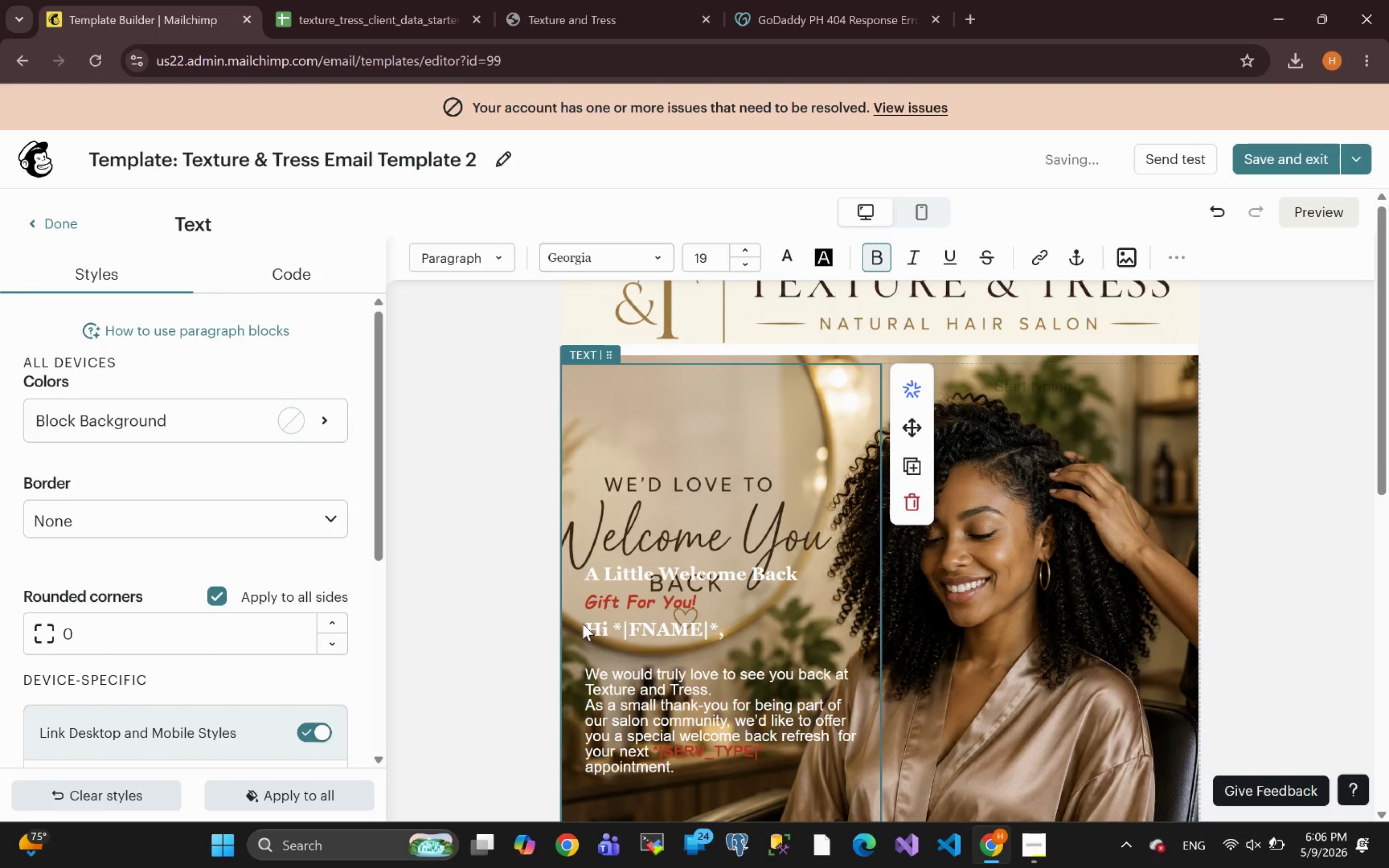 
key(Enter)
 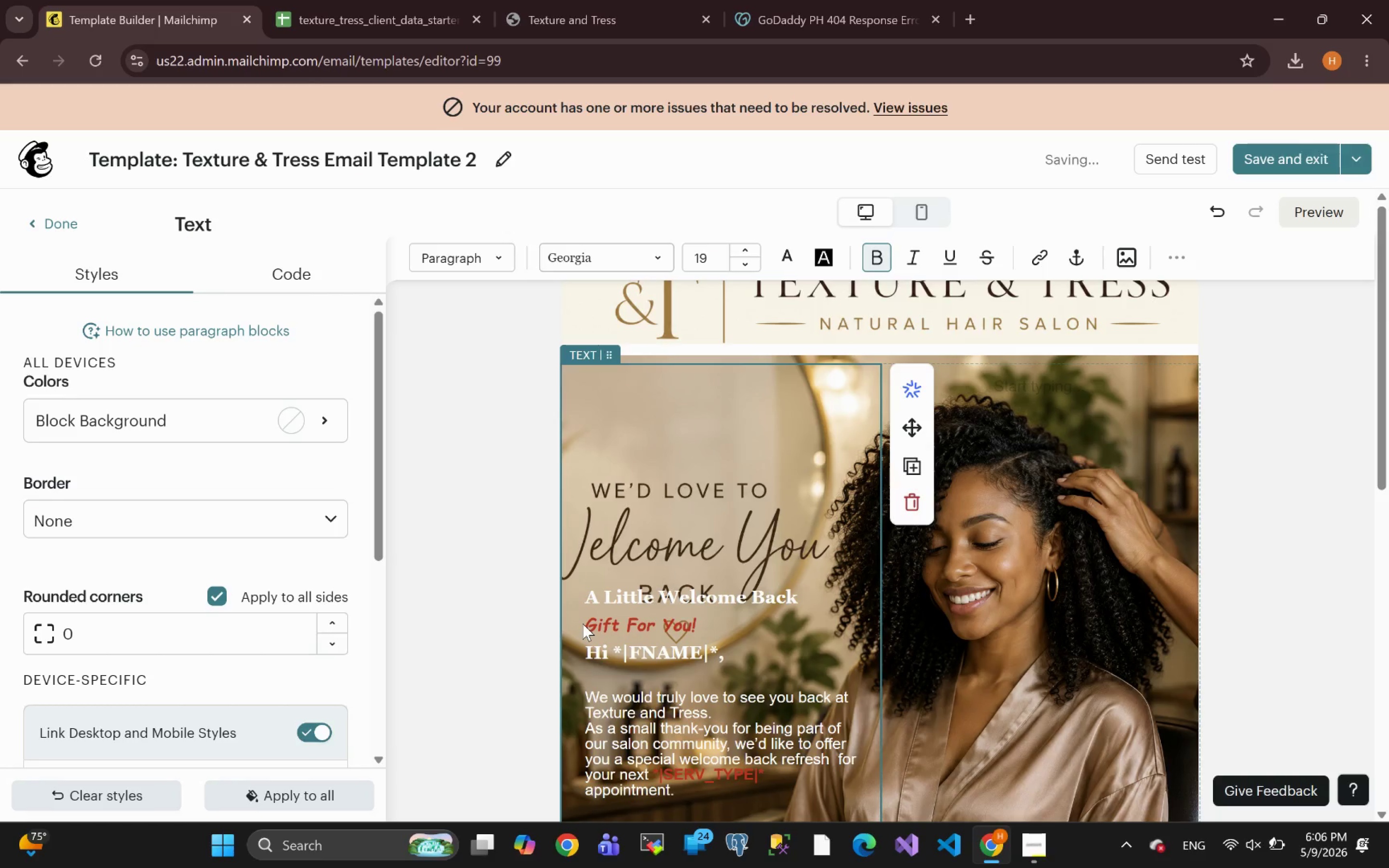 
key(Enter)
 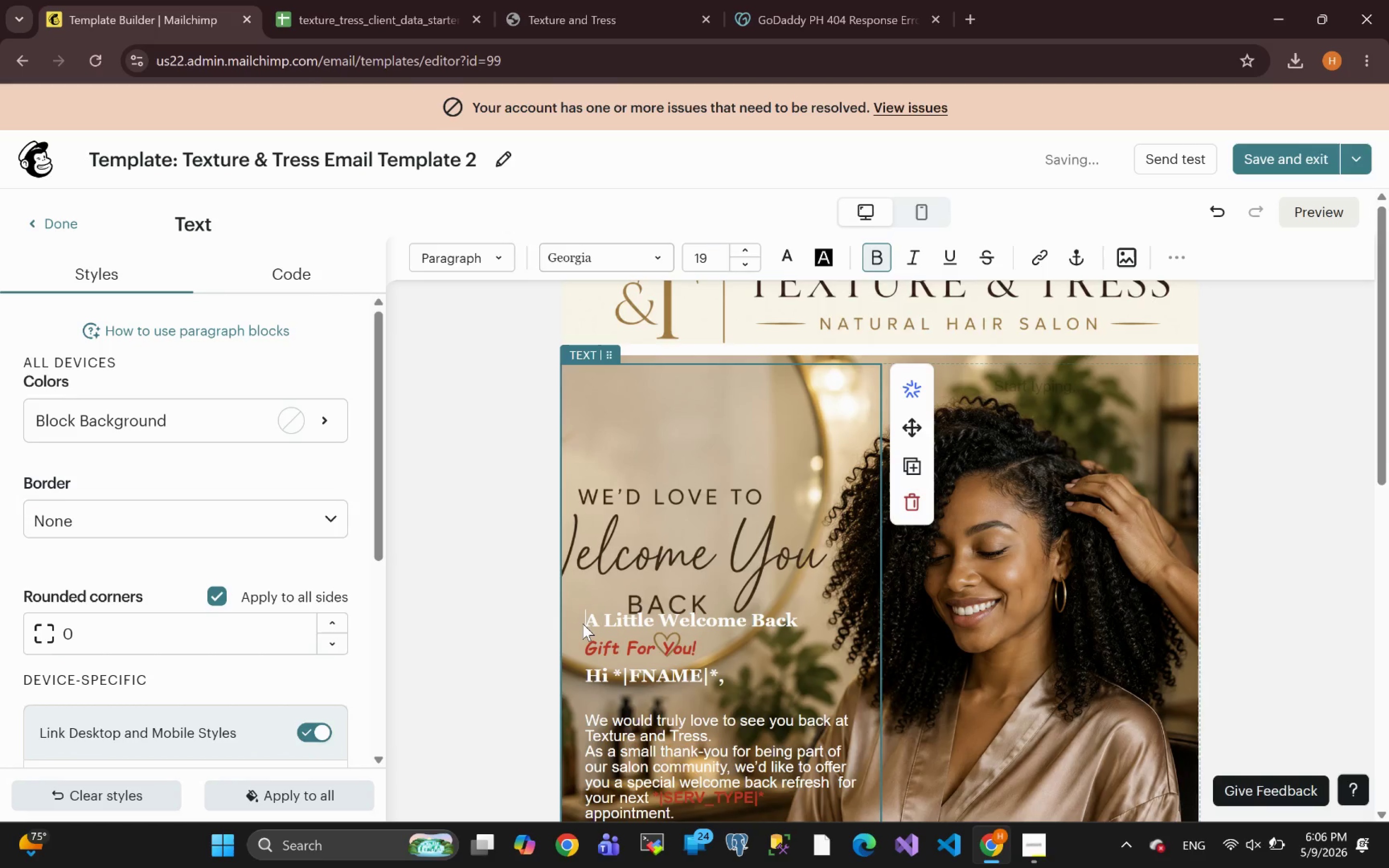 
key(Enter)
 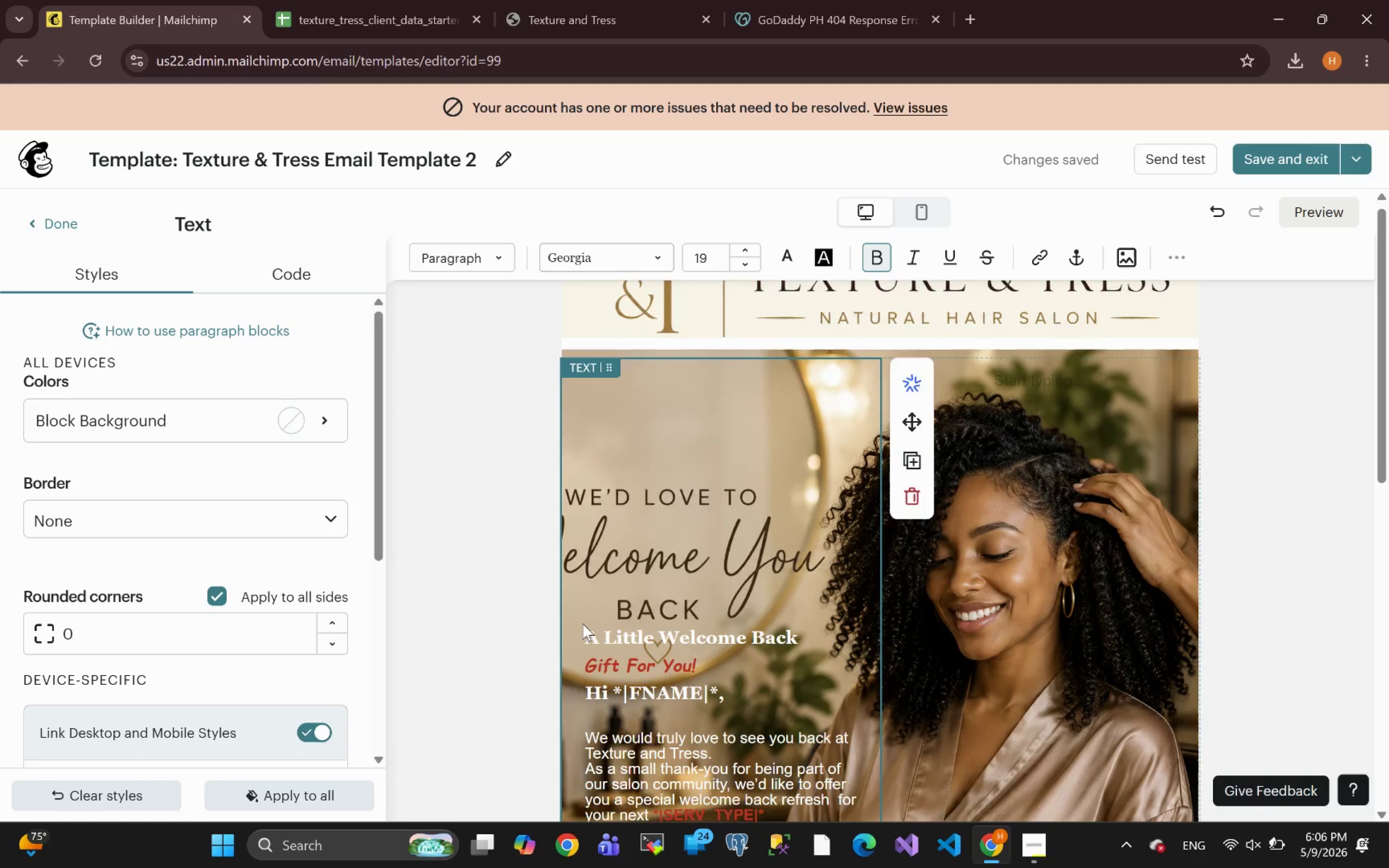 
wait(6.96)
 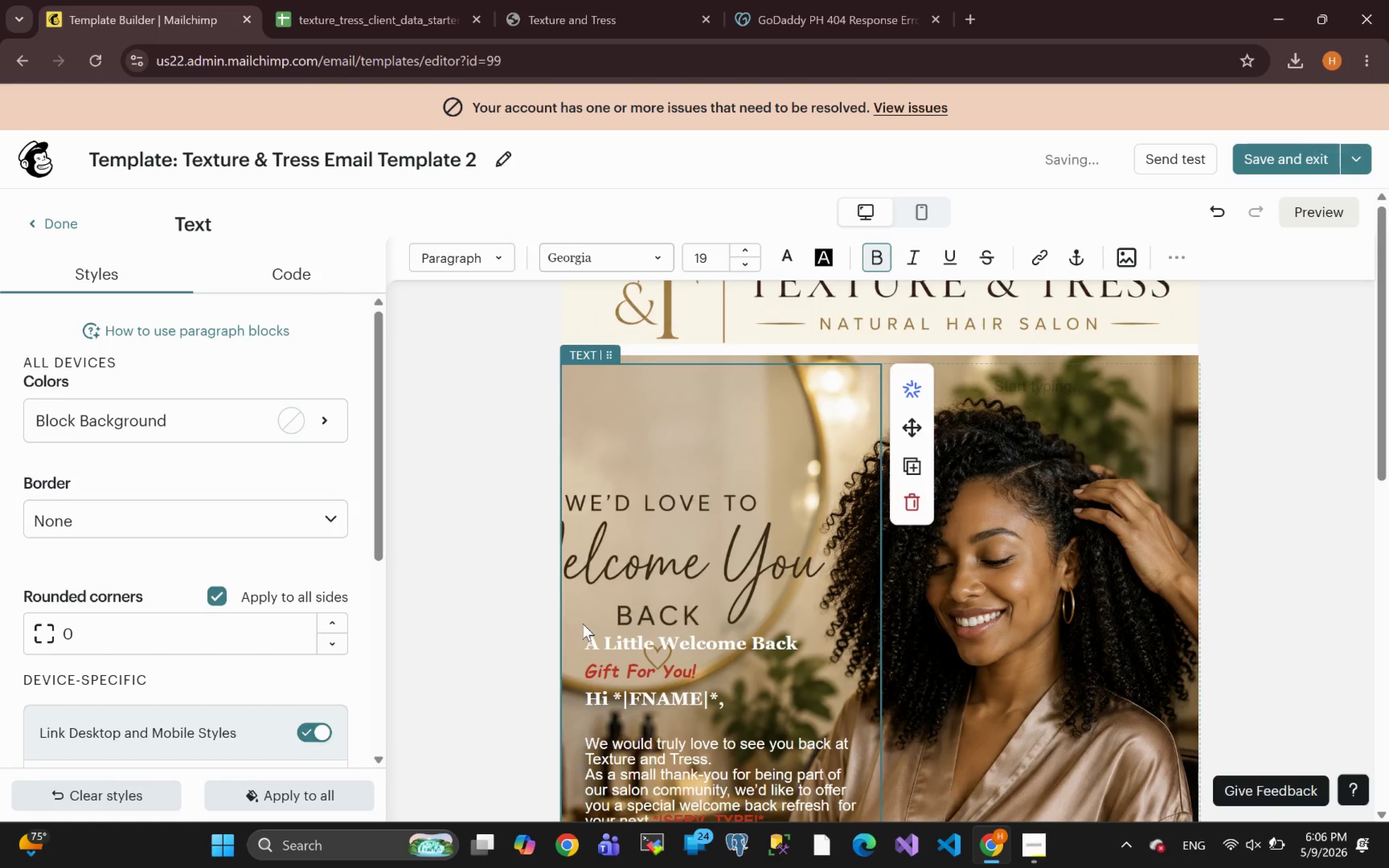 
key(Enter)
 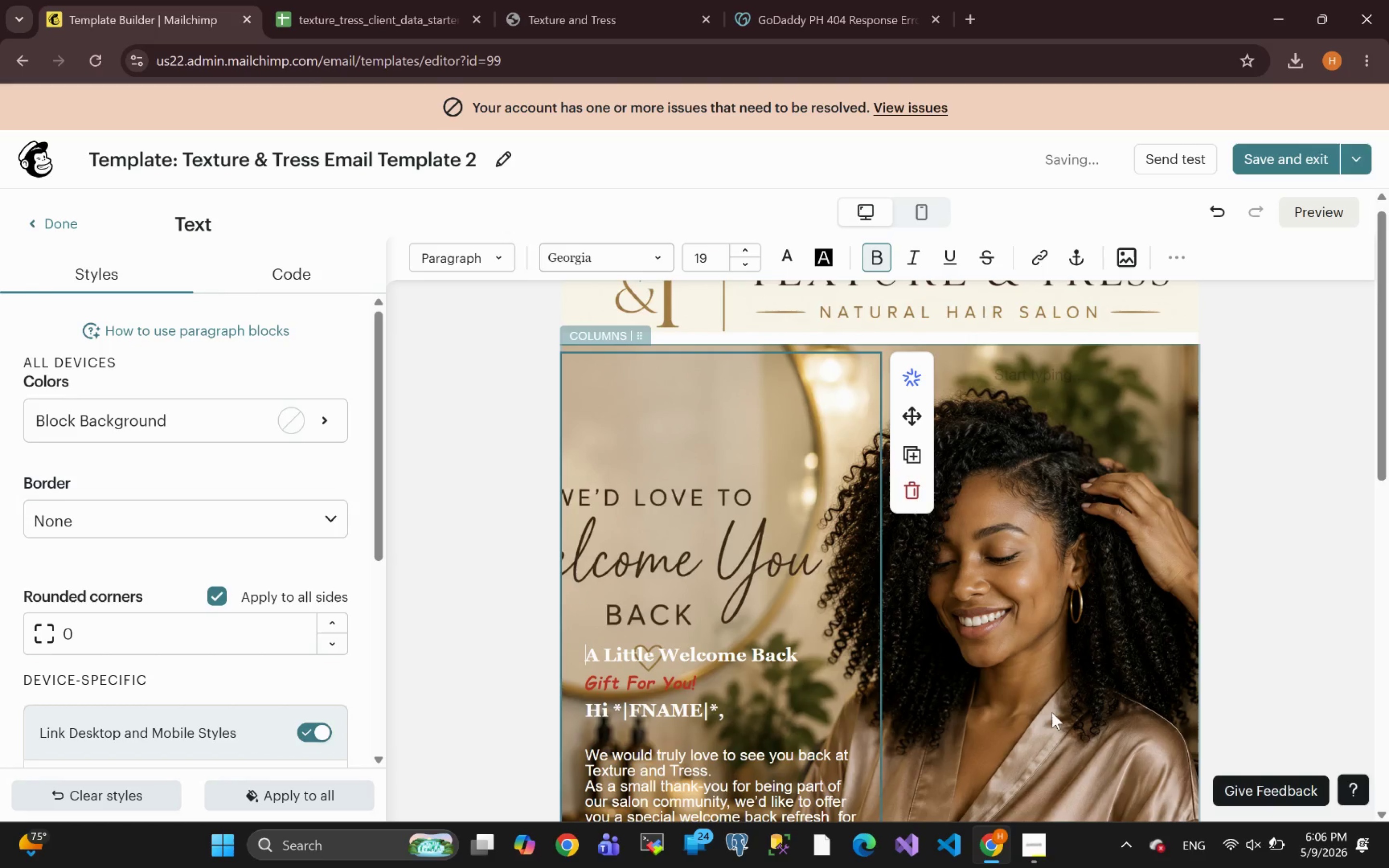 
left_click([509, 603])
 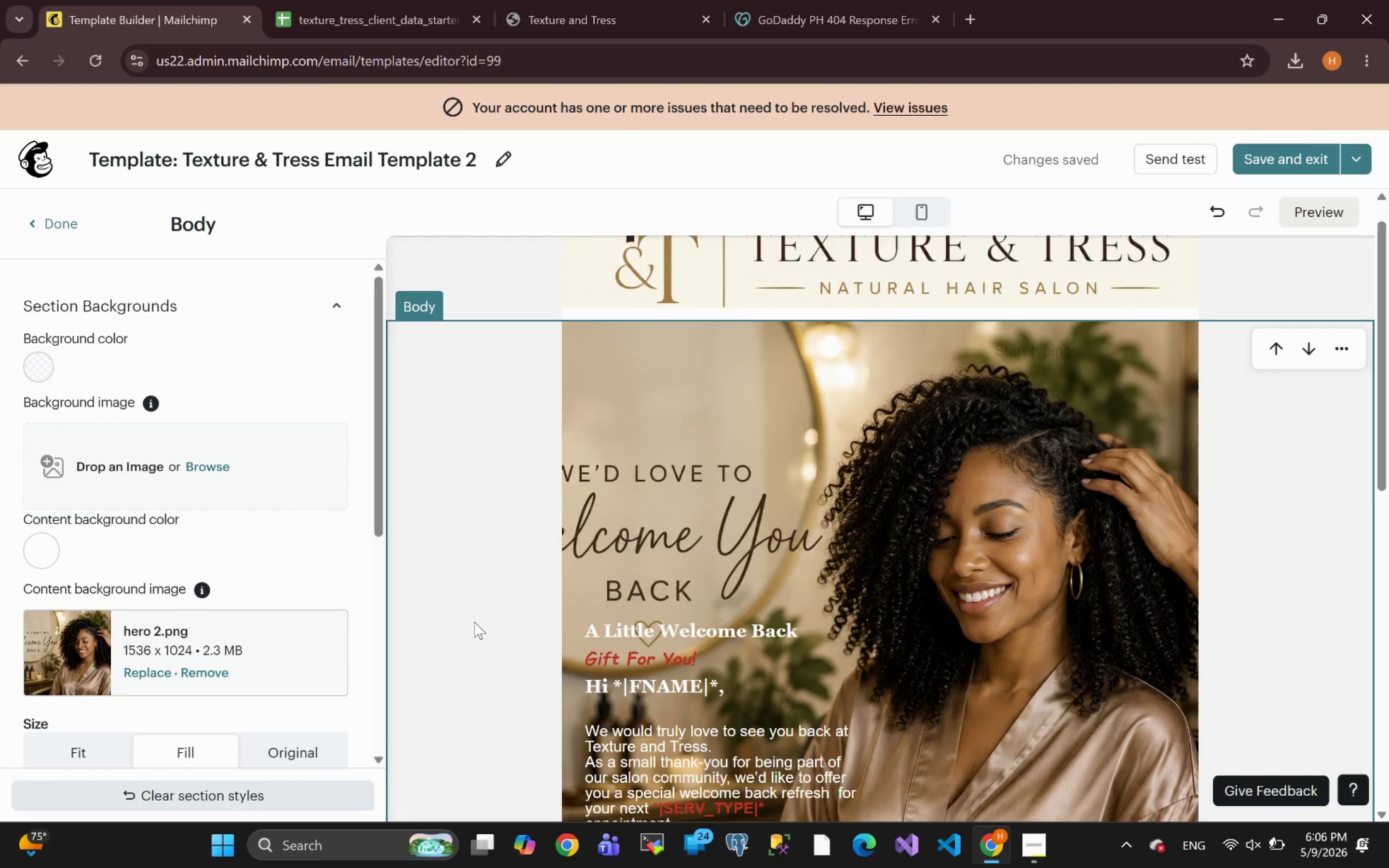 
left_click([64, 640])
 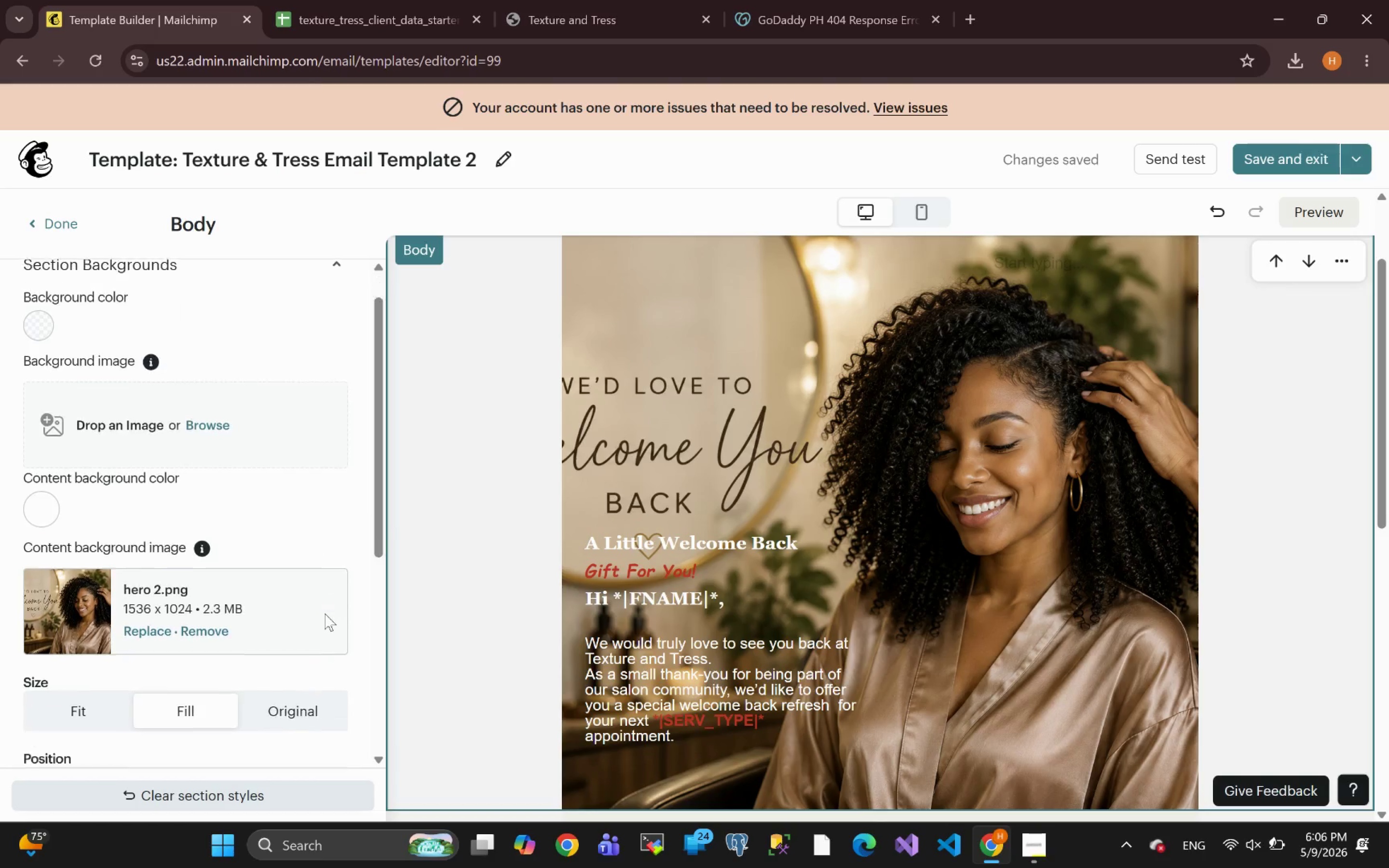 
left_click([302, 604])
 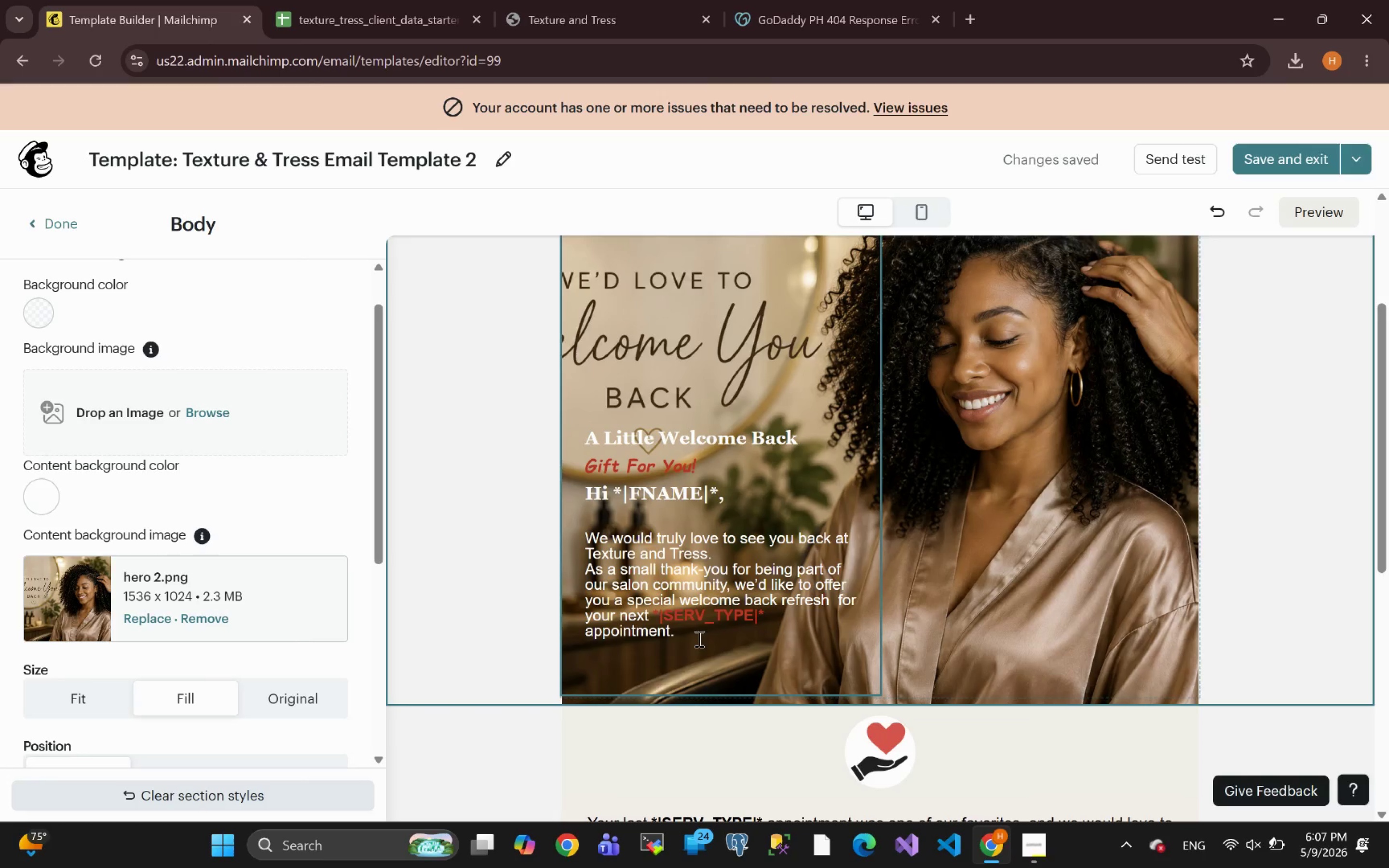 
left_click([637, 665])
 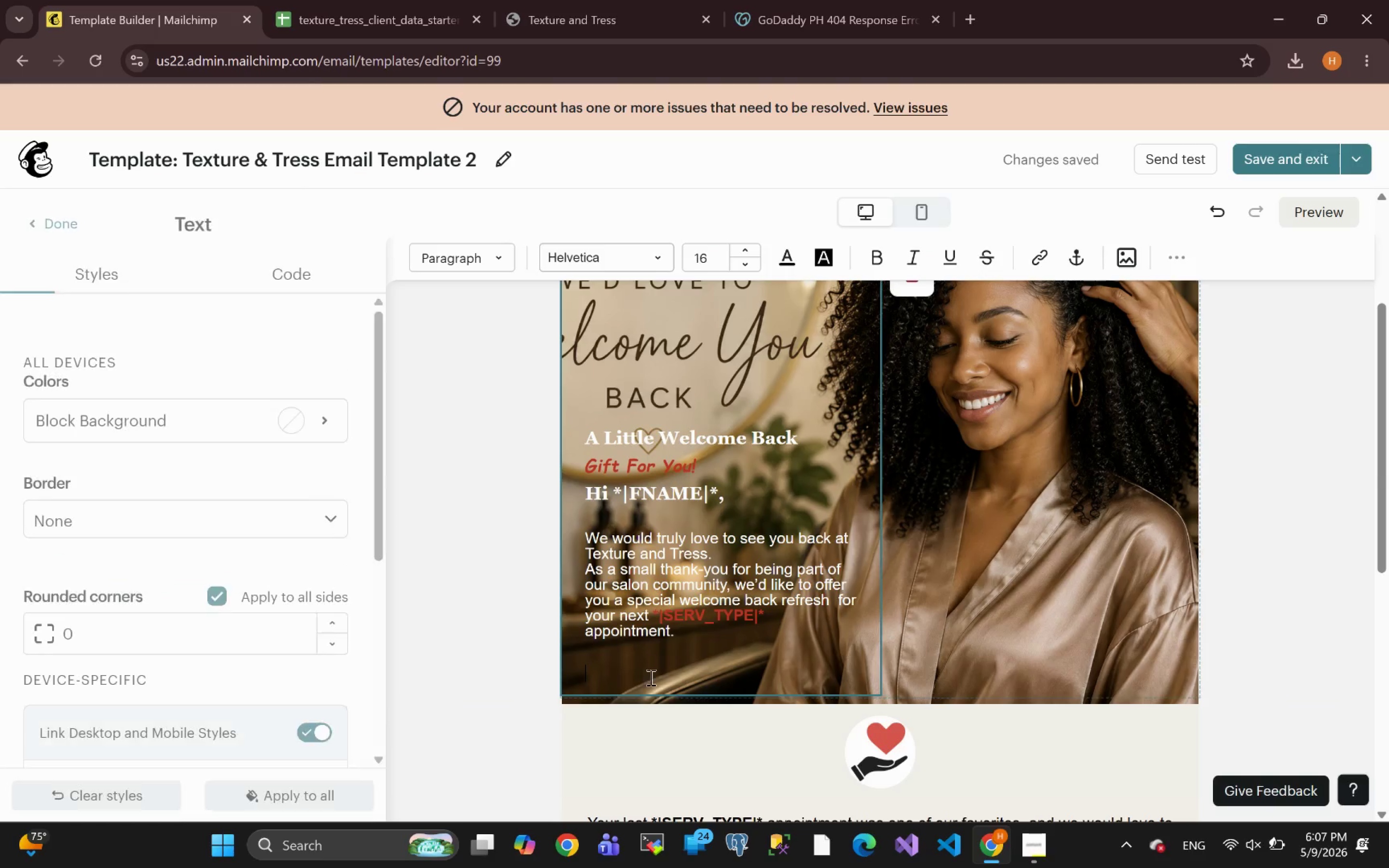 
left_click([656, 678])
 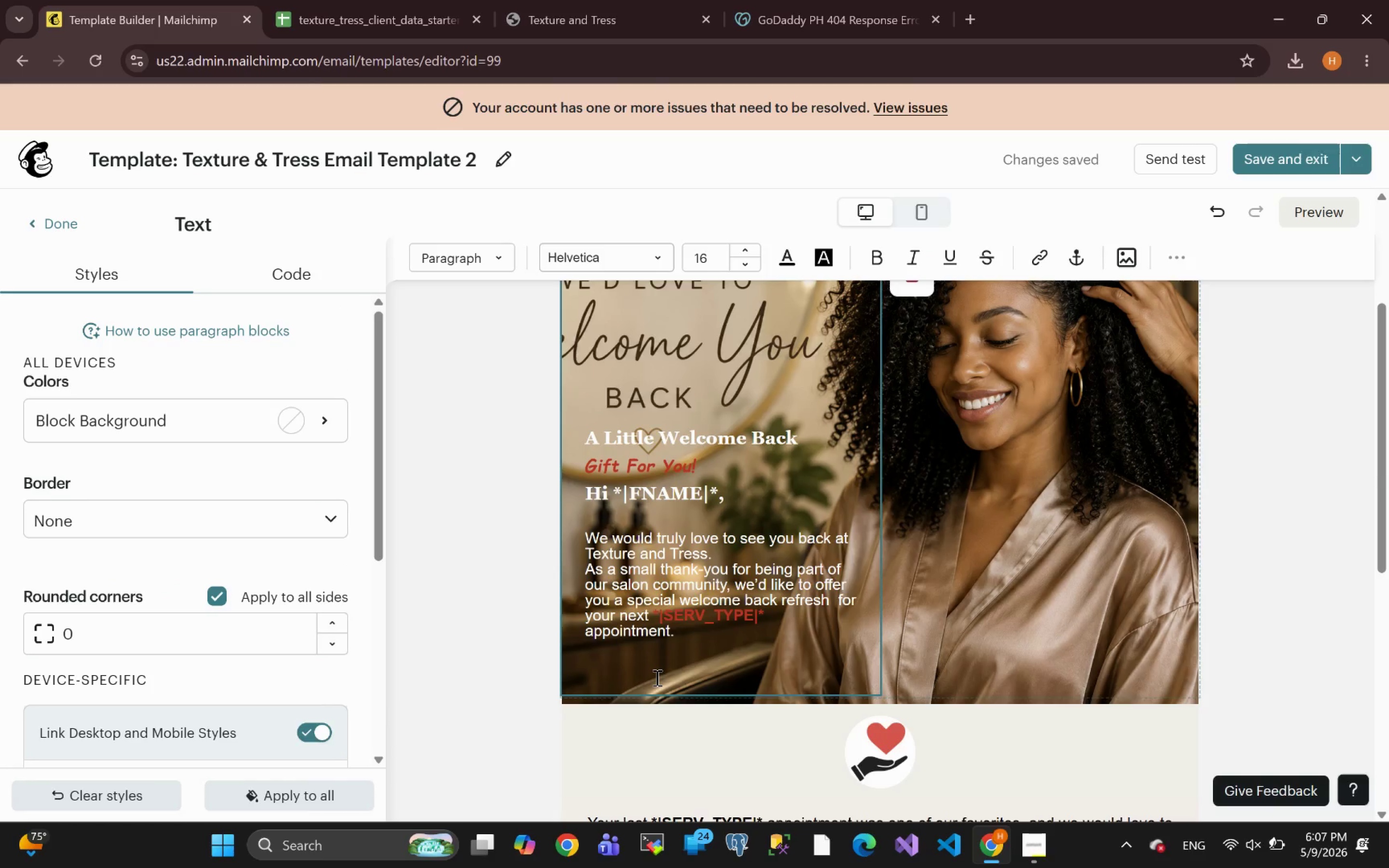 
key(Backspace)
 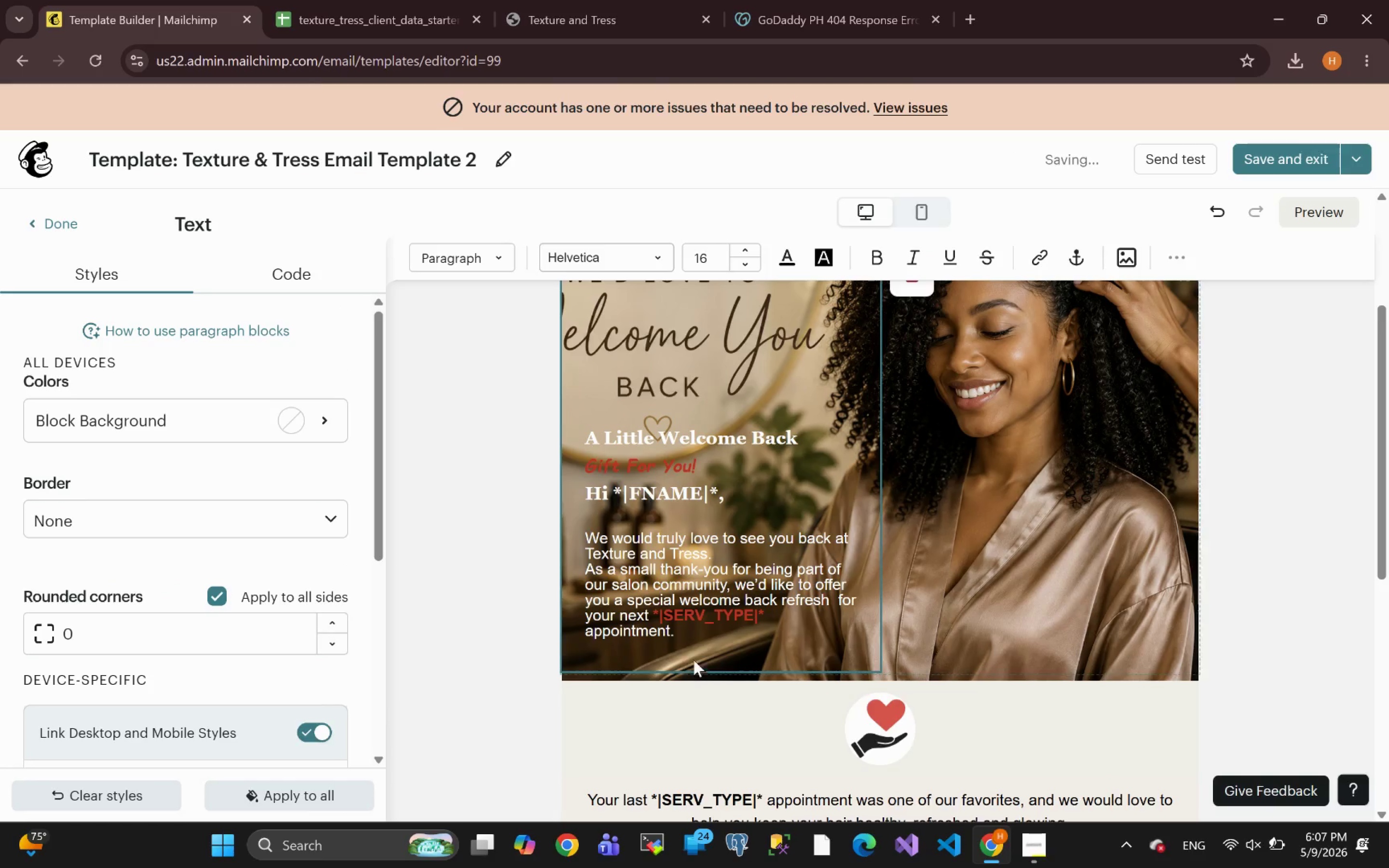 
left_click([705, 653])
 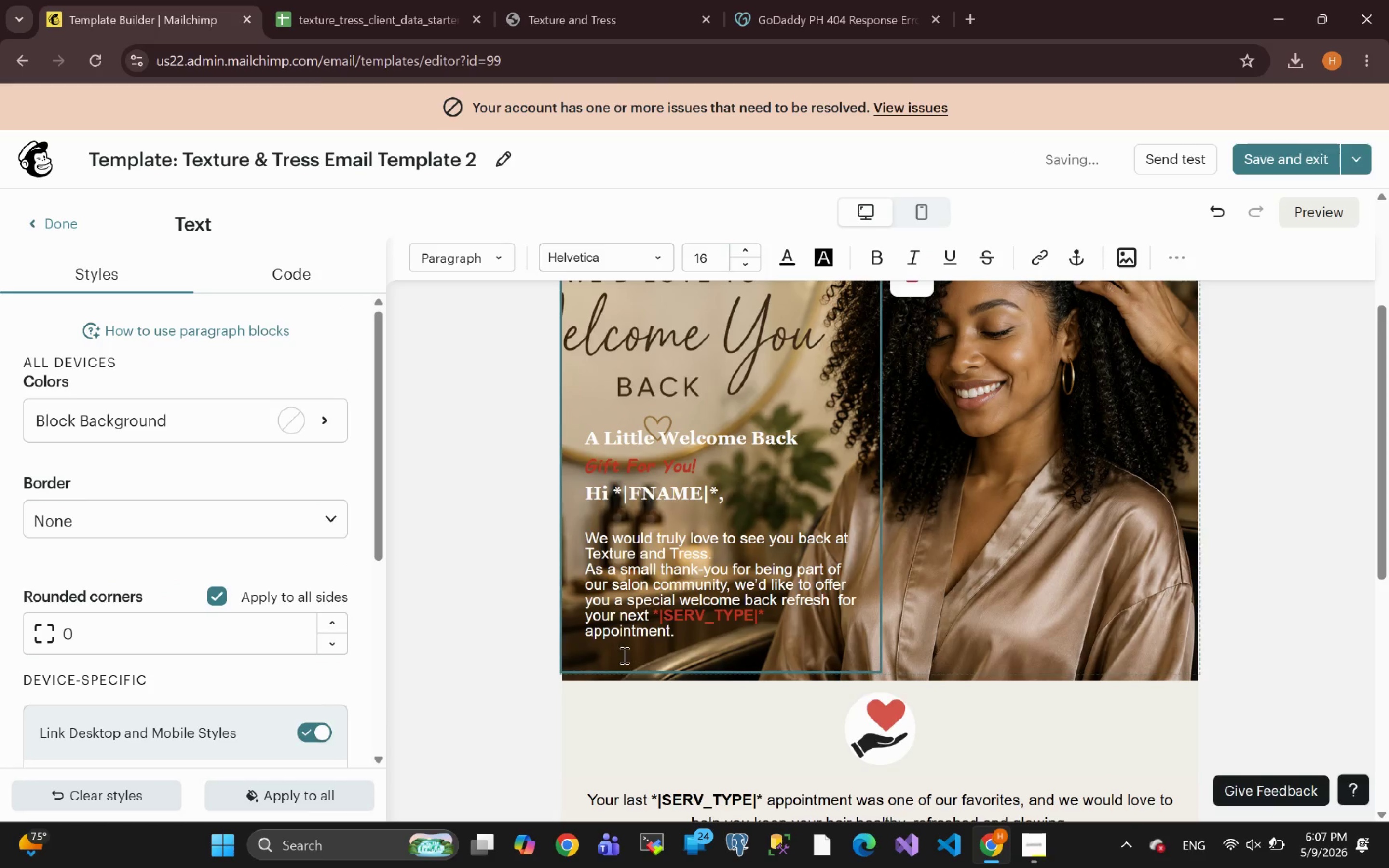 
left_click([619, 655])
 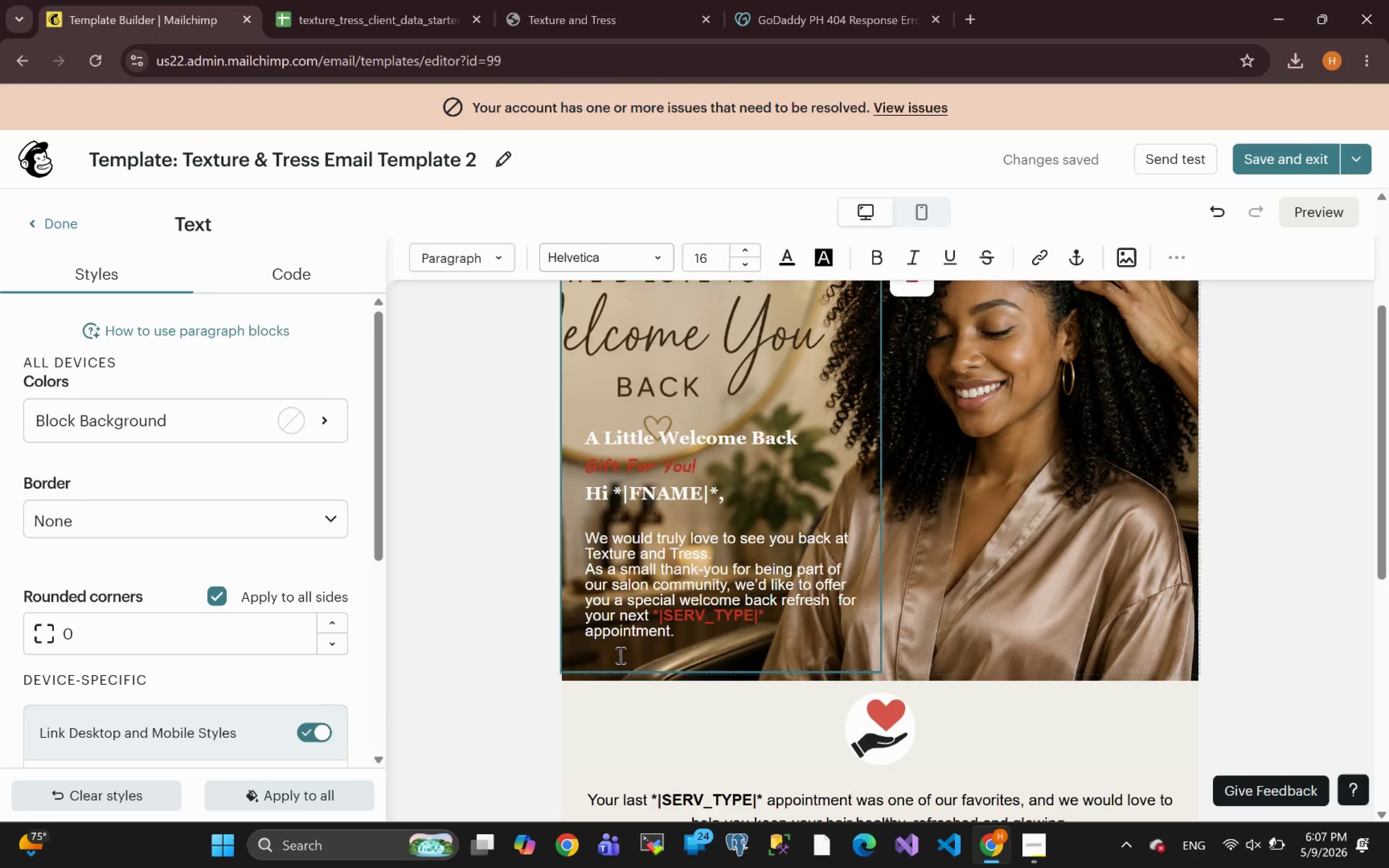 
key(Backspace)
 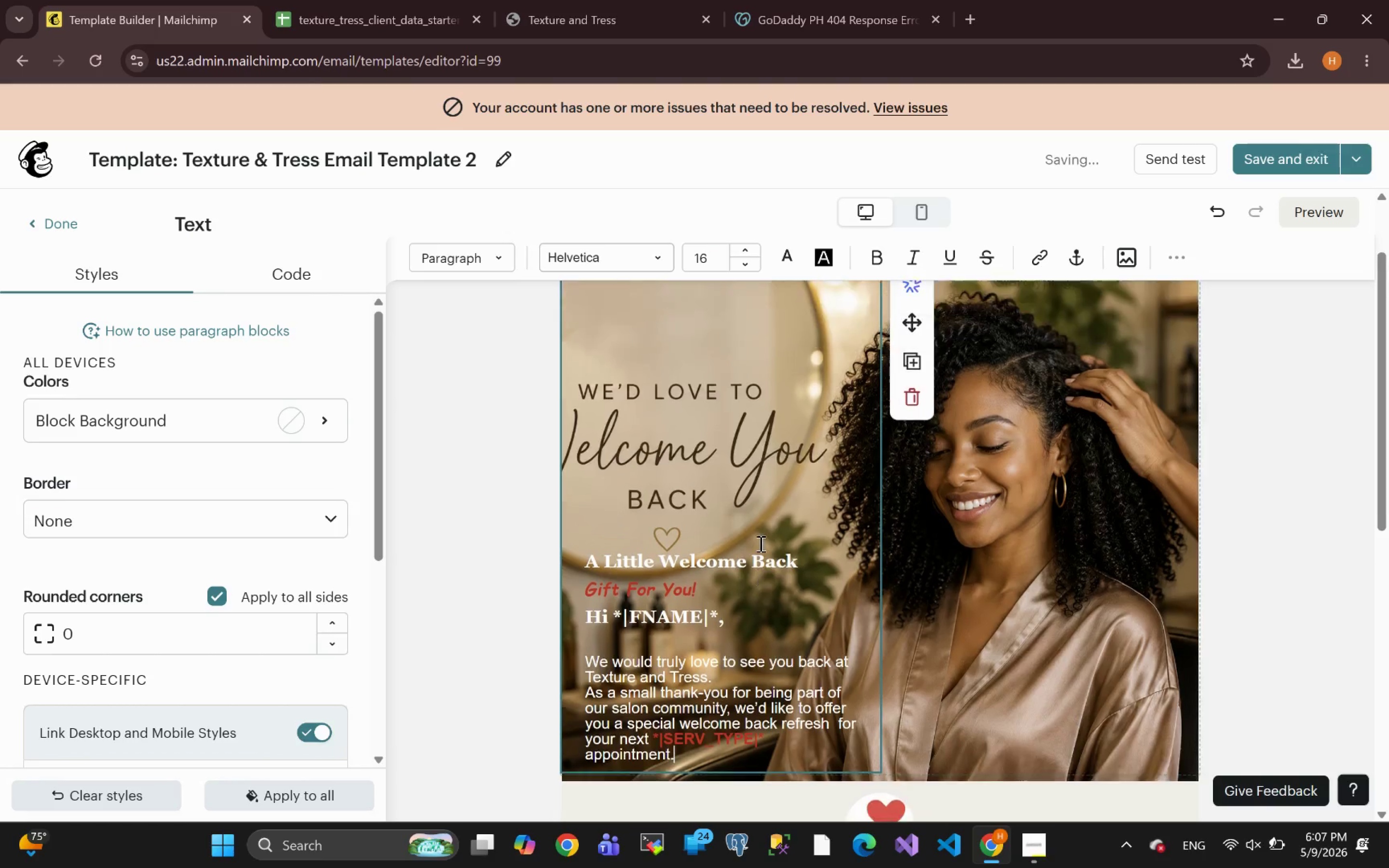 
wait(8.65)
 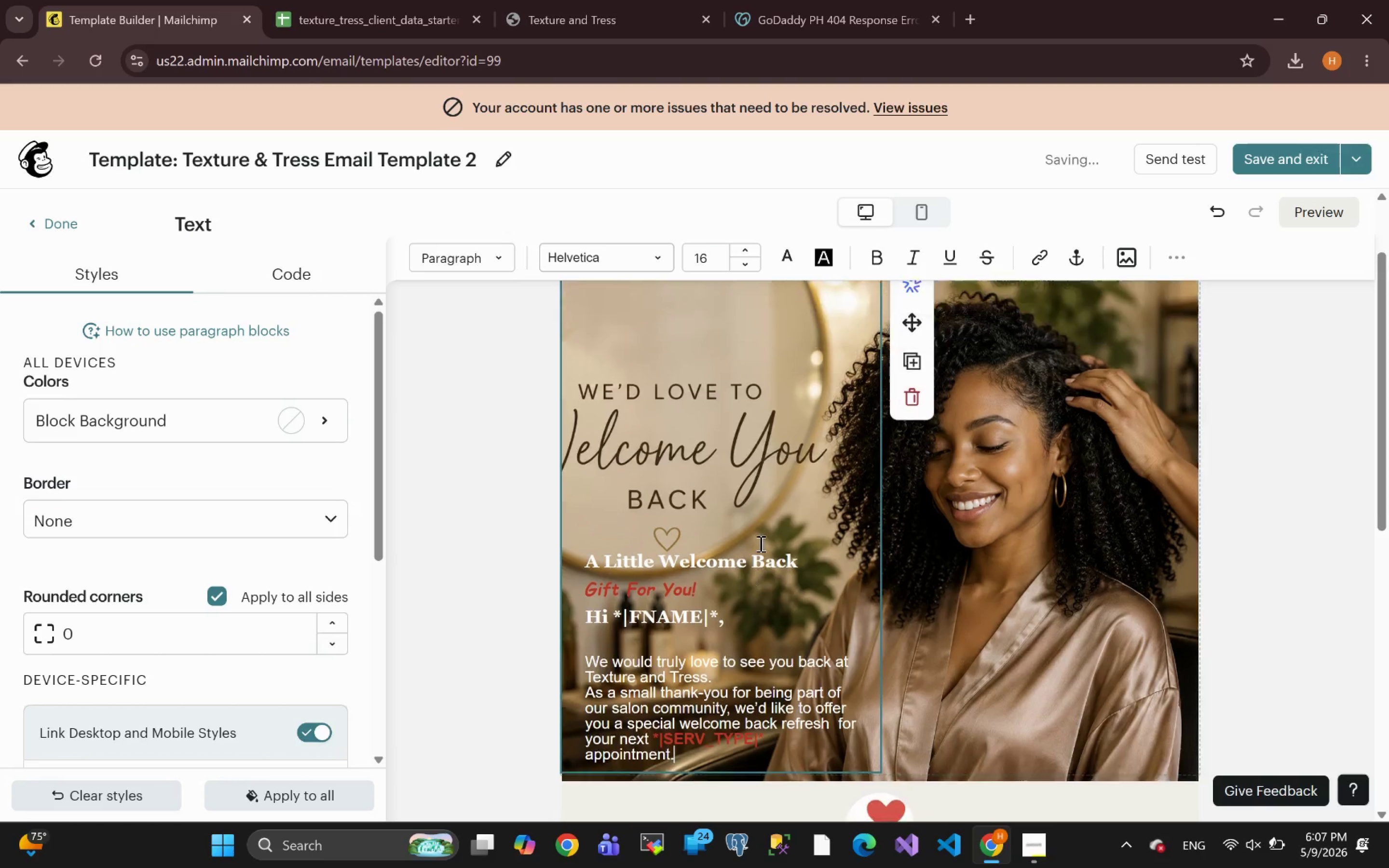 
left_click([650, 597])
 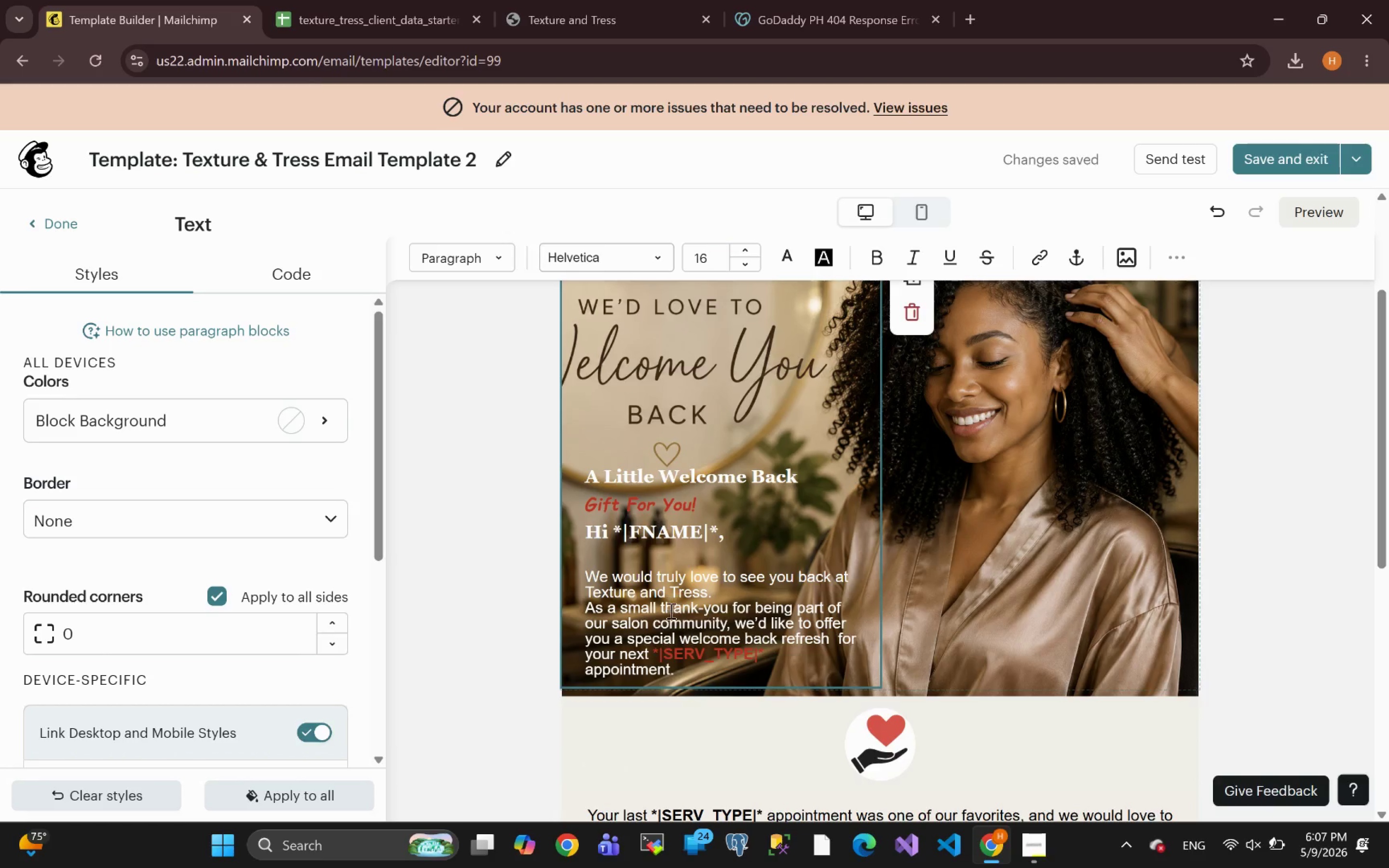 
left_click([628, 621])
 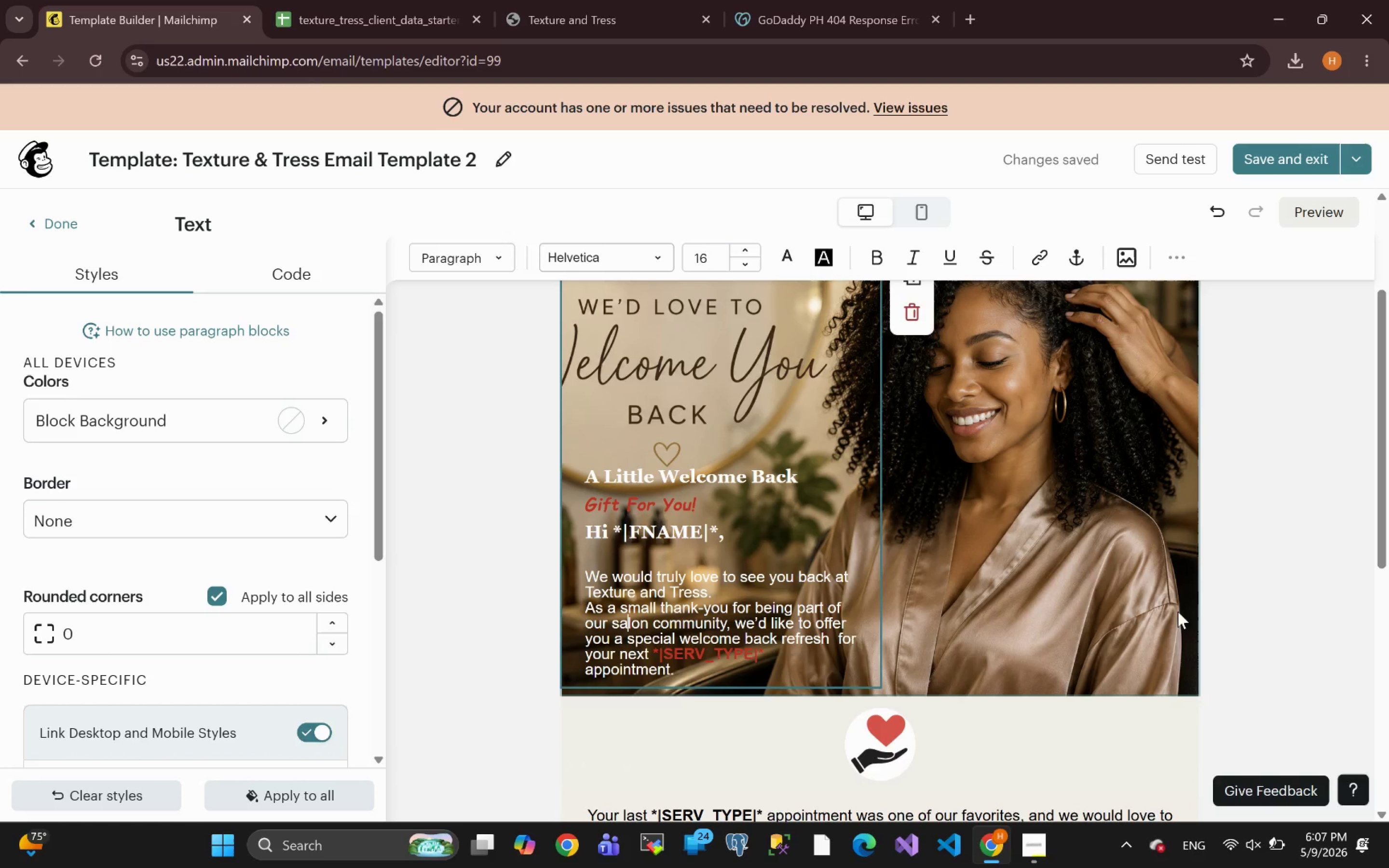 
left_click([1269, 604])
 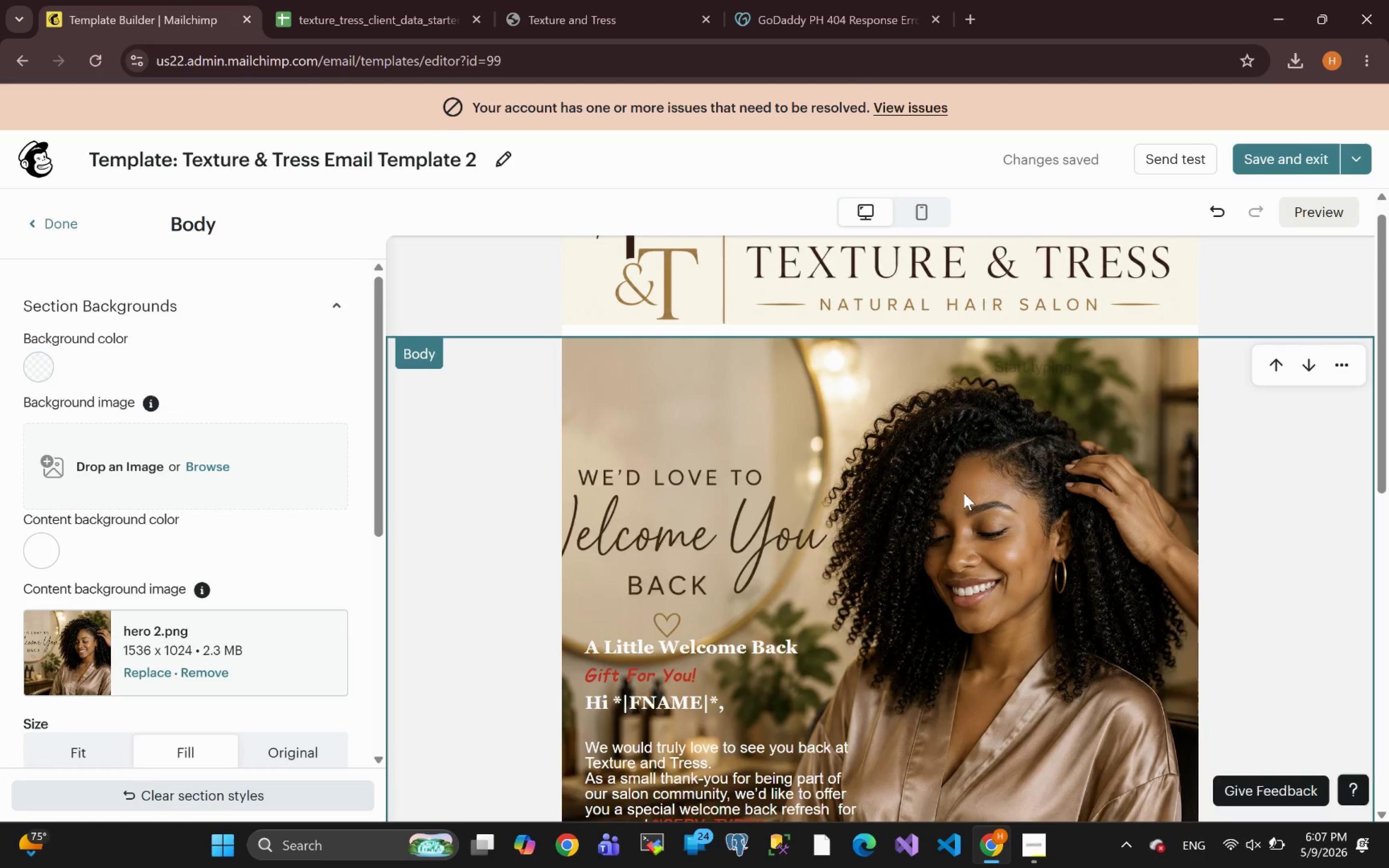 
wait(18.32)
 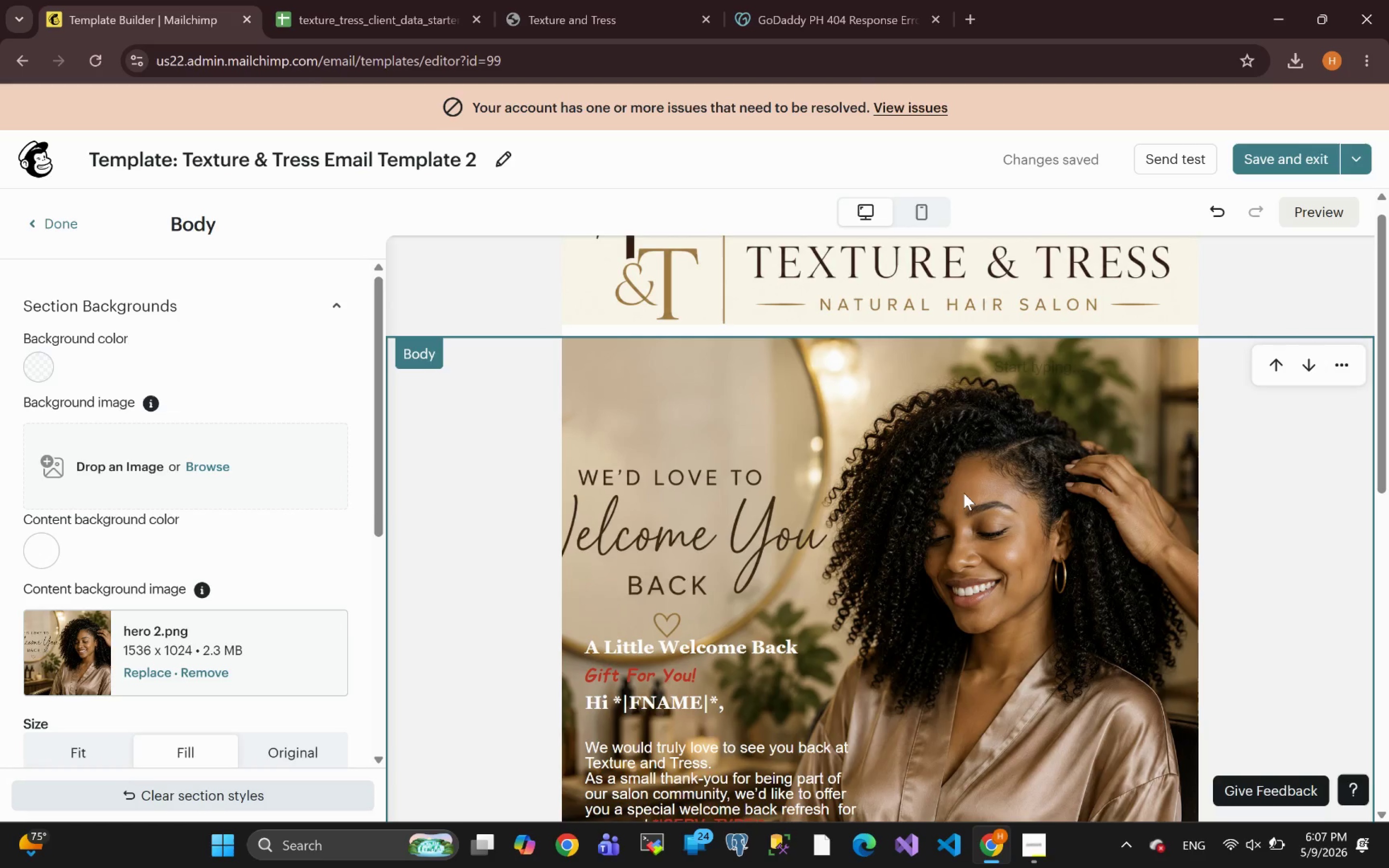 
left_click([37, 225])
 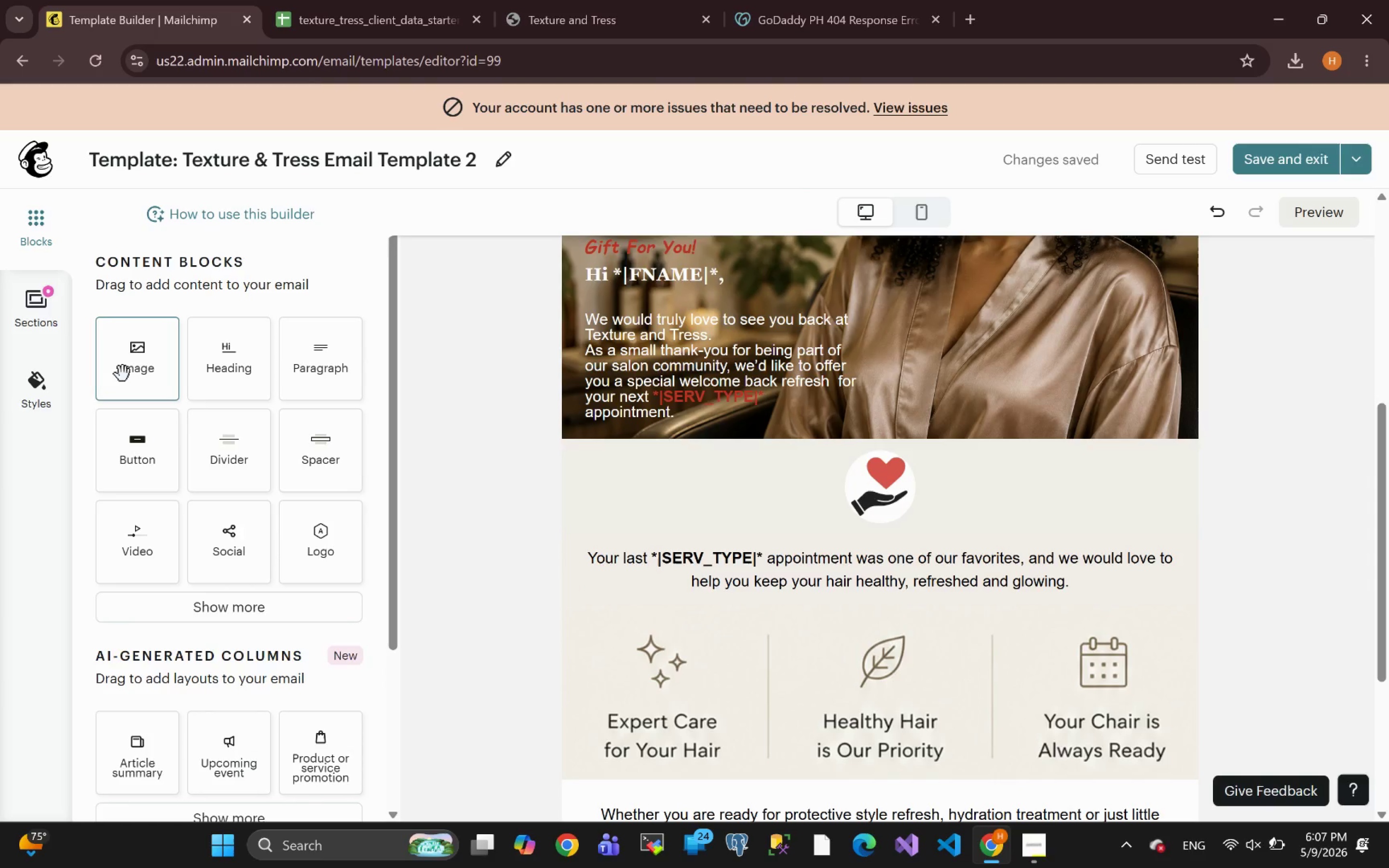 
left_click_drag(start_coordinate=[123, 373], to_coordinate=[174, 341])
 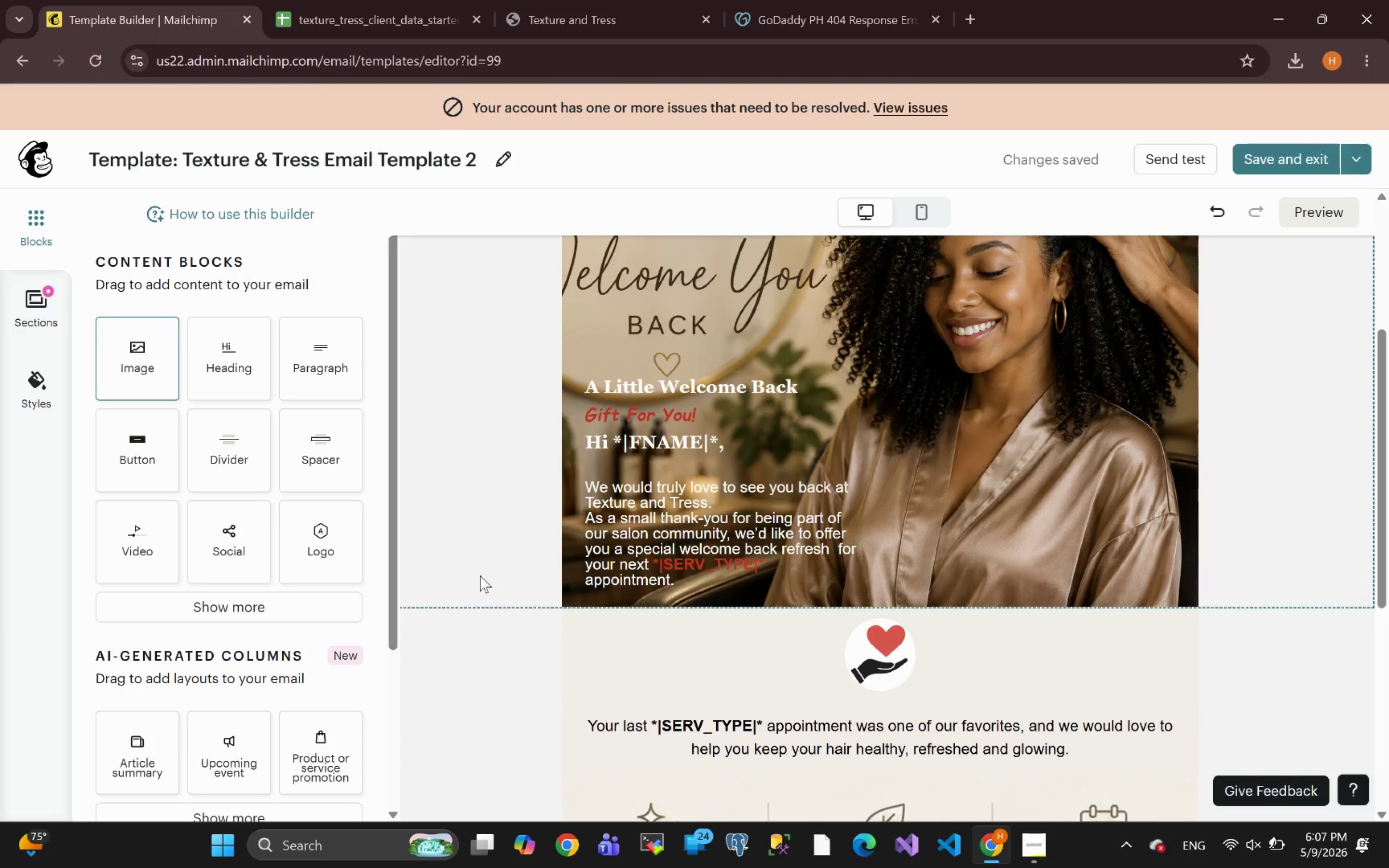 
left_click_drag(start_coordinate=[134, 364], to_coordinate=[808, 615])
 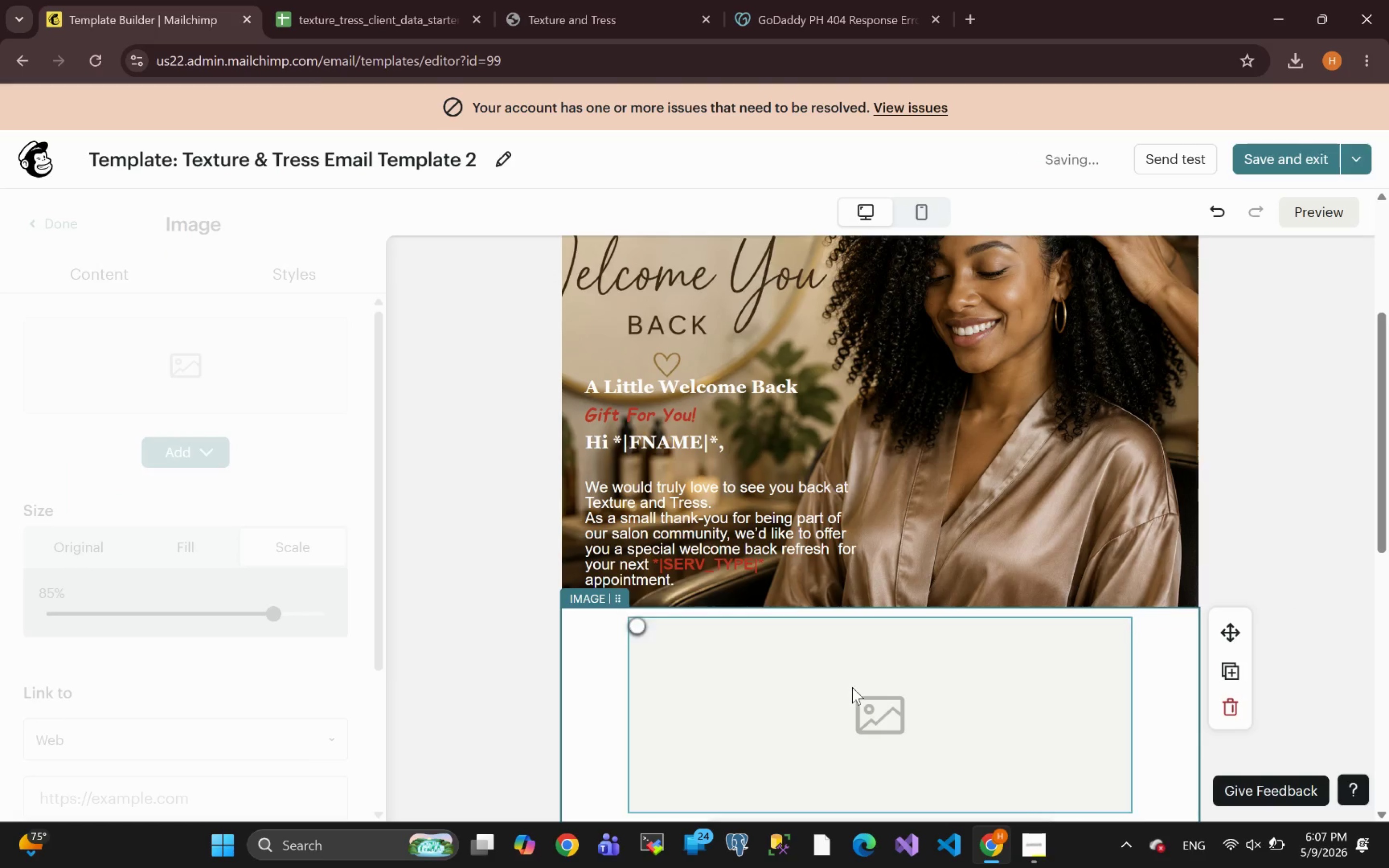 
left_click([875, 713])
 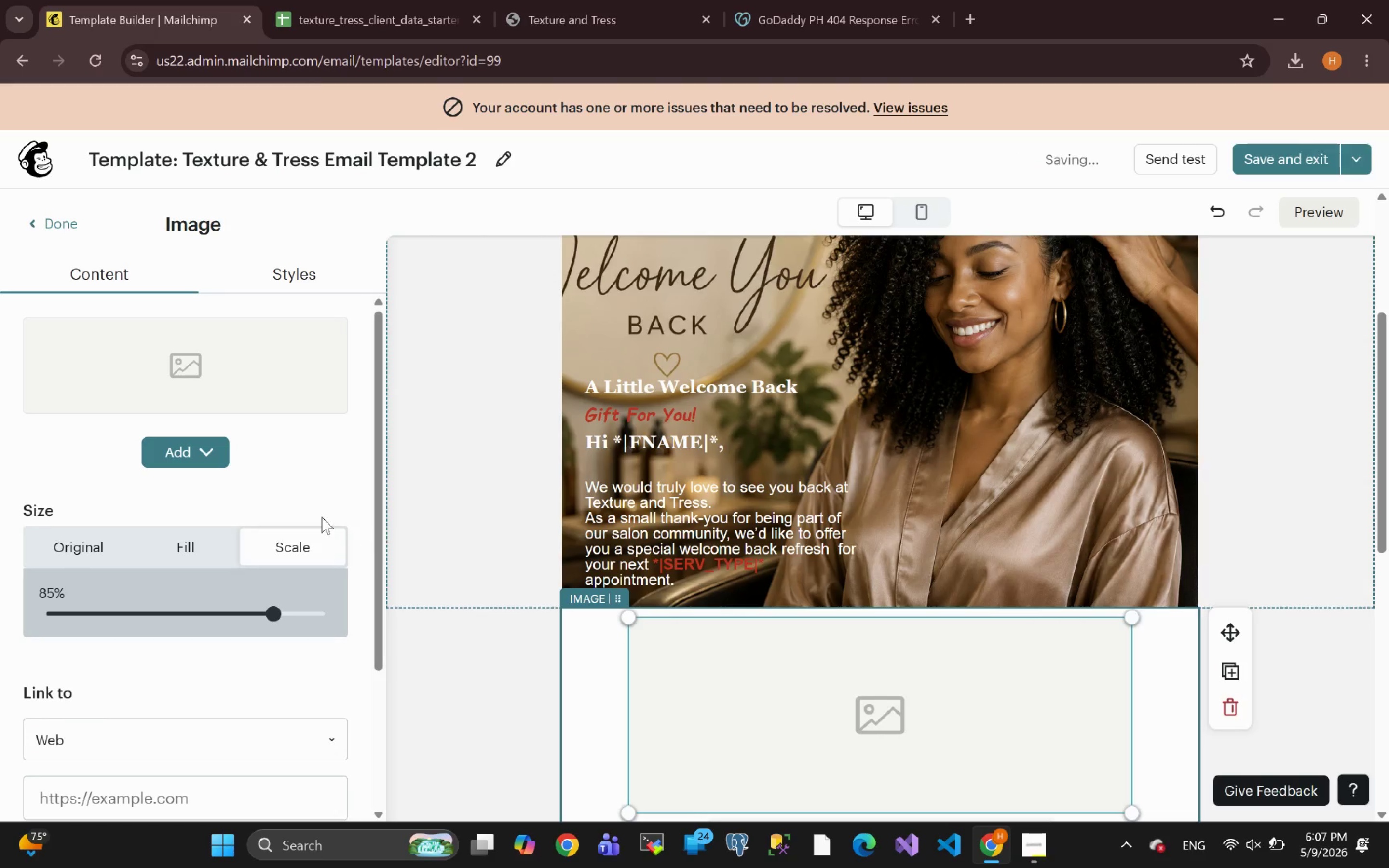 
left_click([187, 454])
 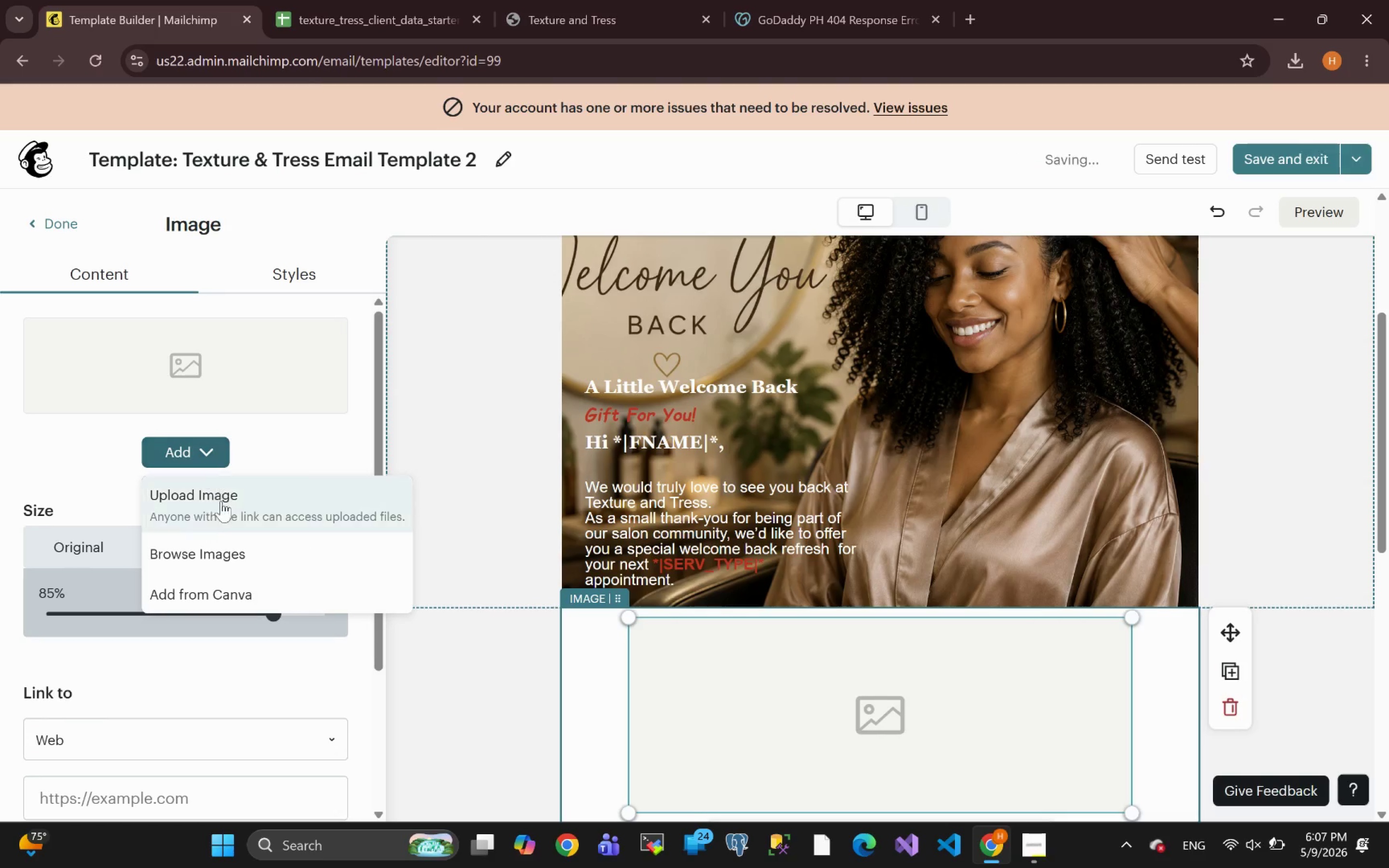 
left_click([222, 506])
 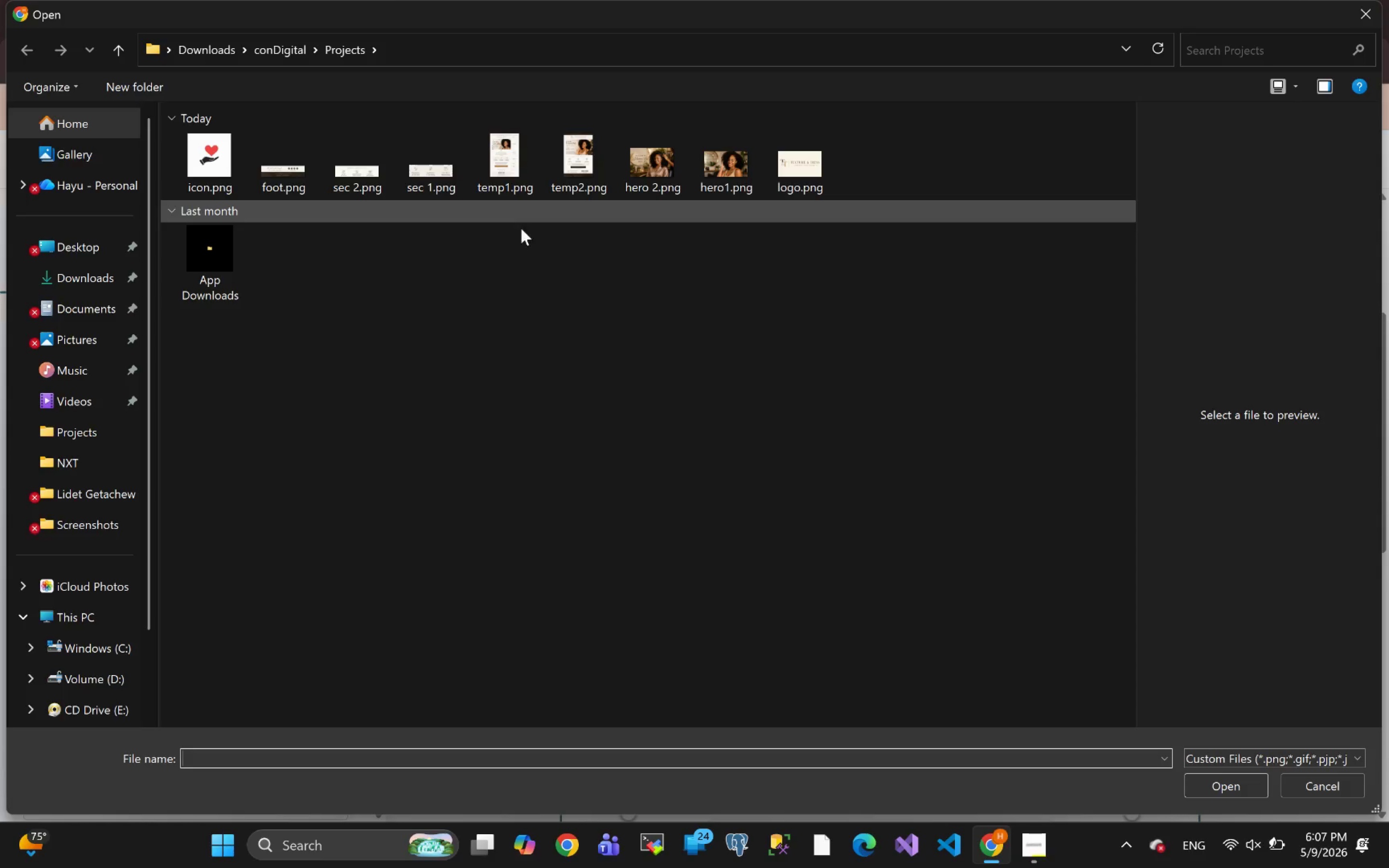 
left_click([363, 181])
 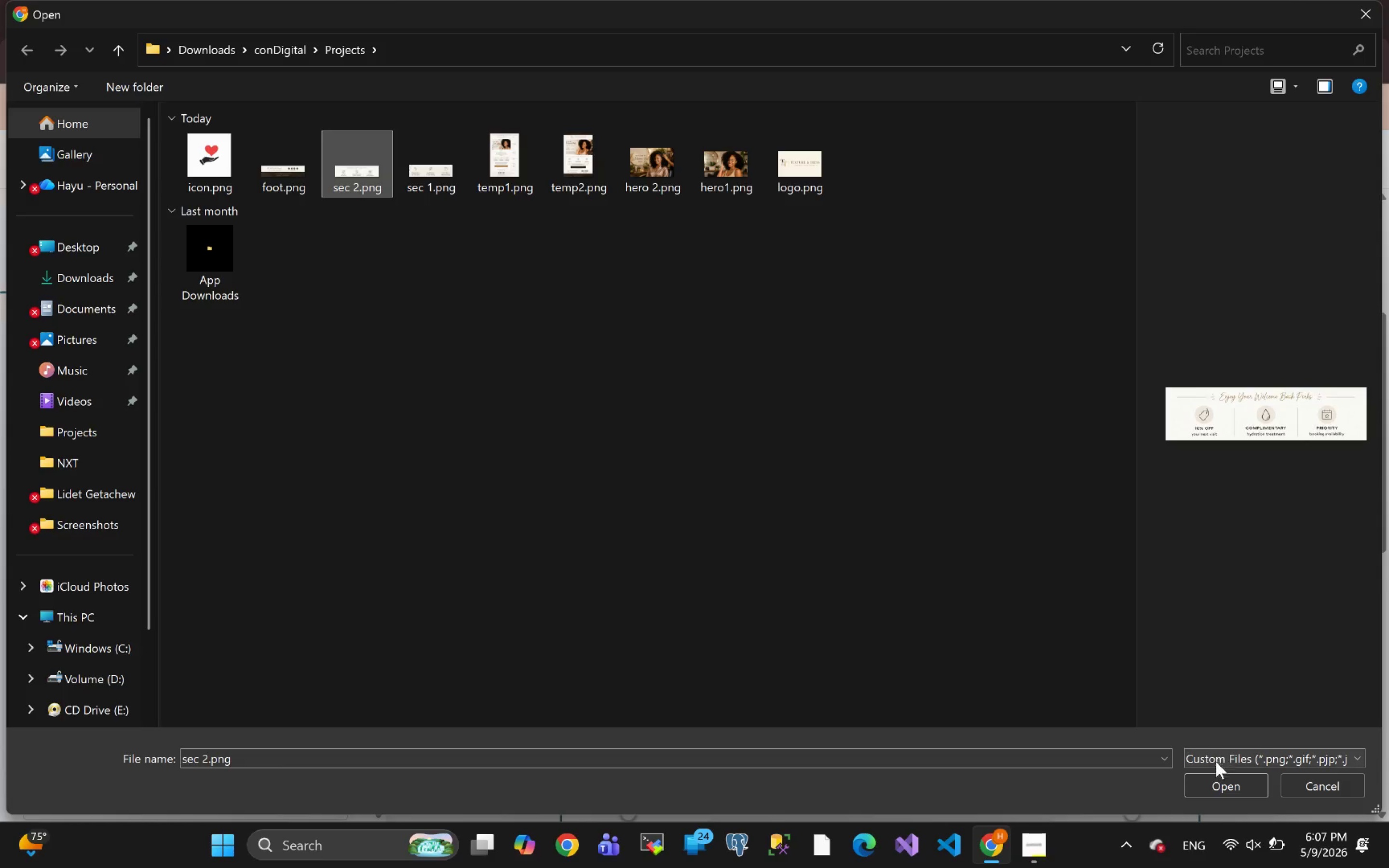 
left_click([1228, 791])
 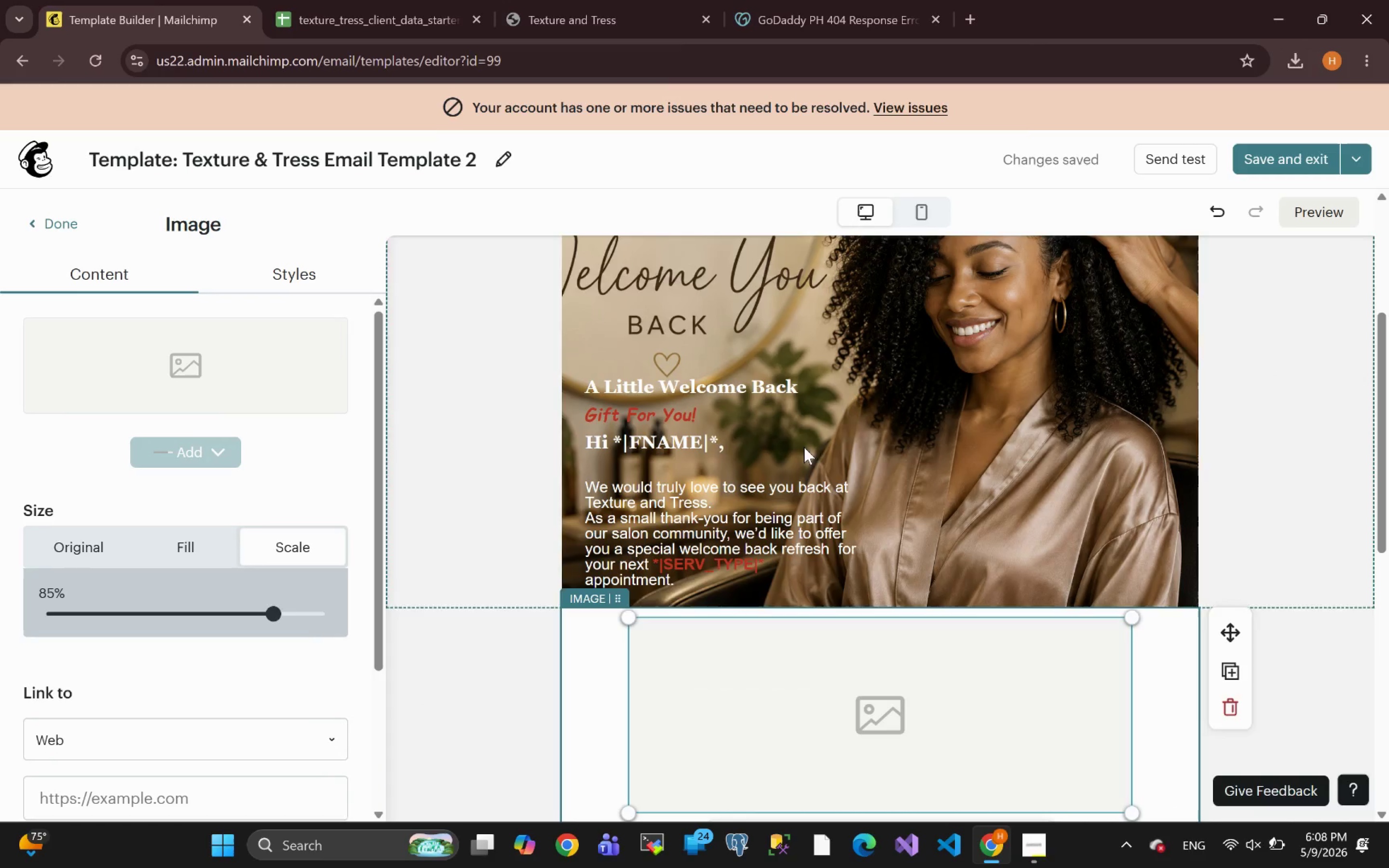 
mouse_move([1057, 602])
 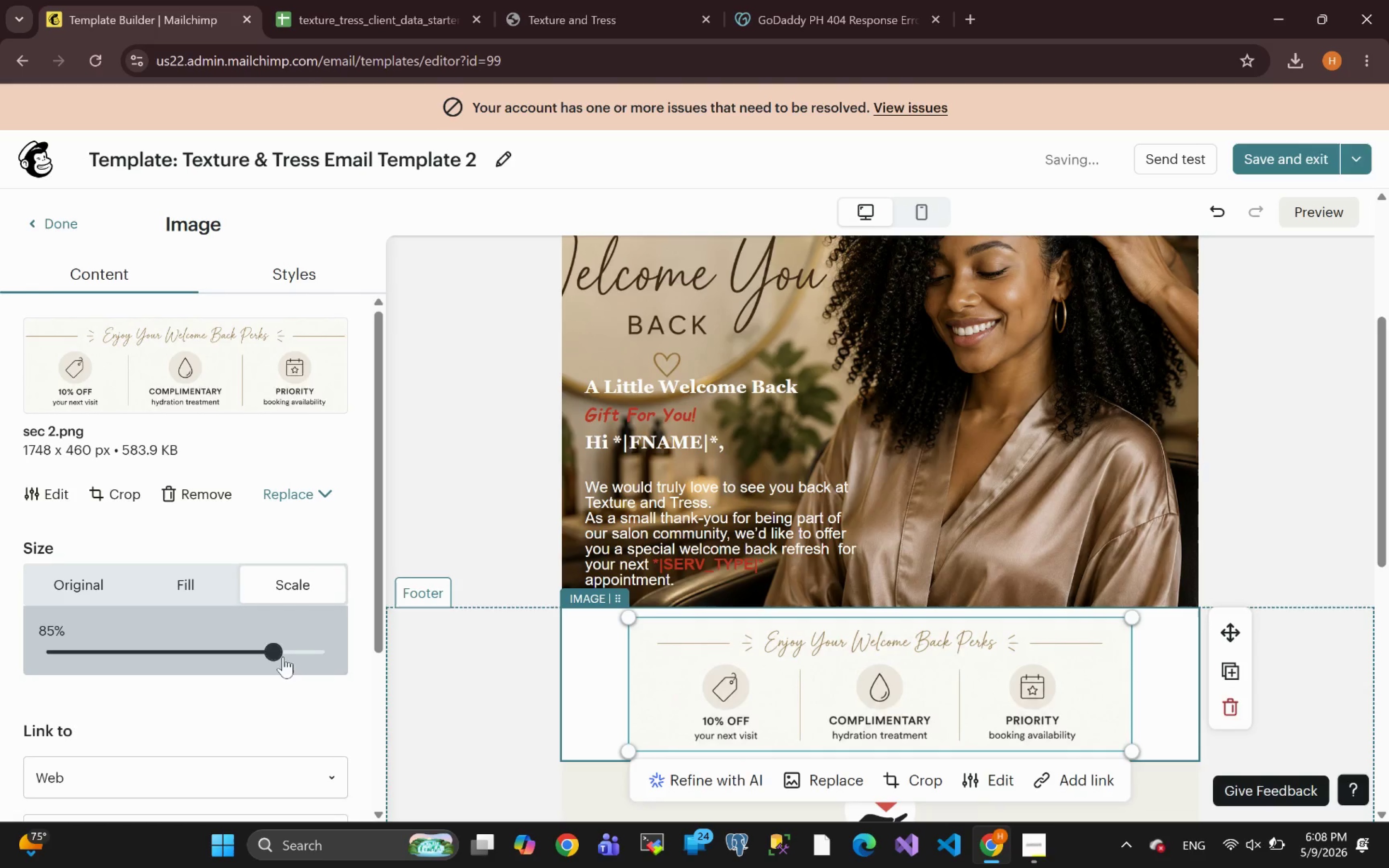 
left_click([191, 591])
 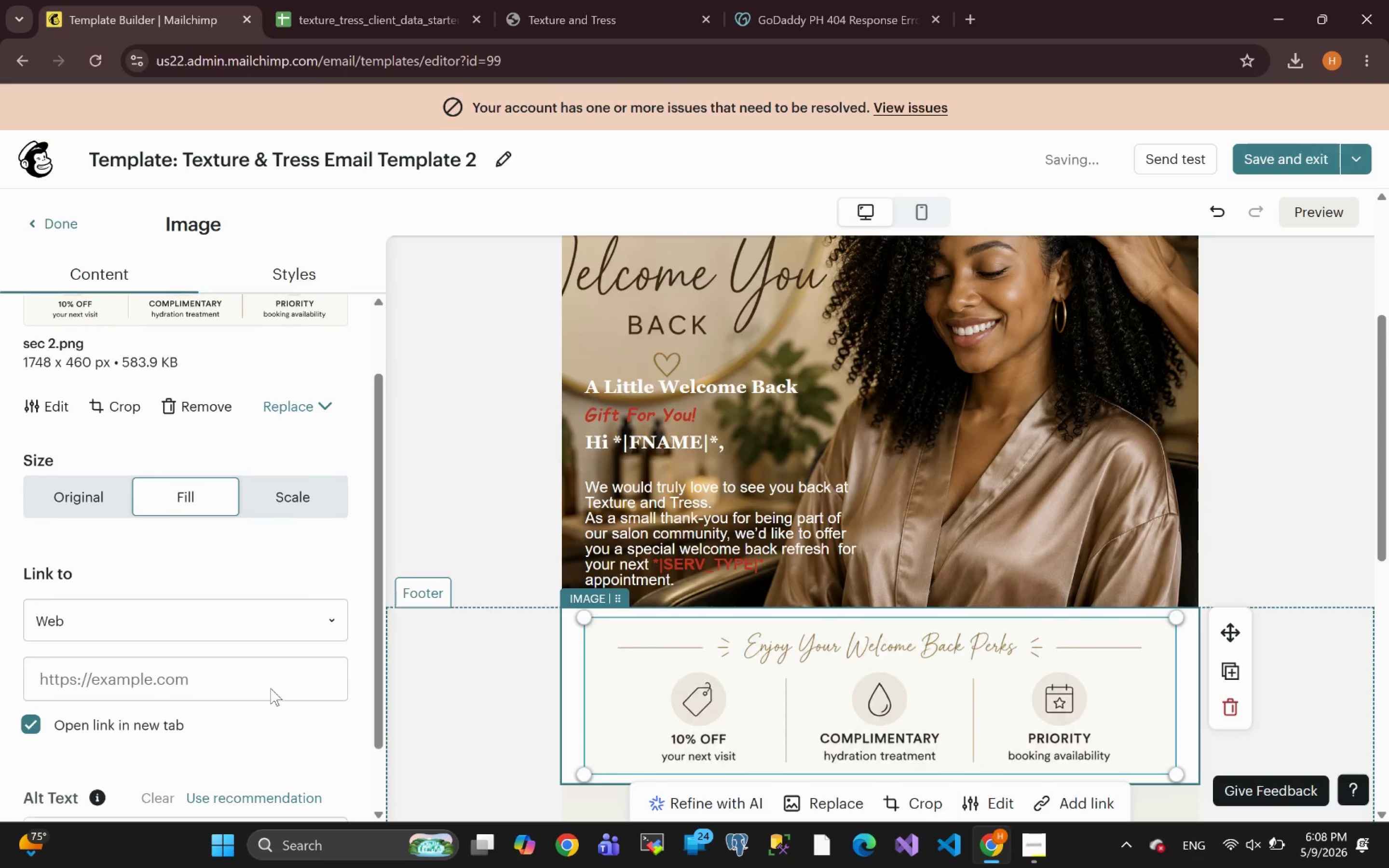 
left_click([281, 264])
 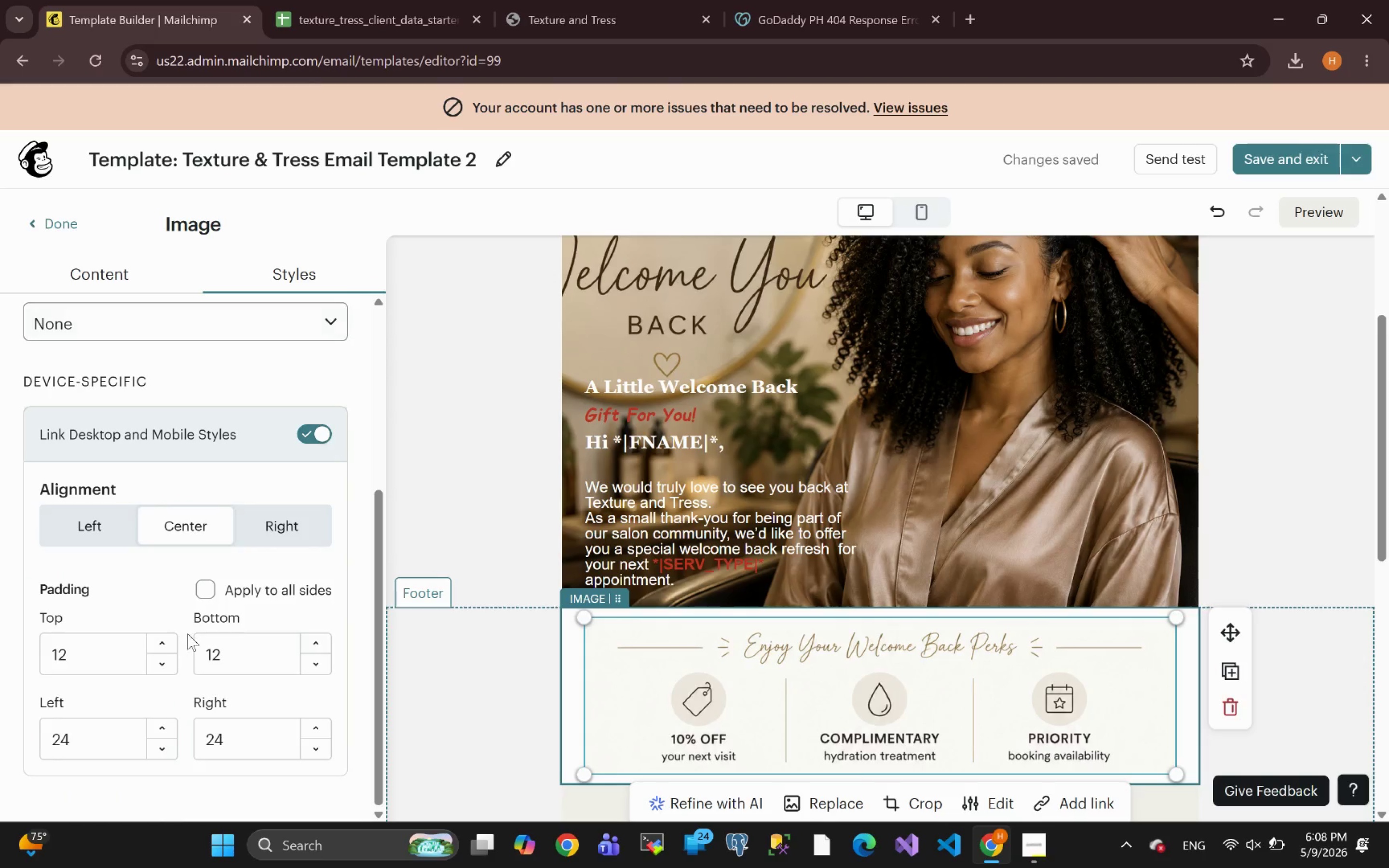 
left_click([204, 592])
 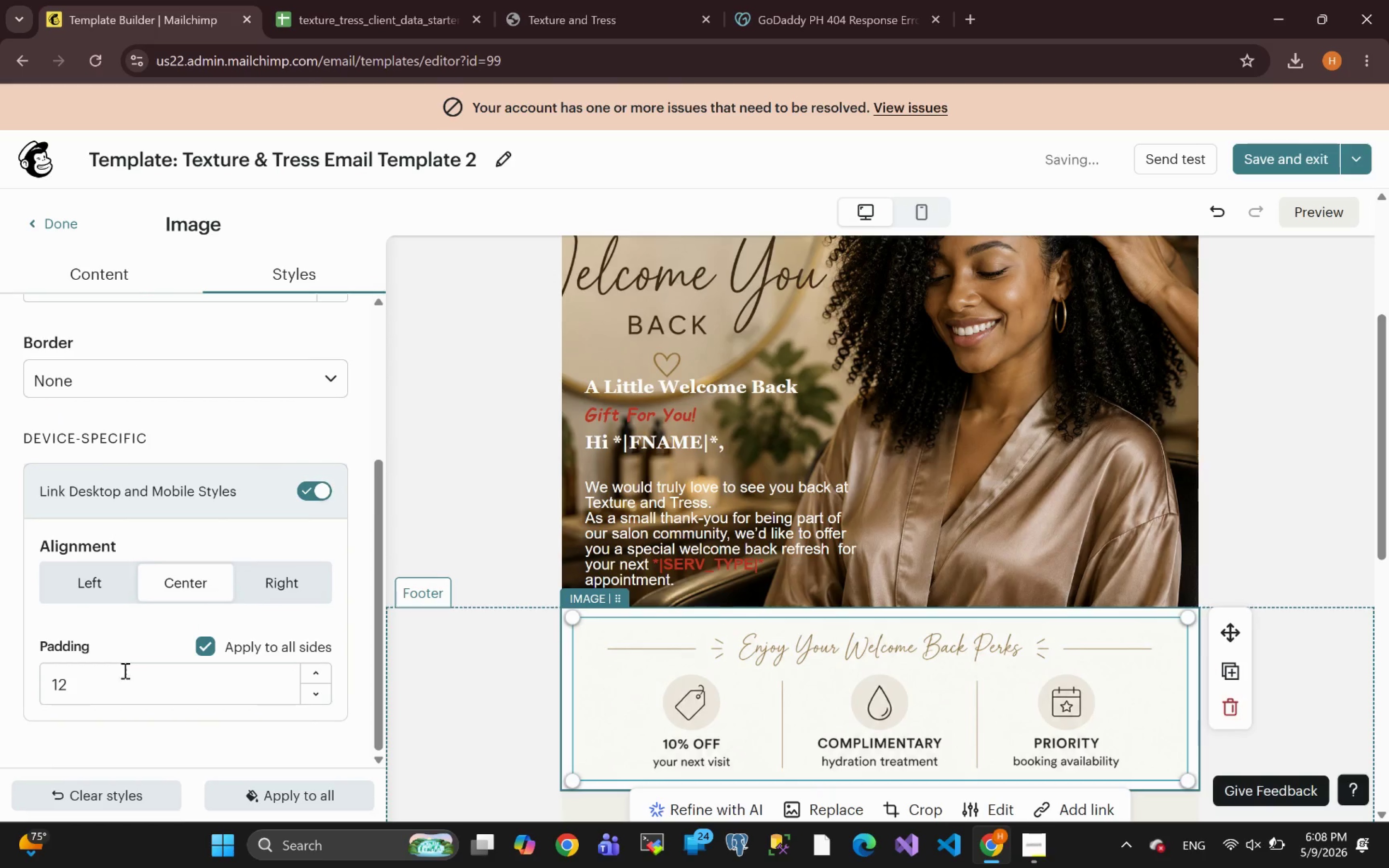 
left_click_drag(start_coordinate=[104, 689], to_coordinate=[0, 705])
 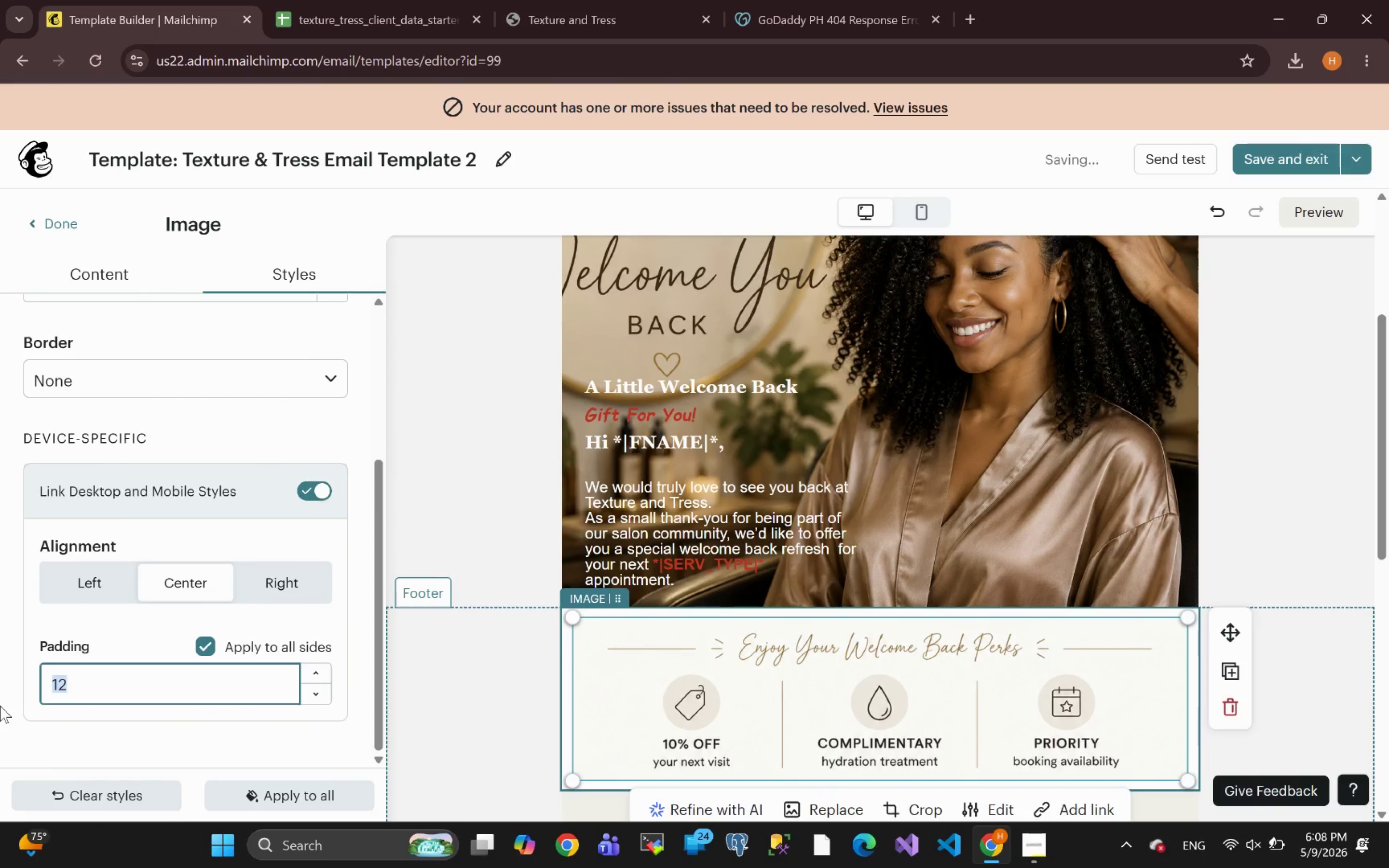 
key(0)
 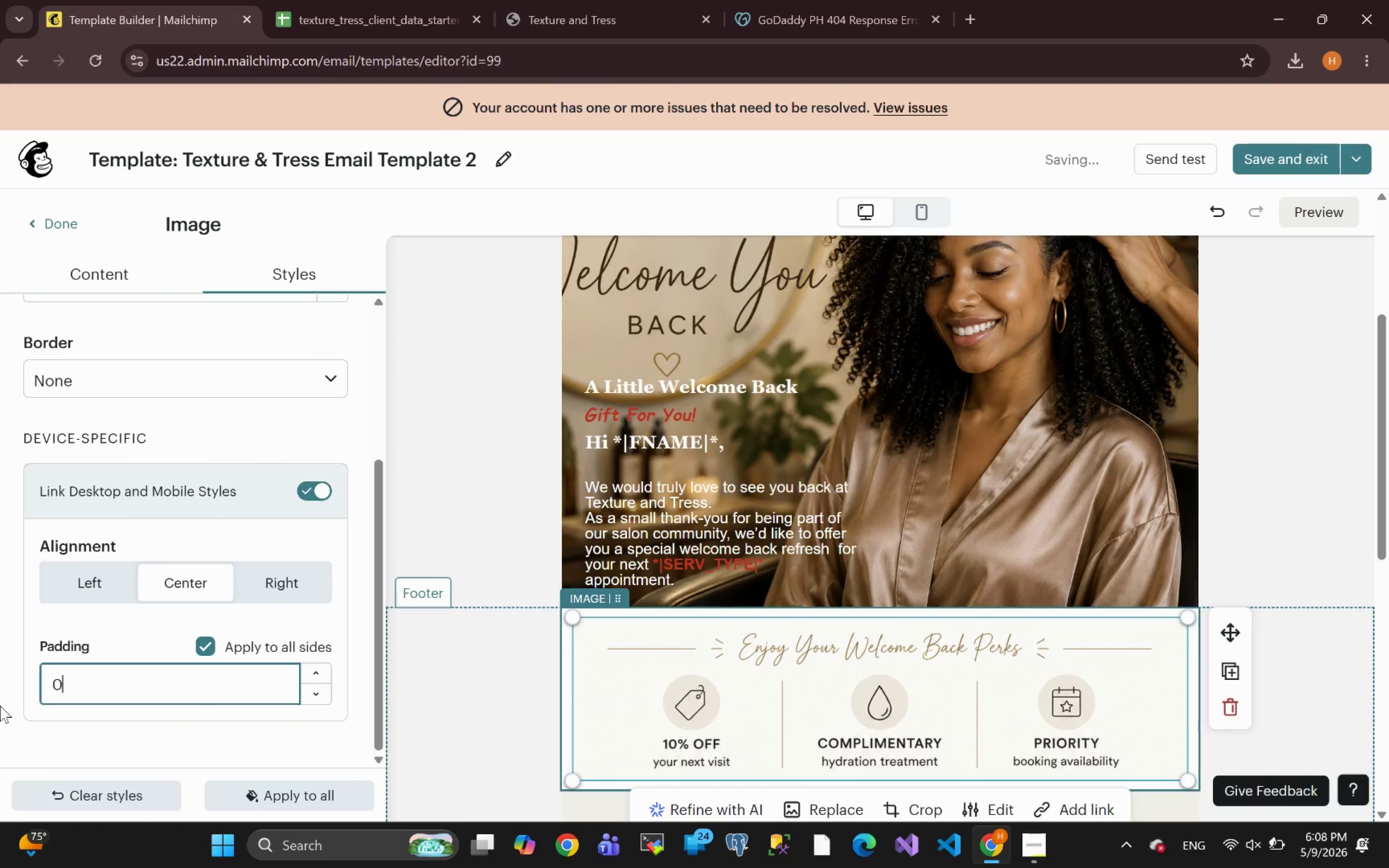 
key(Enter)
 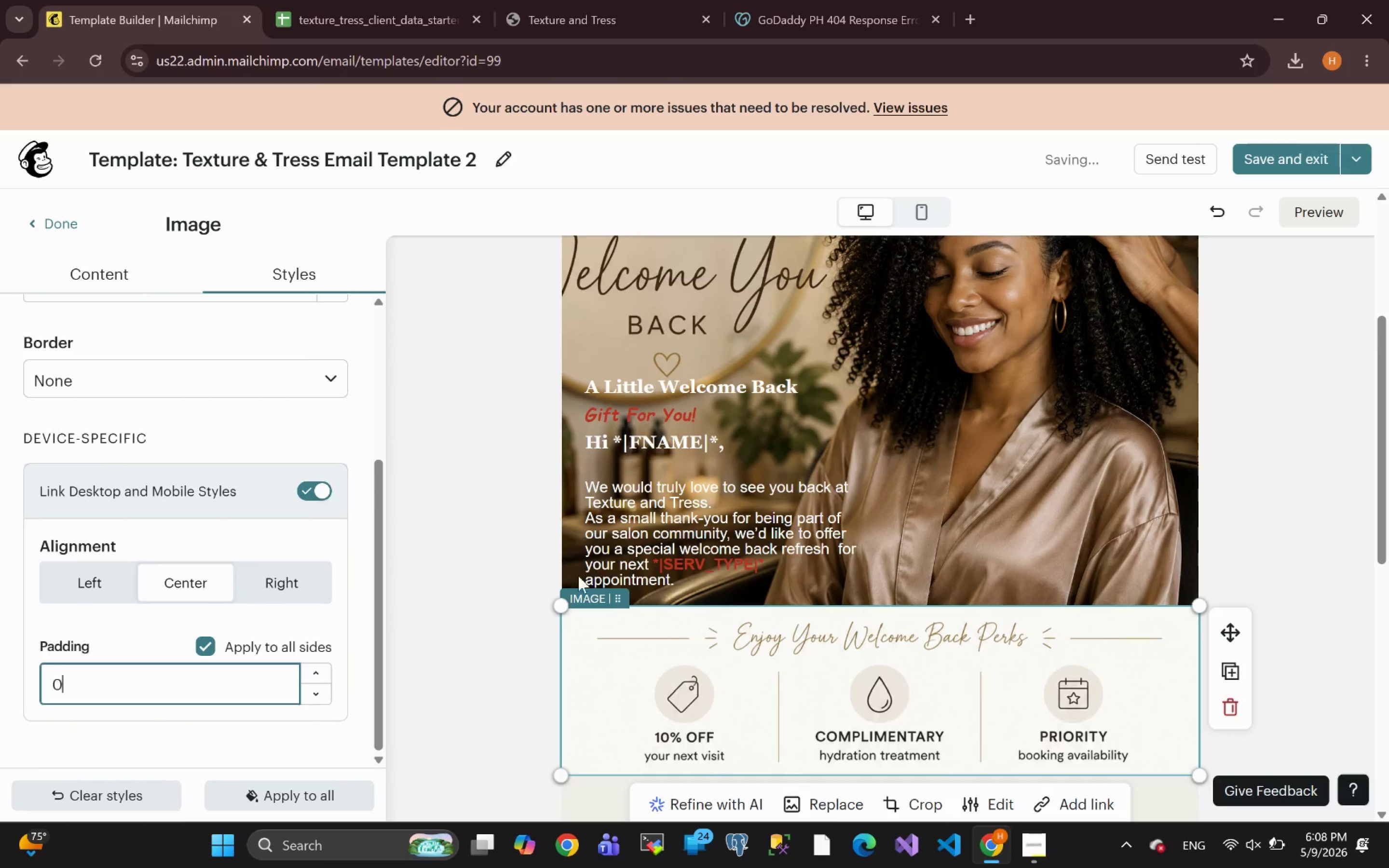 
left_click([498, 537])
 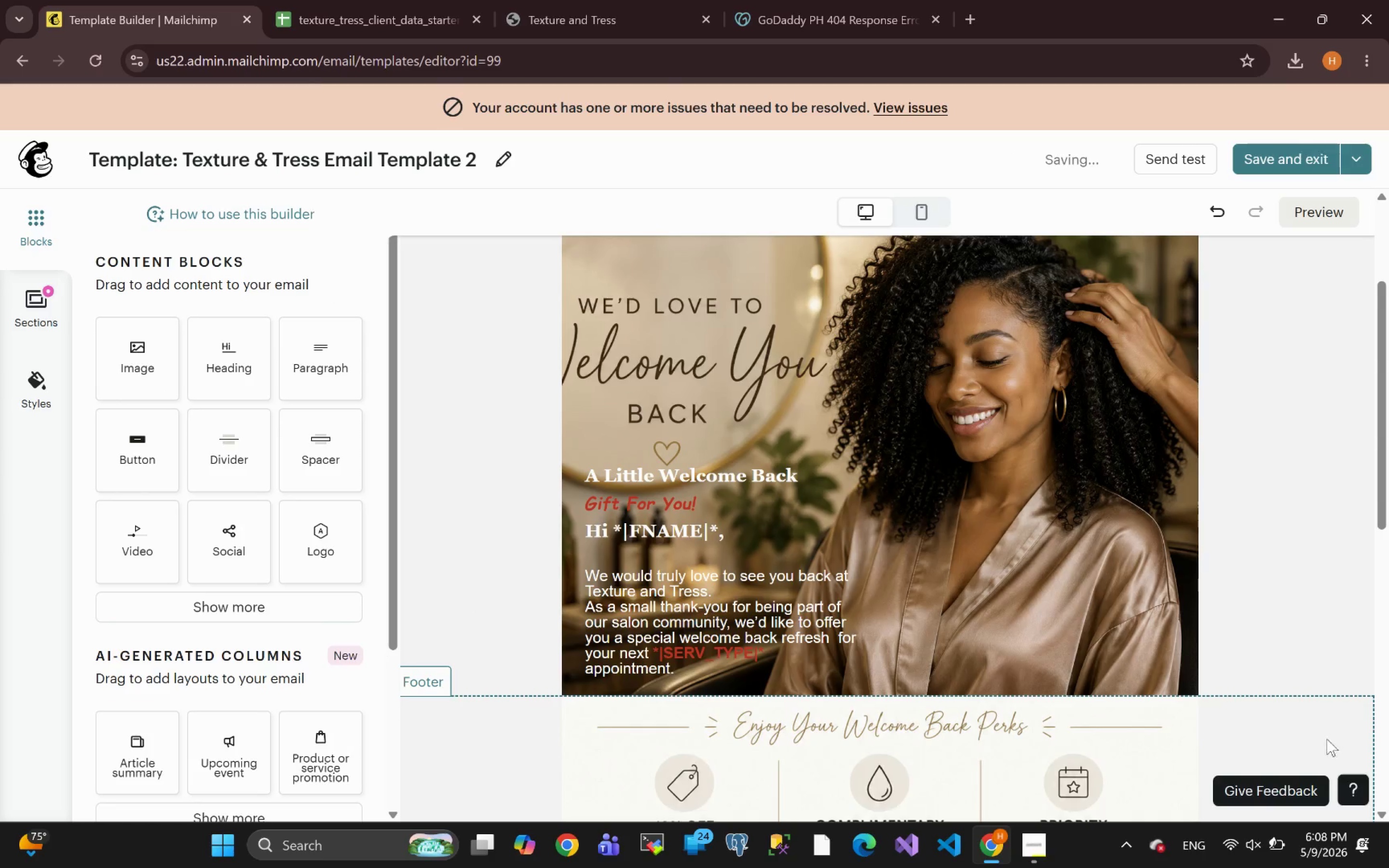 
left_click([482, 327])
 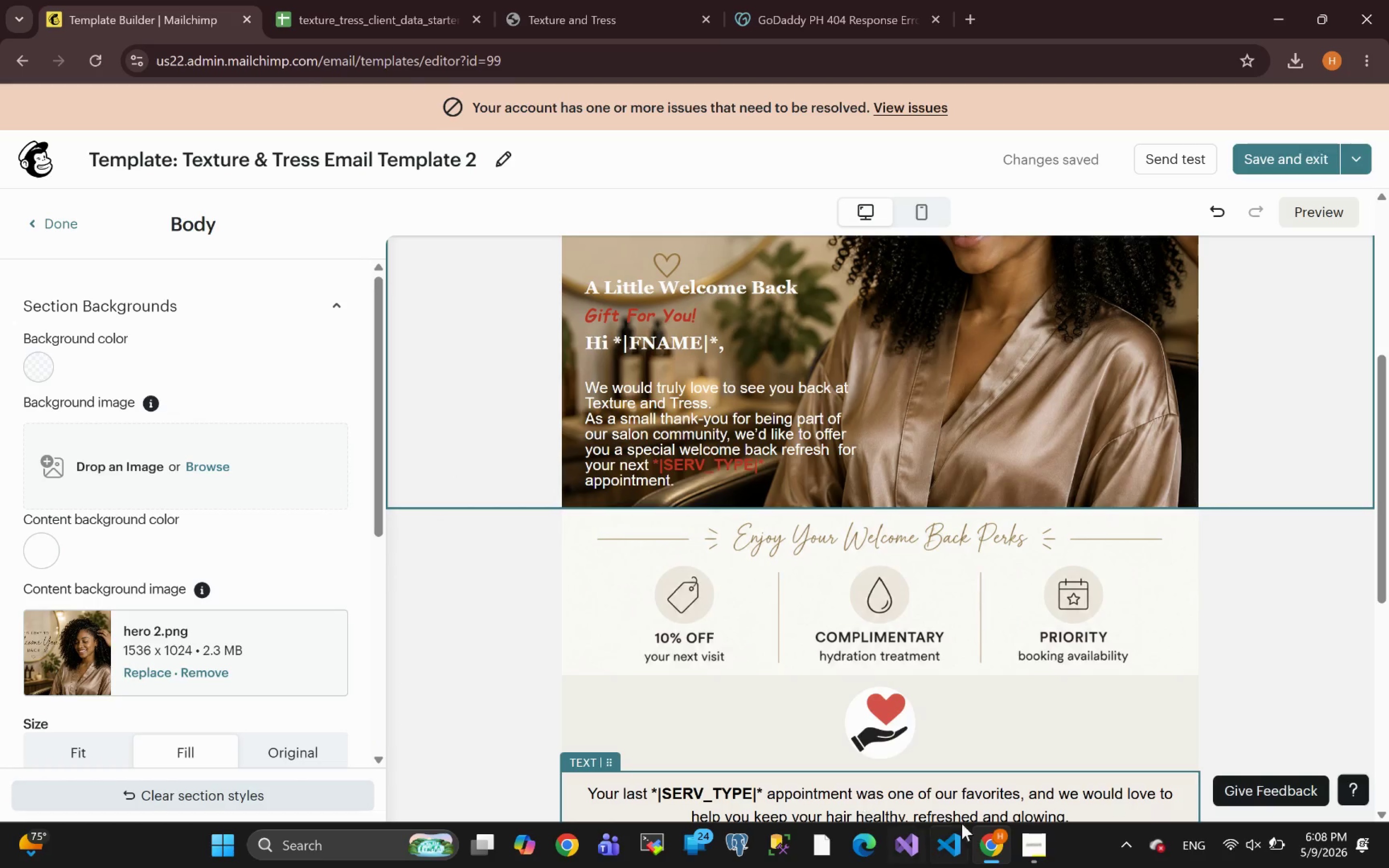 
wait(6.98)
 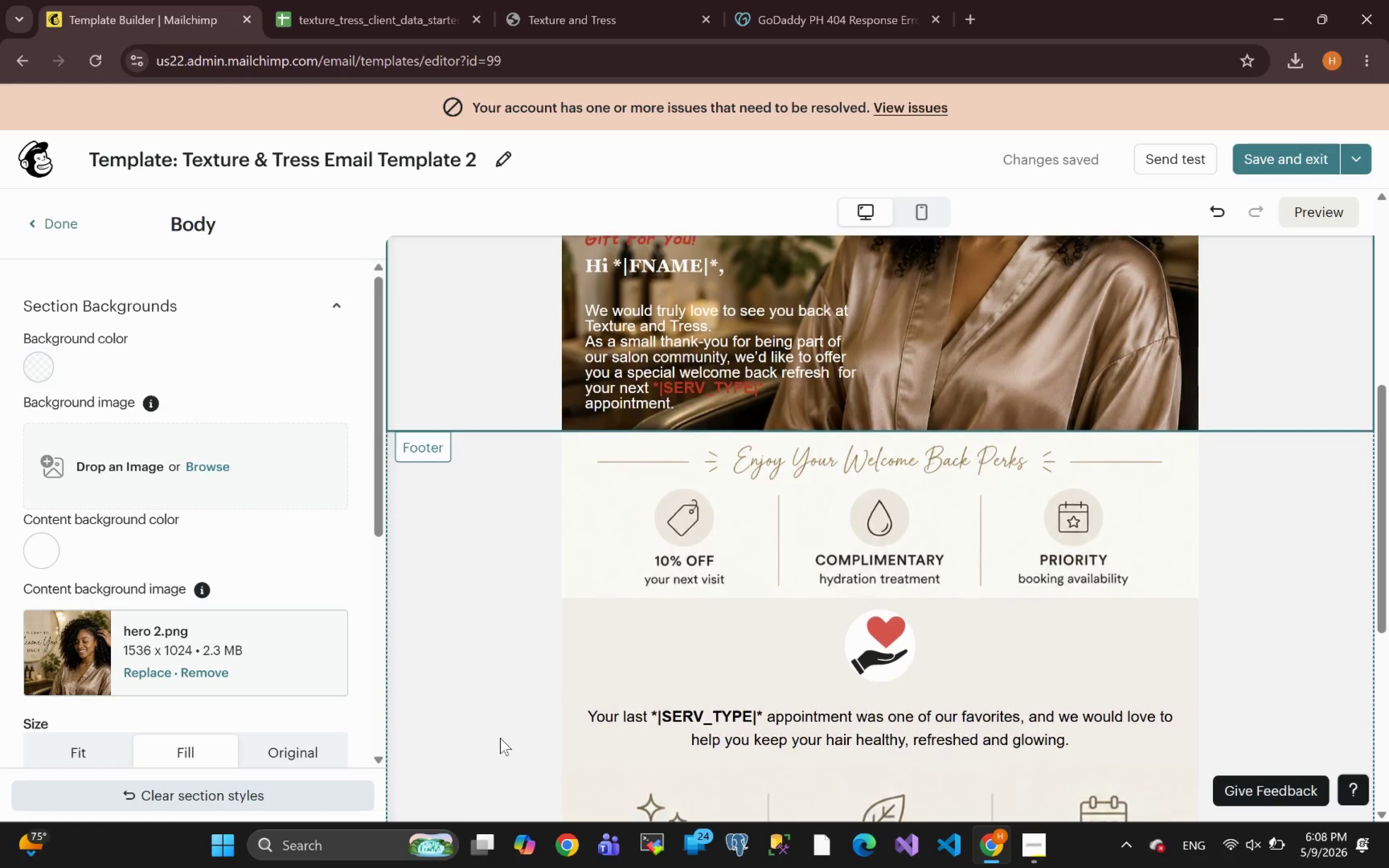 
left_click([1189, 617])
 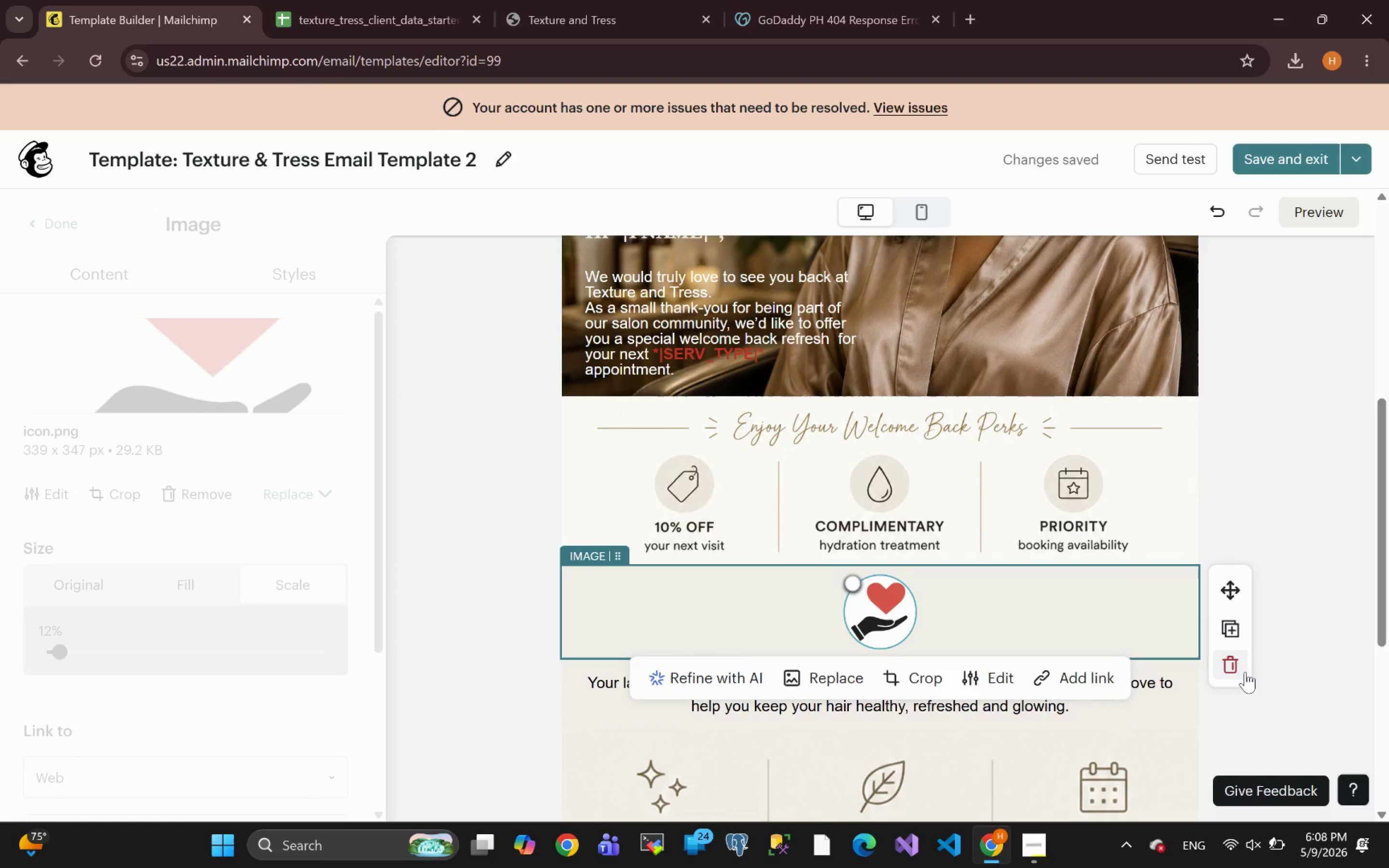 
left_click([1236, 669])
 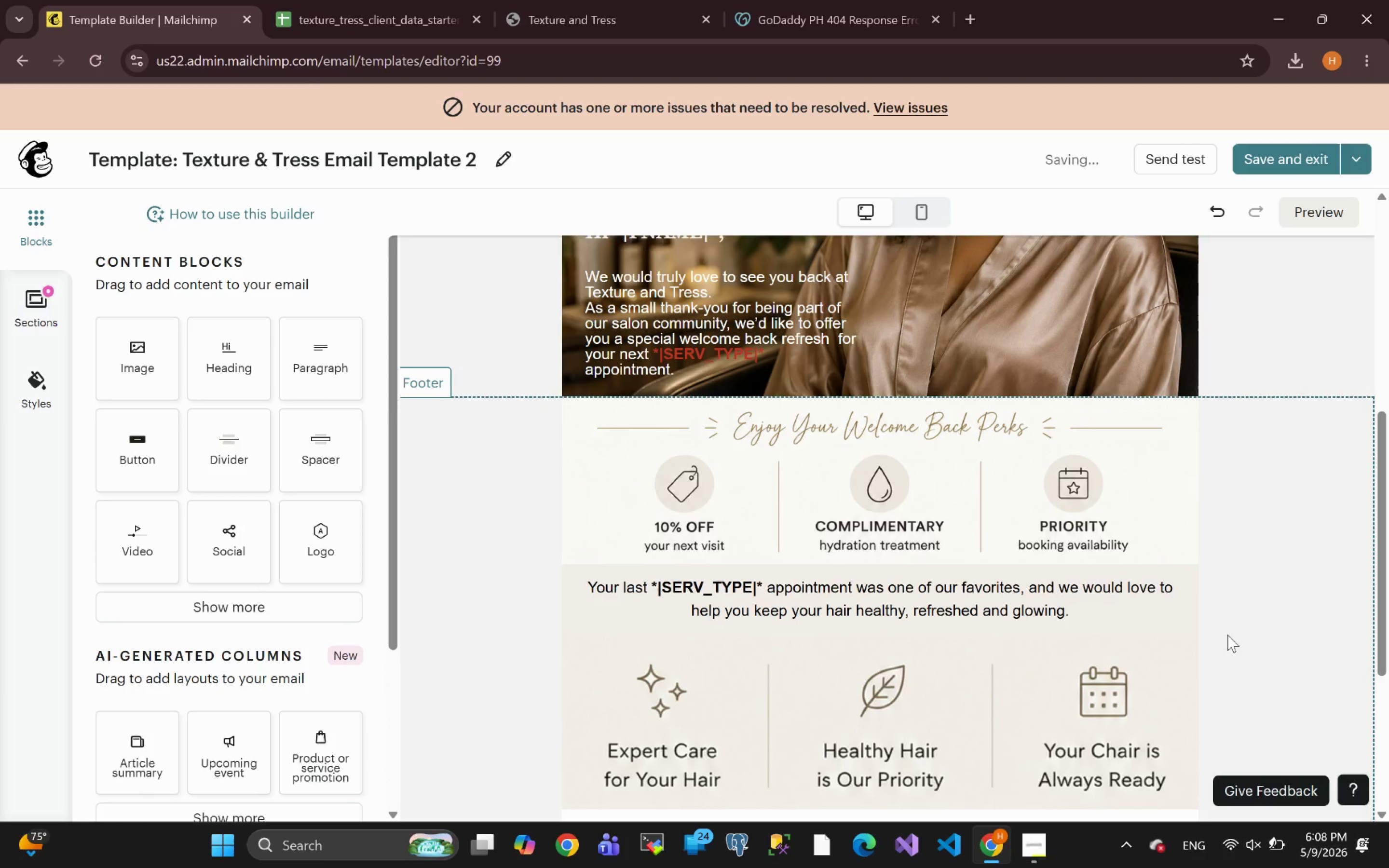 
mouse_move([1089, 630])
 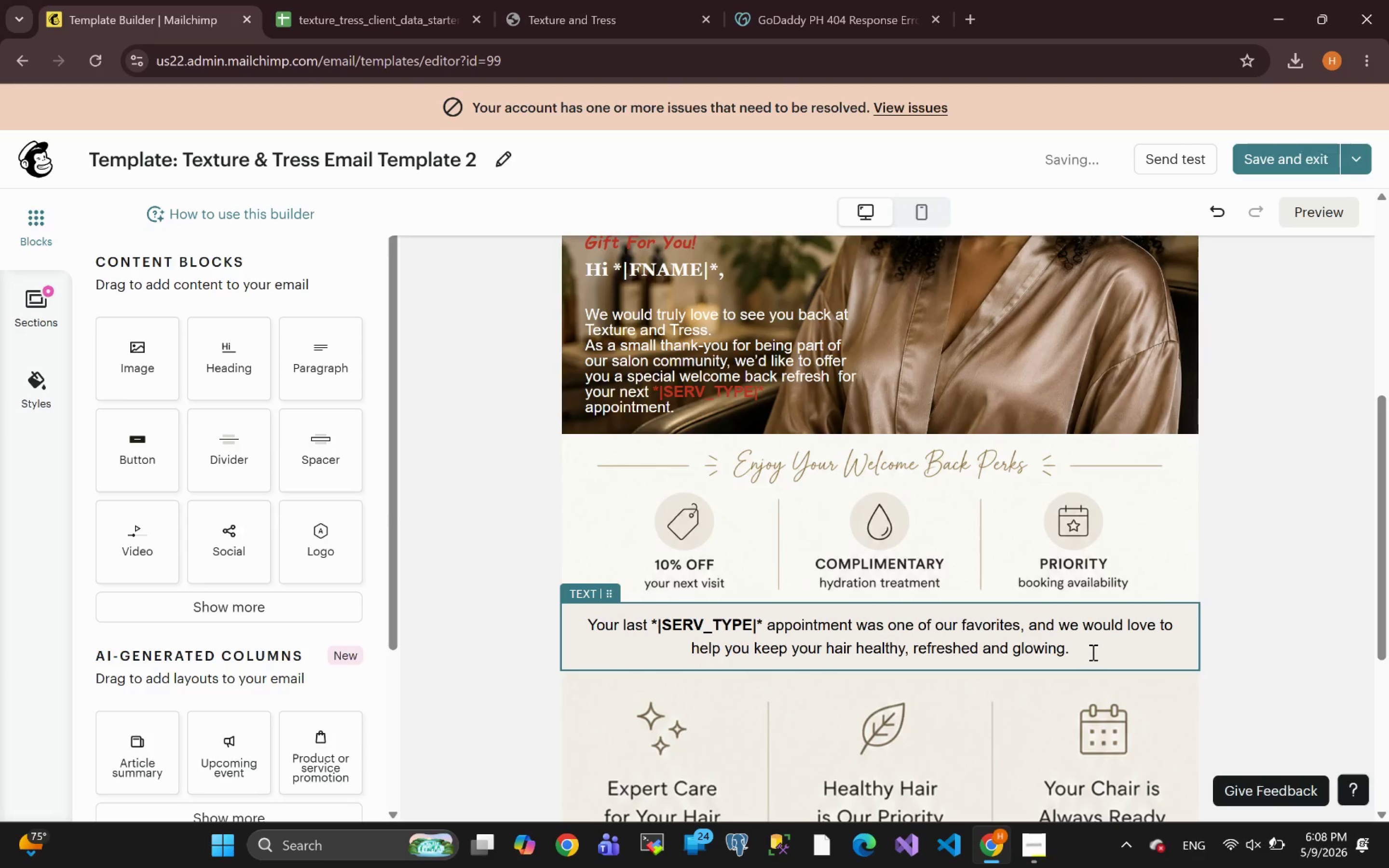 
left_click([1091, 652])
 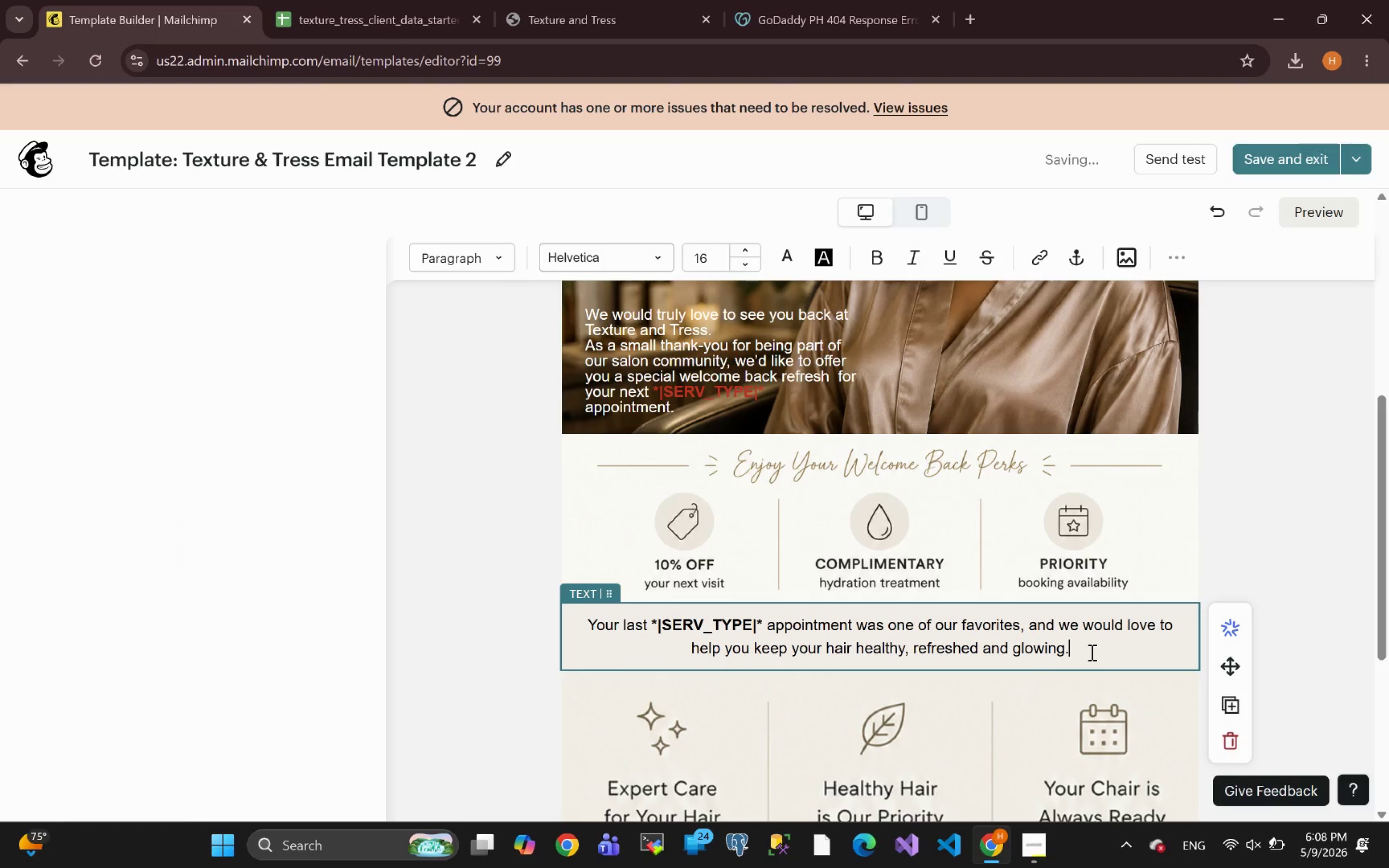 
left_click_drag(start_coordinate=[1091, 652], to_coordinate=[579, 619])
 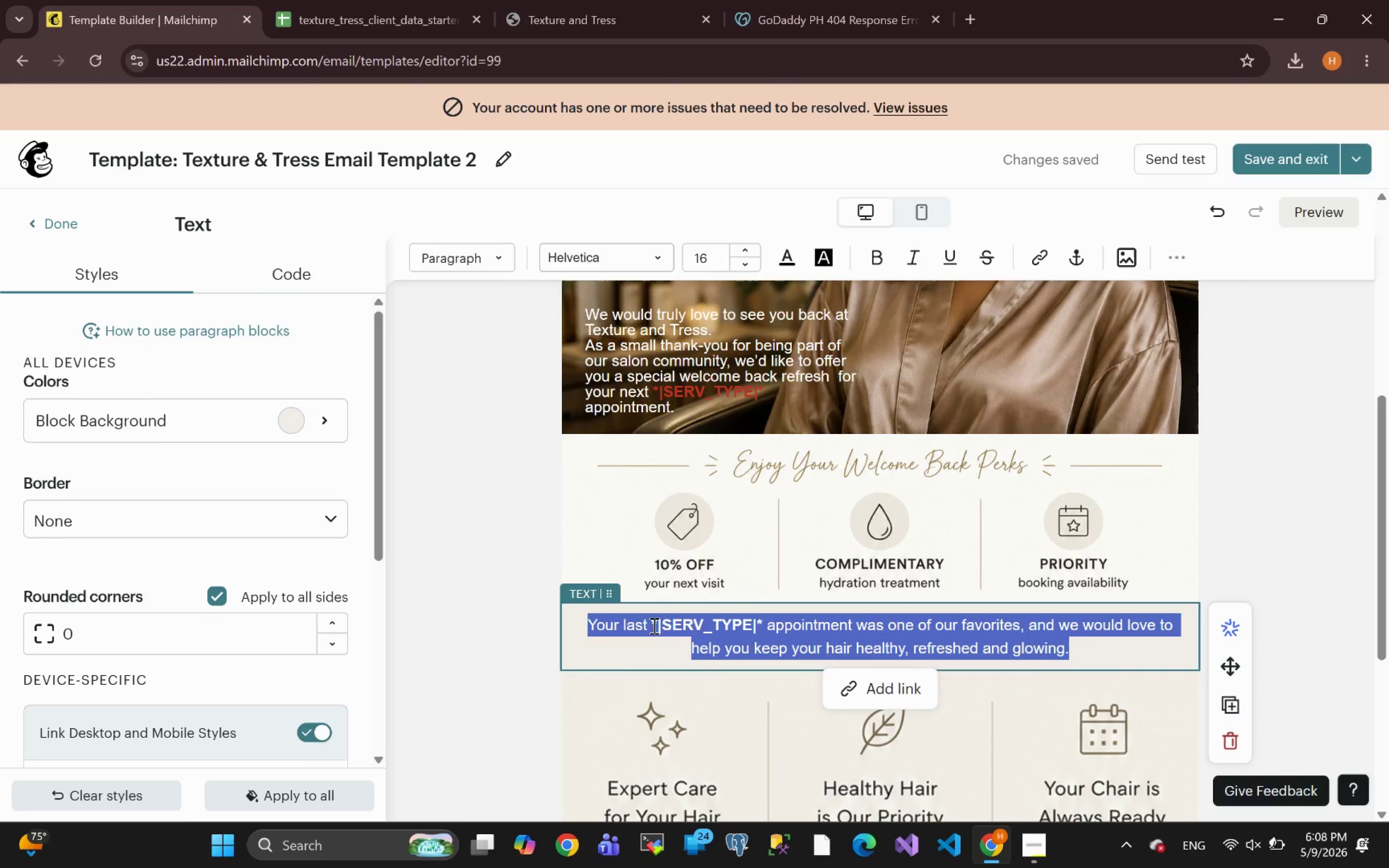 
left_click([617, 626])
 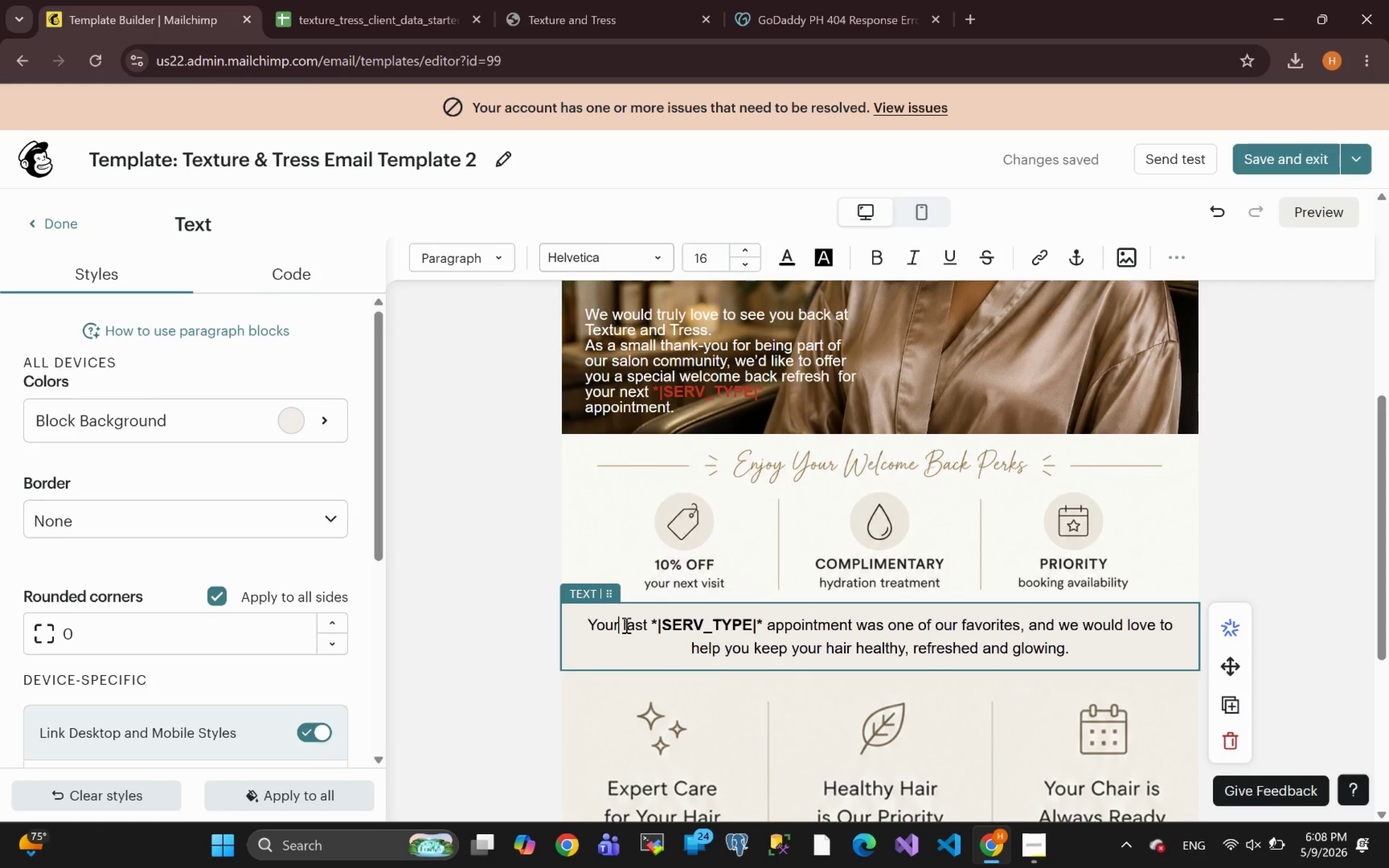 
left_click([625, 625])
 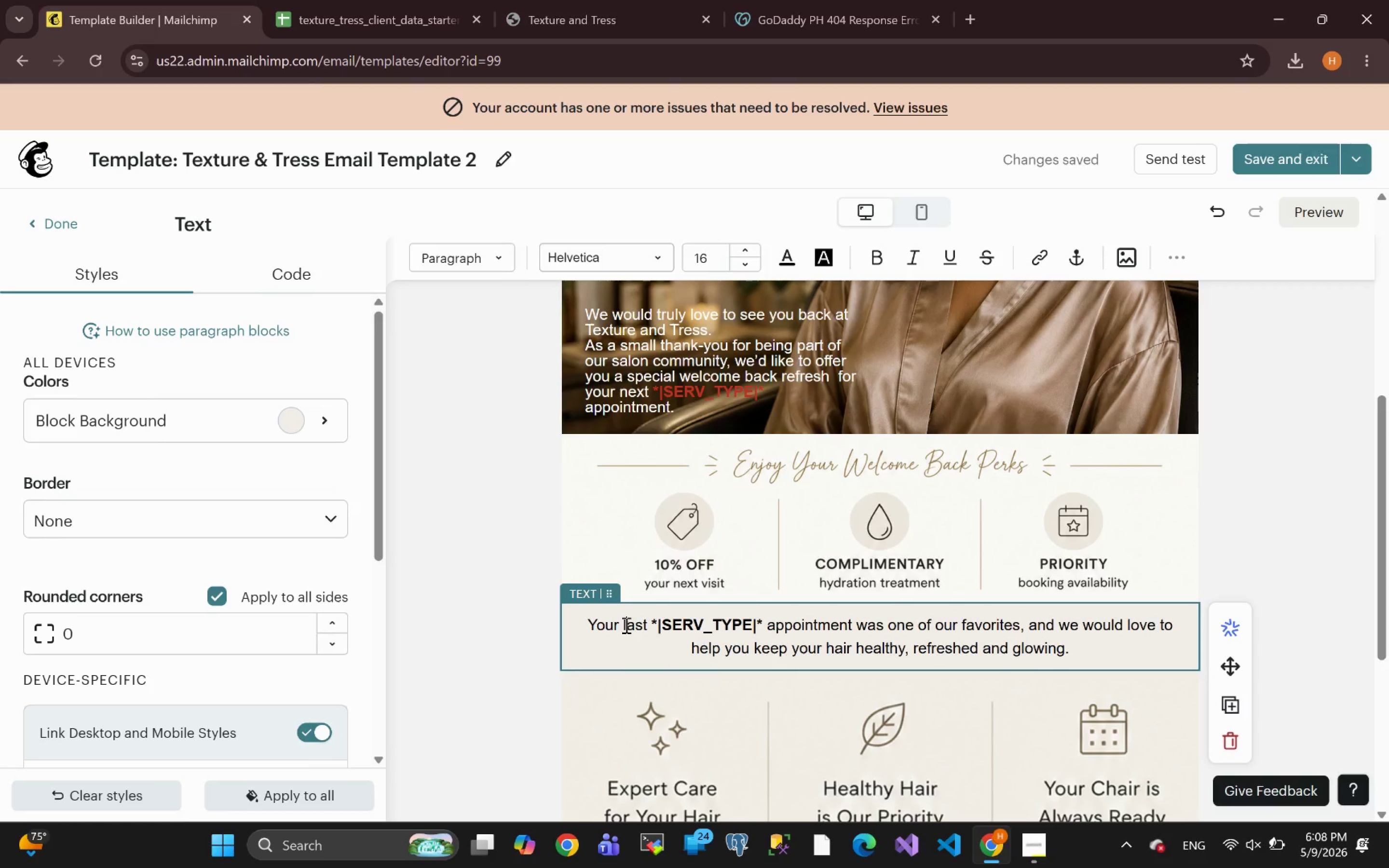 
left_click_drag(start_coordinate=[625, 625], to_coordinate=[1083, 659])
 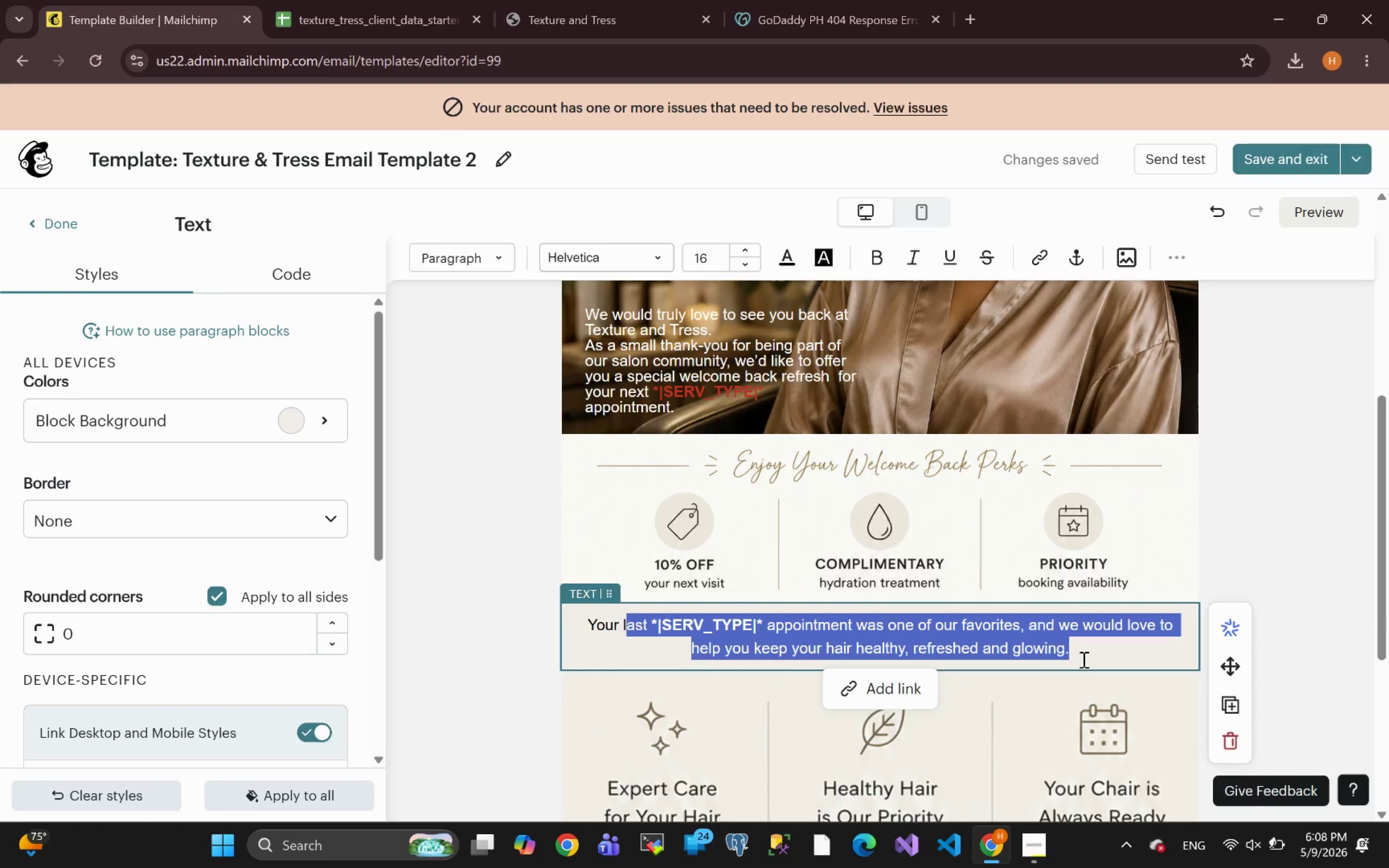 
key(Backspace)
 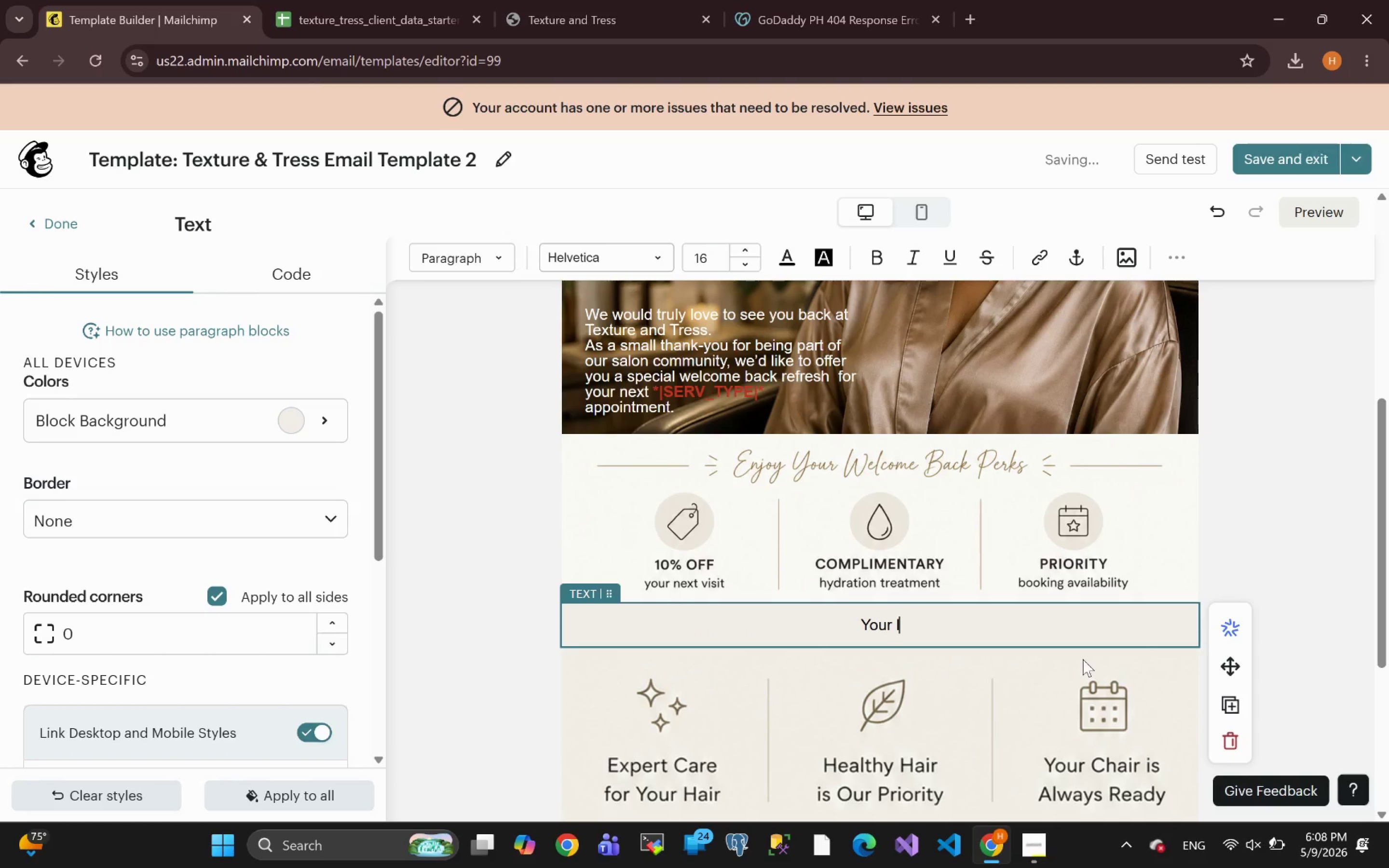 
key(Backspace)
 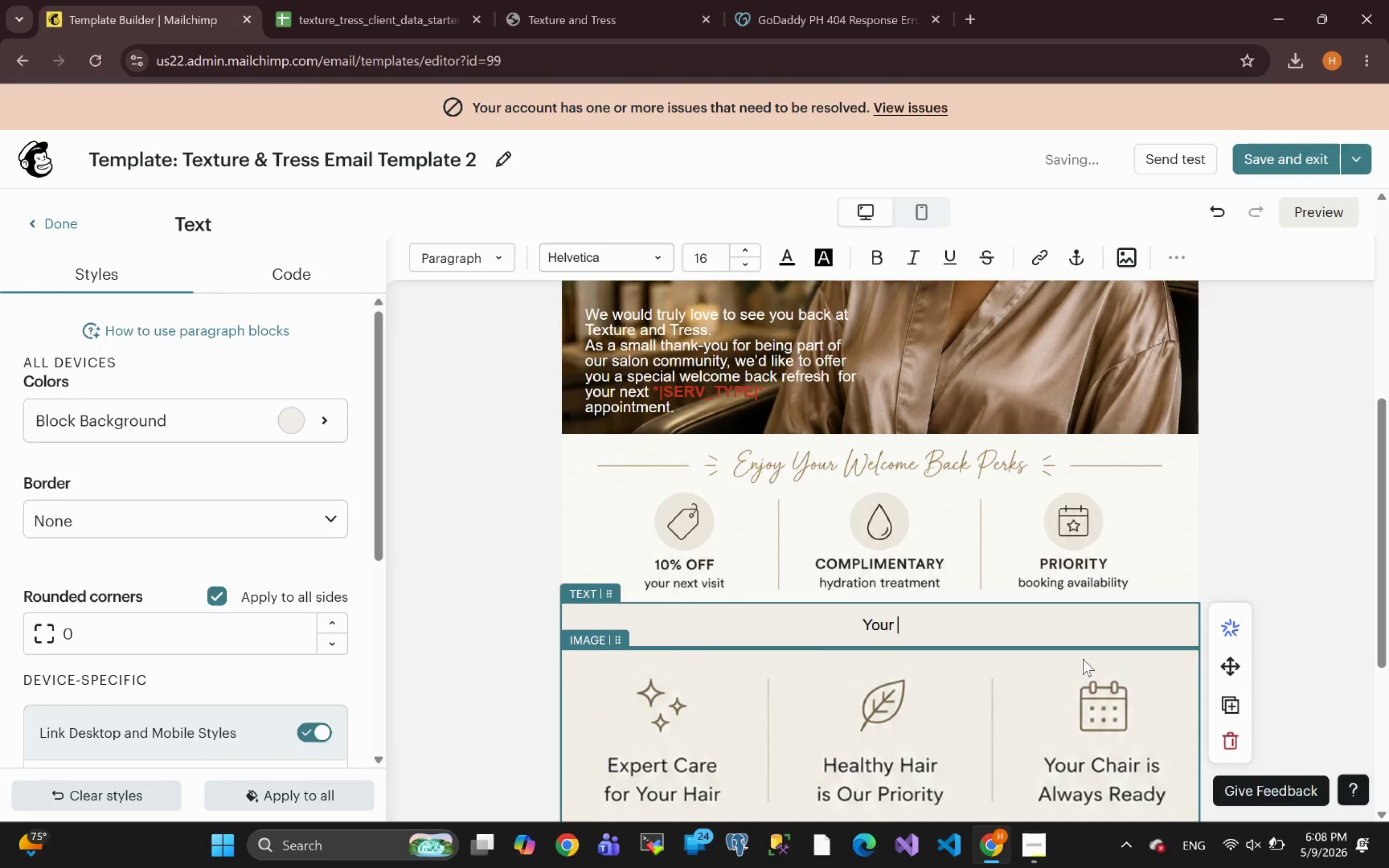 
wait(7.66)
 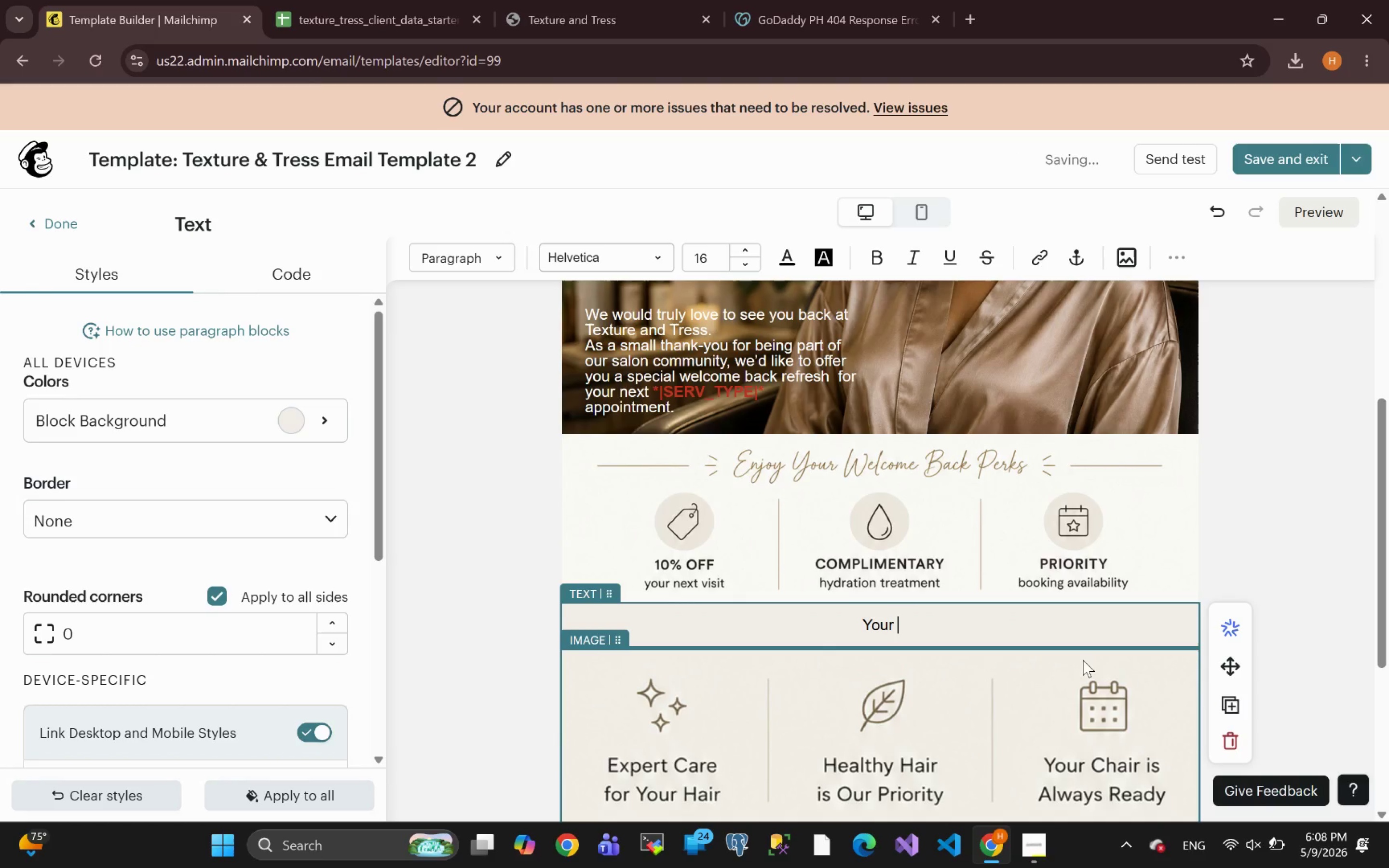 
type(hair deserves )
 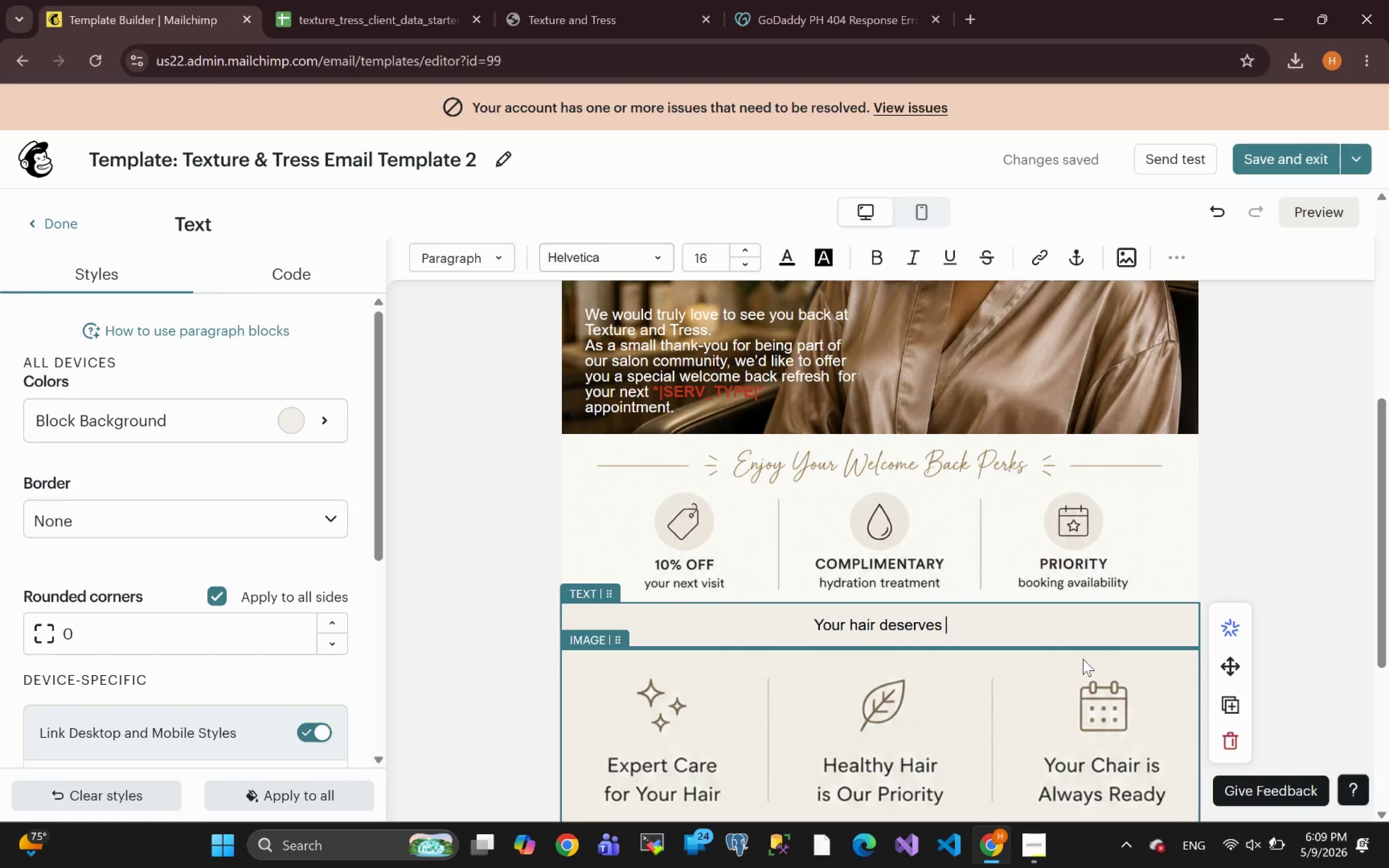 
wait(5.98)
 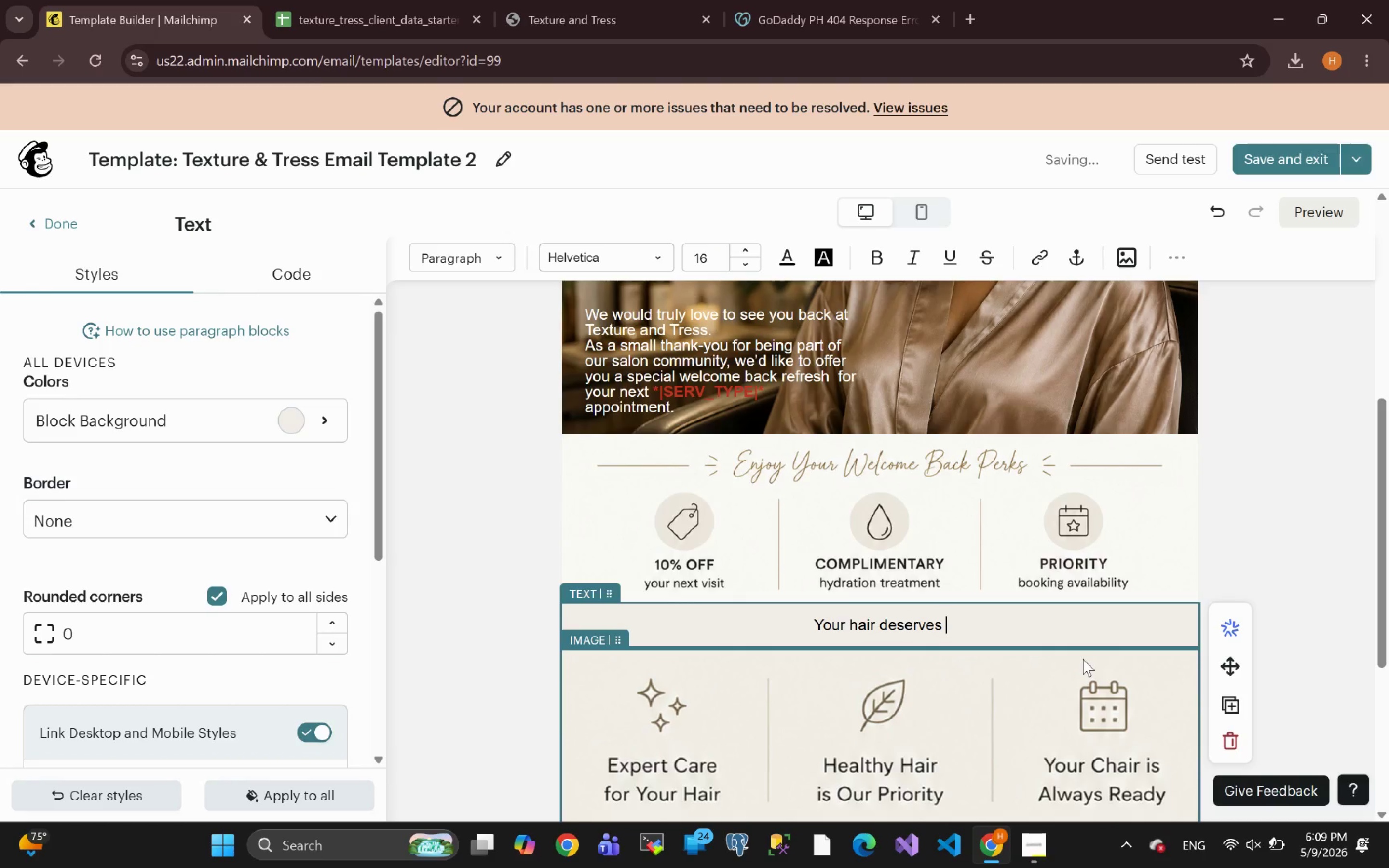 
type(intentional care -- and we would love to continue that )
 